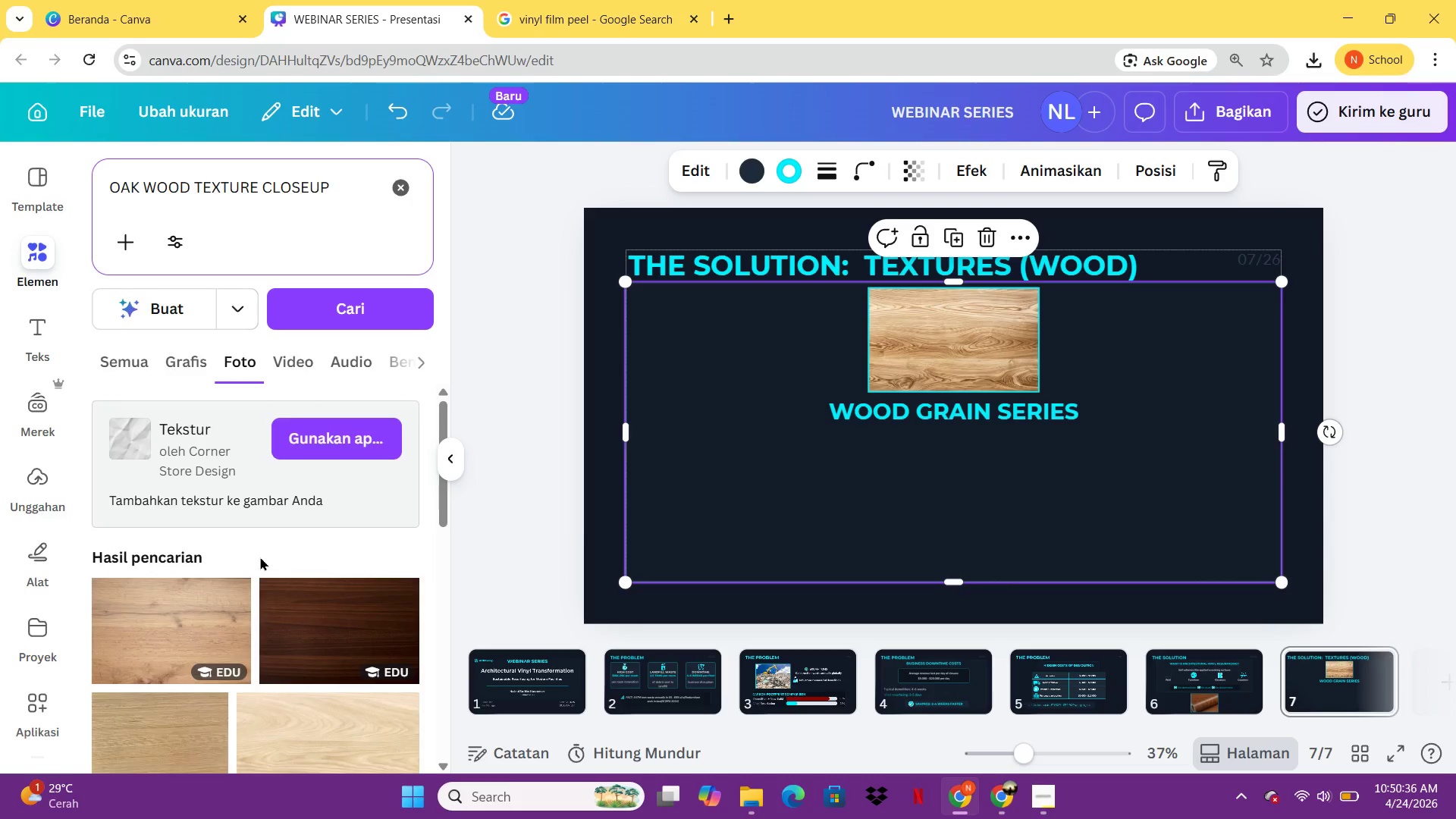 
left_click_drag(start_coordinate=[347, 177], to_coordinate=[97, 187])
 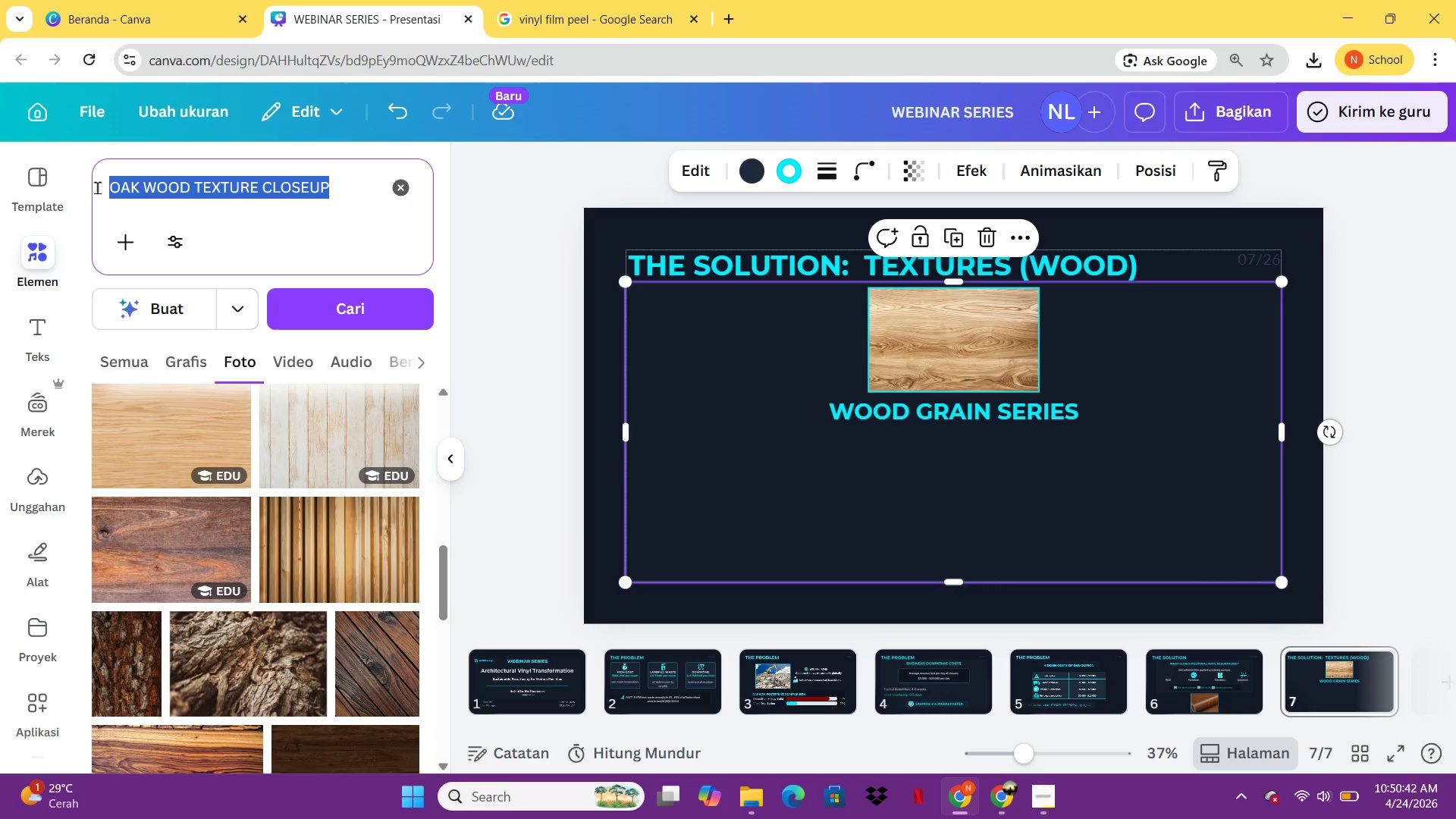 
key(Control+ControlLeft)
 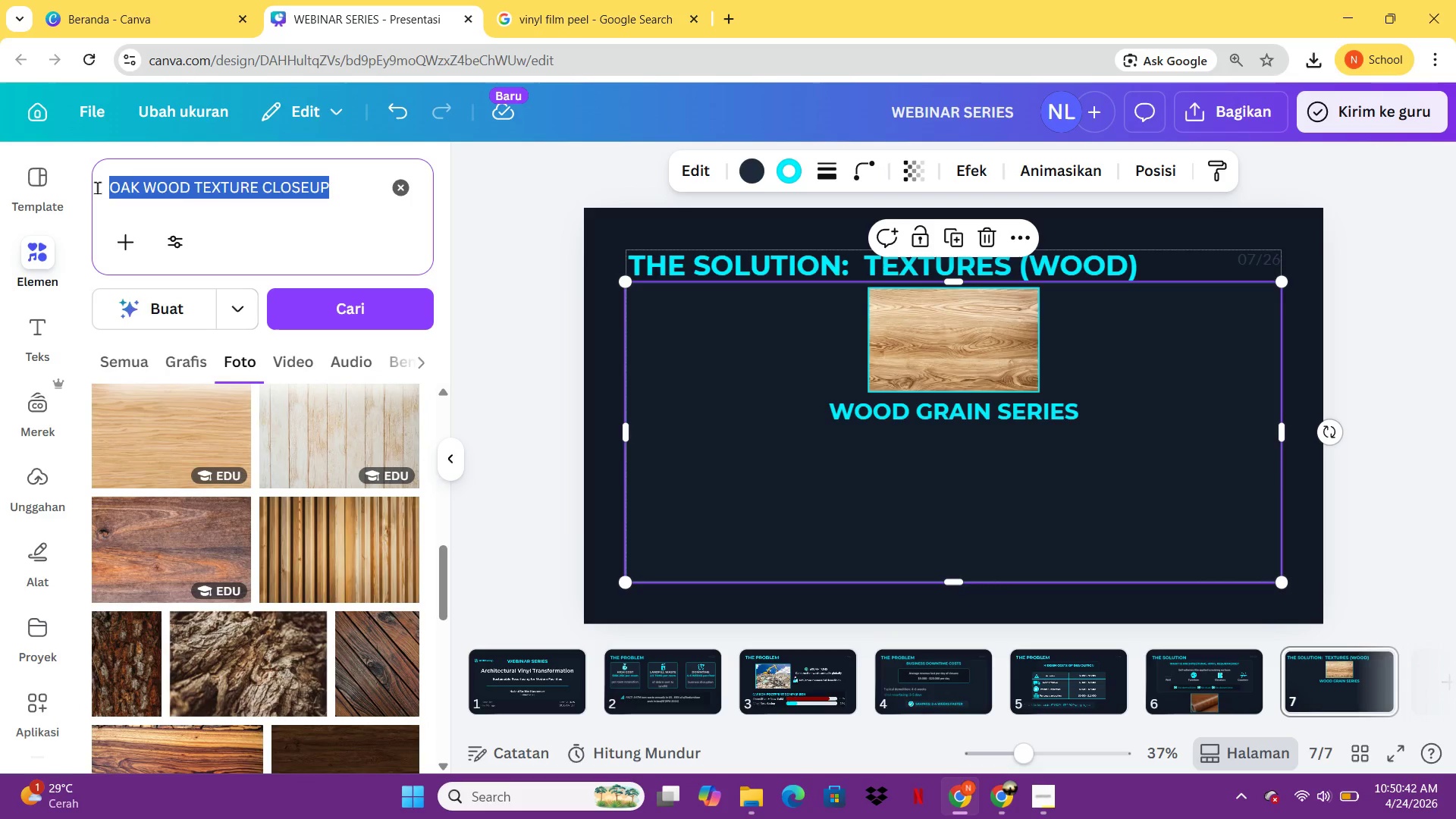 
key(Control+C)
 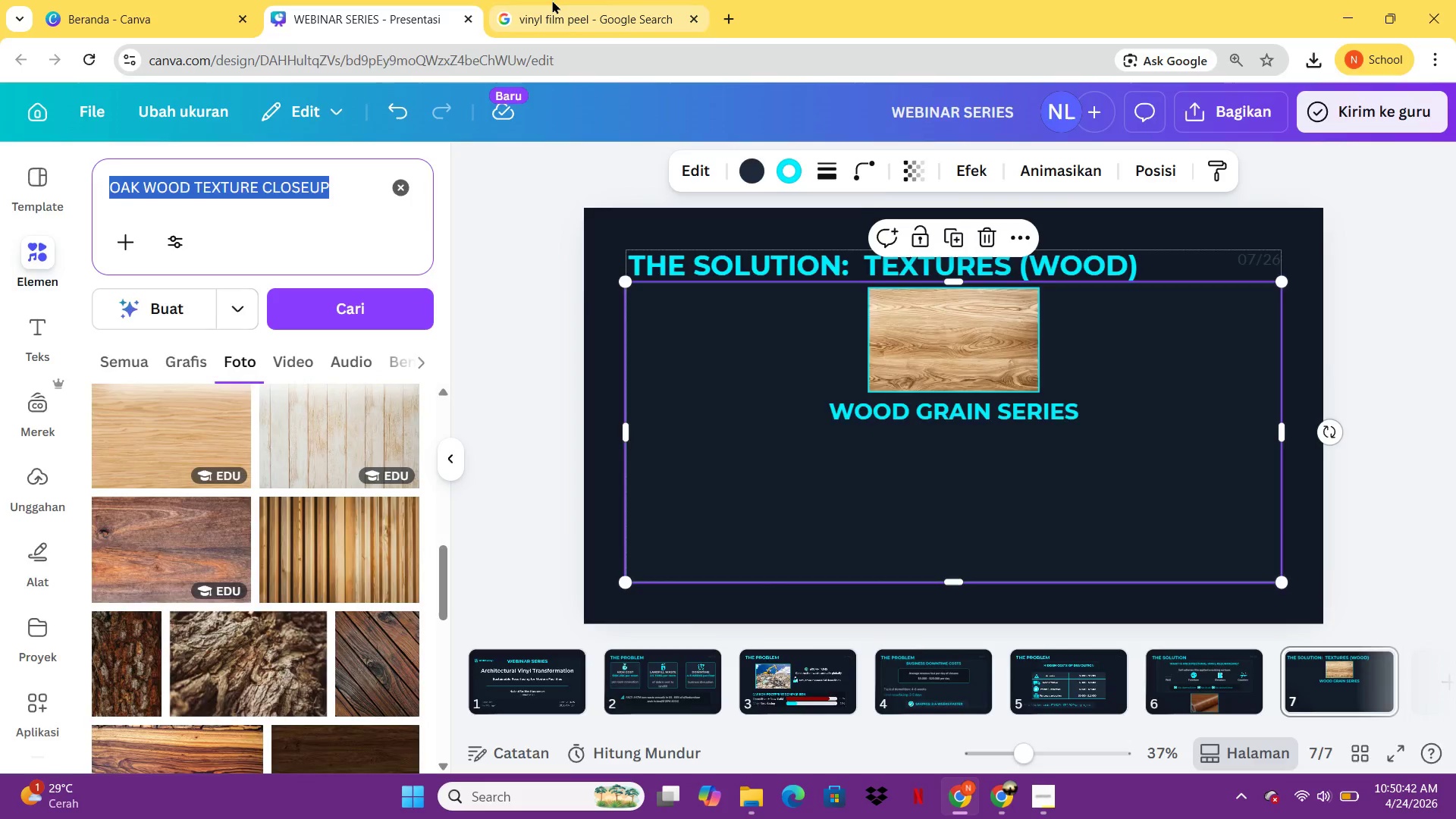 
left_click([552, 0])
 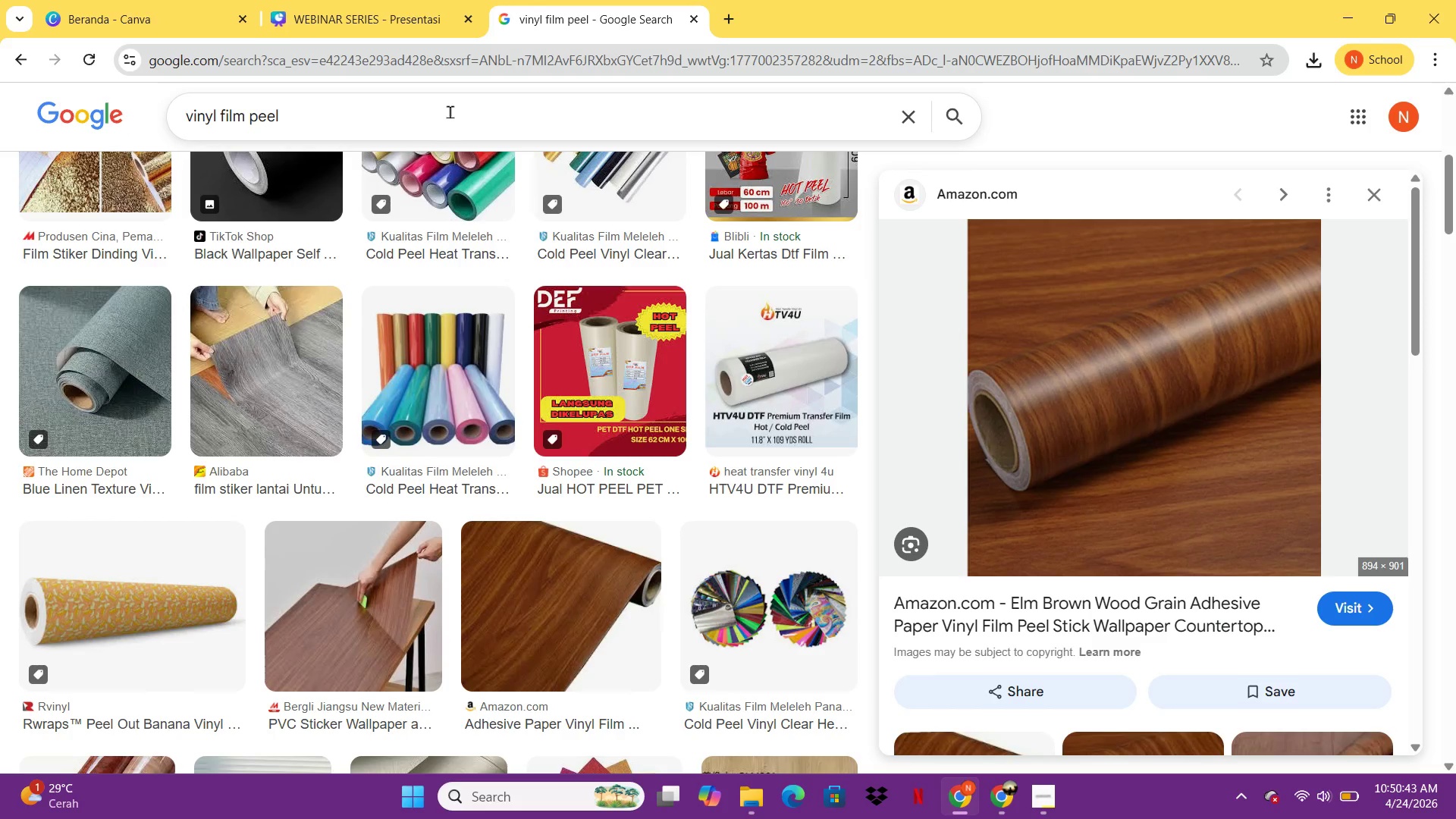 
left_click_drag(start_coordinate=[450, 111], to_coordinate=[175, 120])
 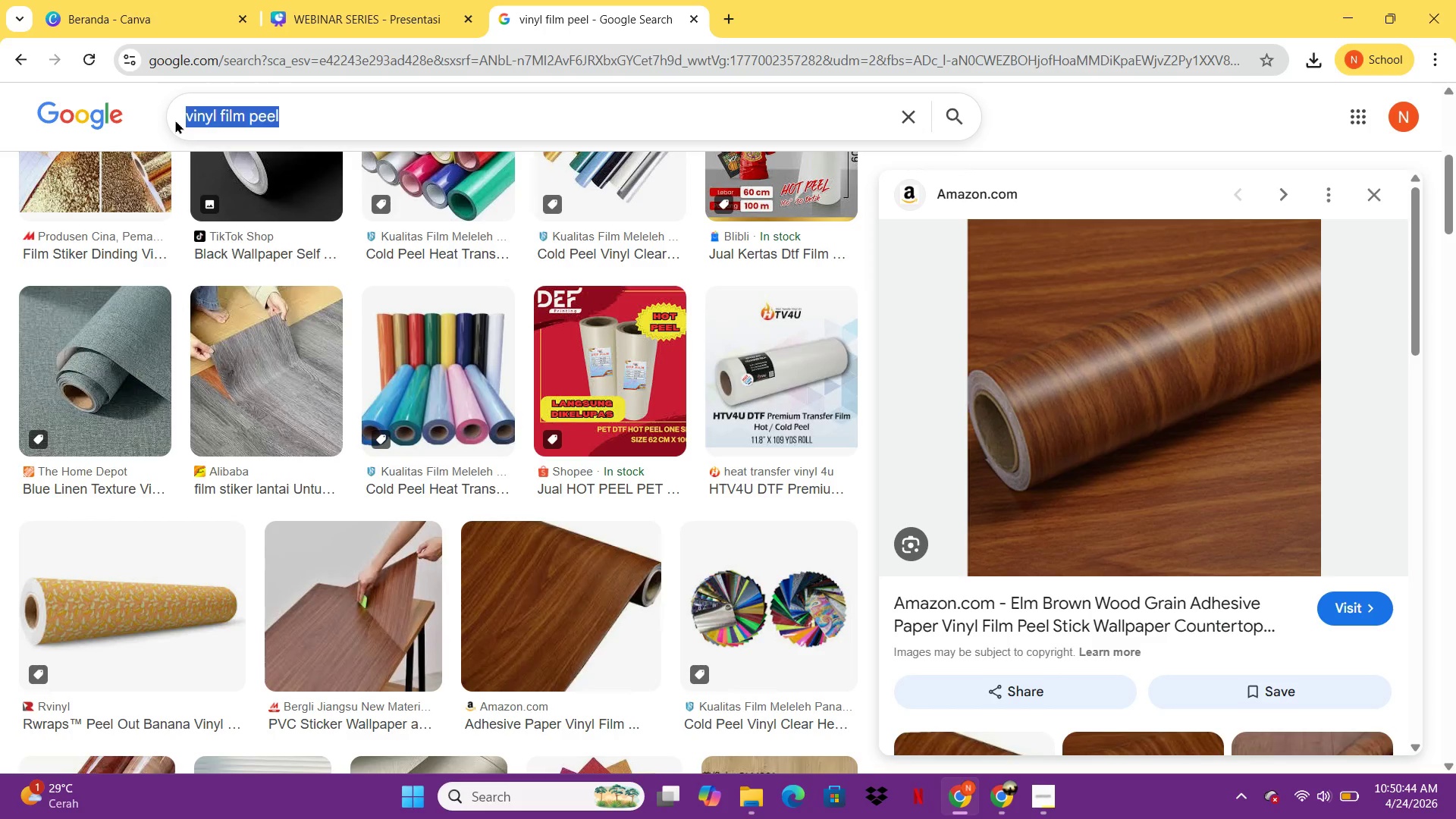 
key(Control+ControlLeft)
 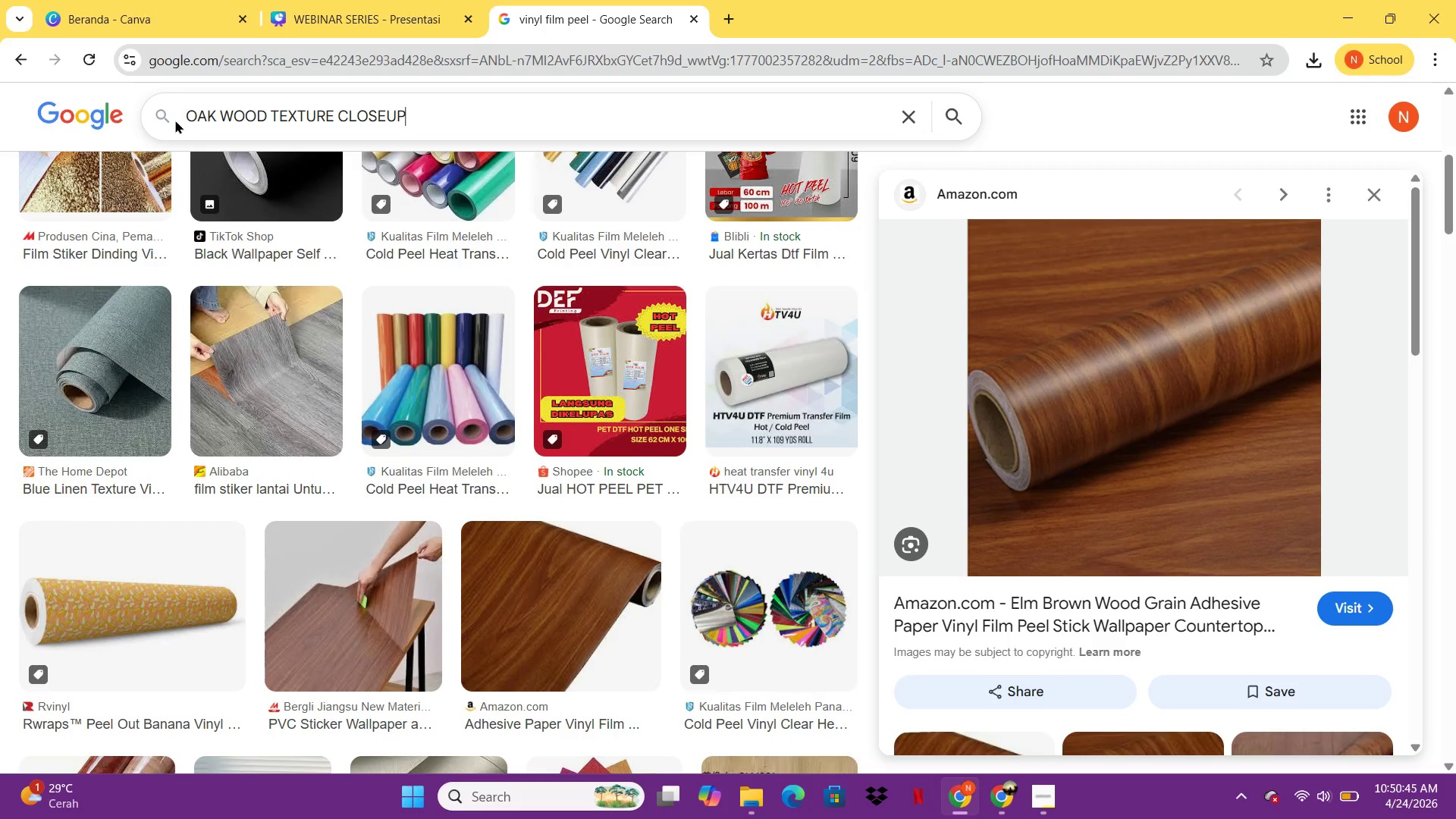 
key(Control+V)
 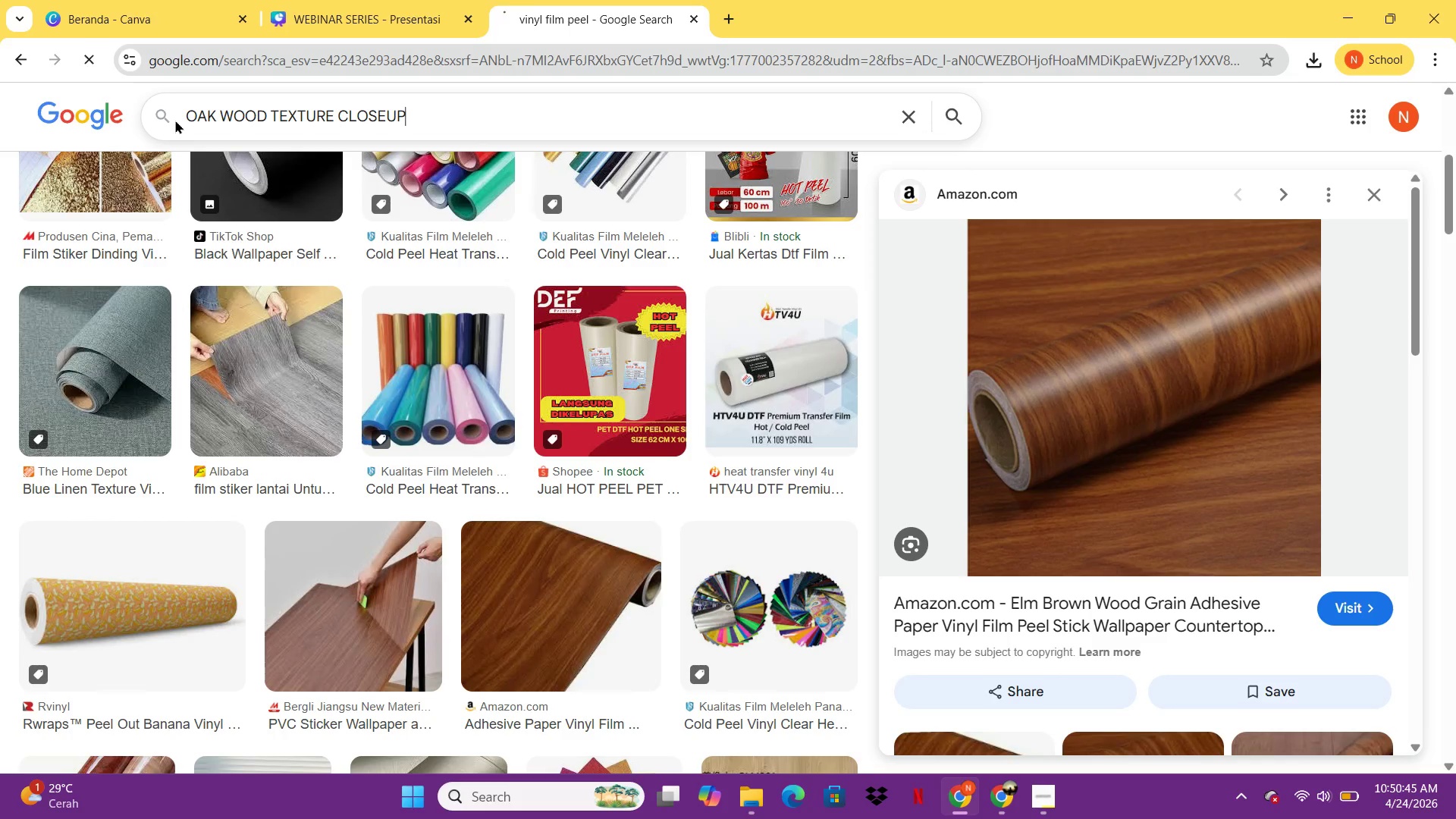 
key(Enter)
 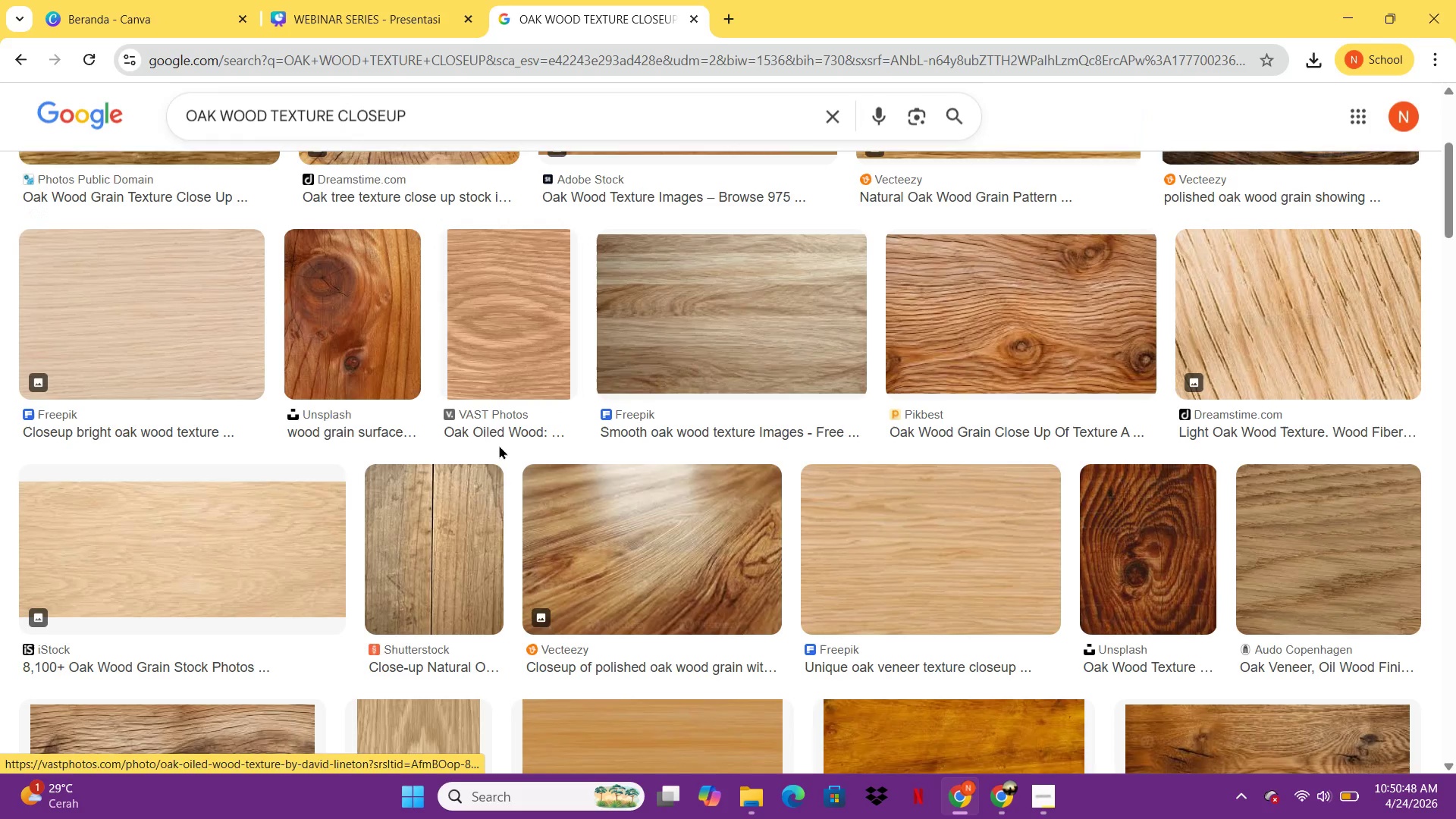 
left_click([369, 0])
 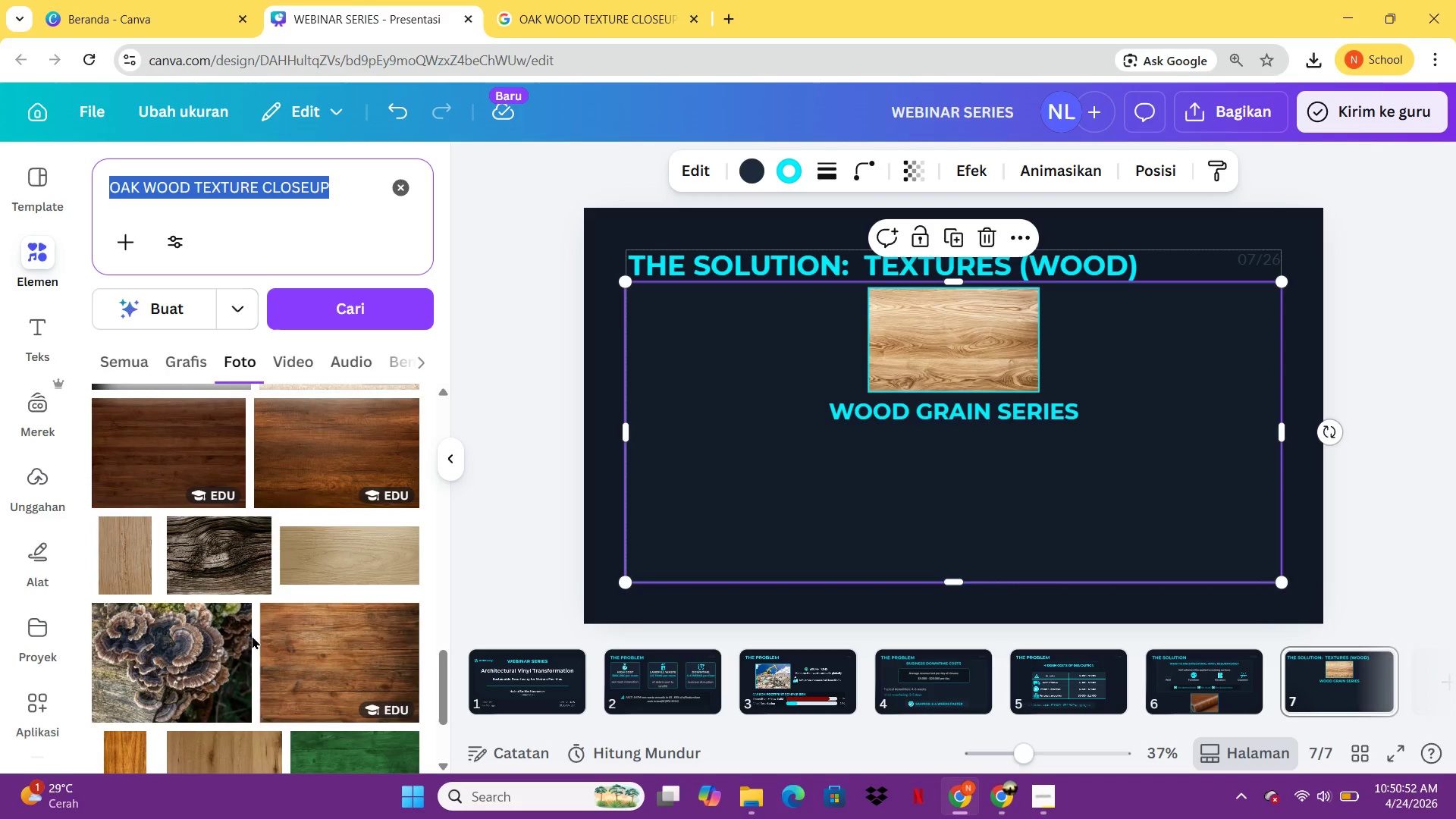 
left_click([701, 427])
 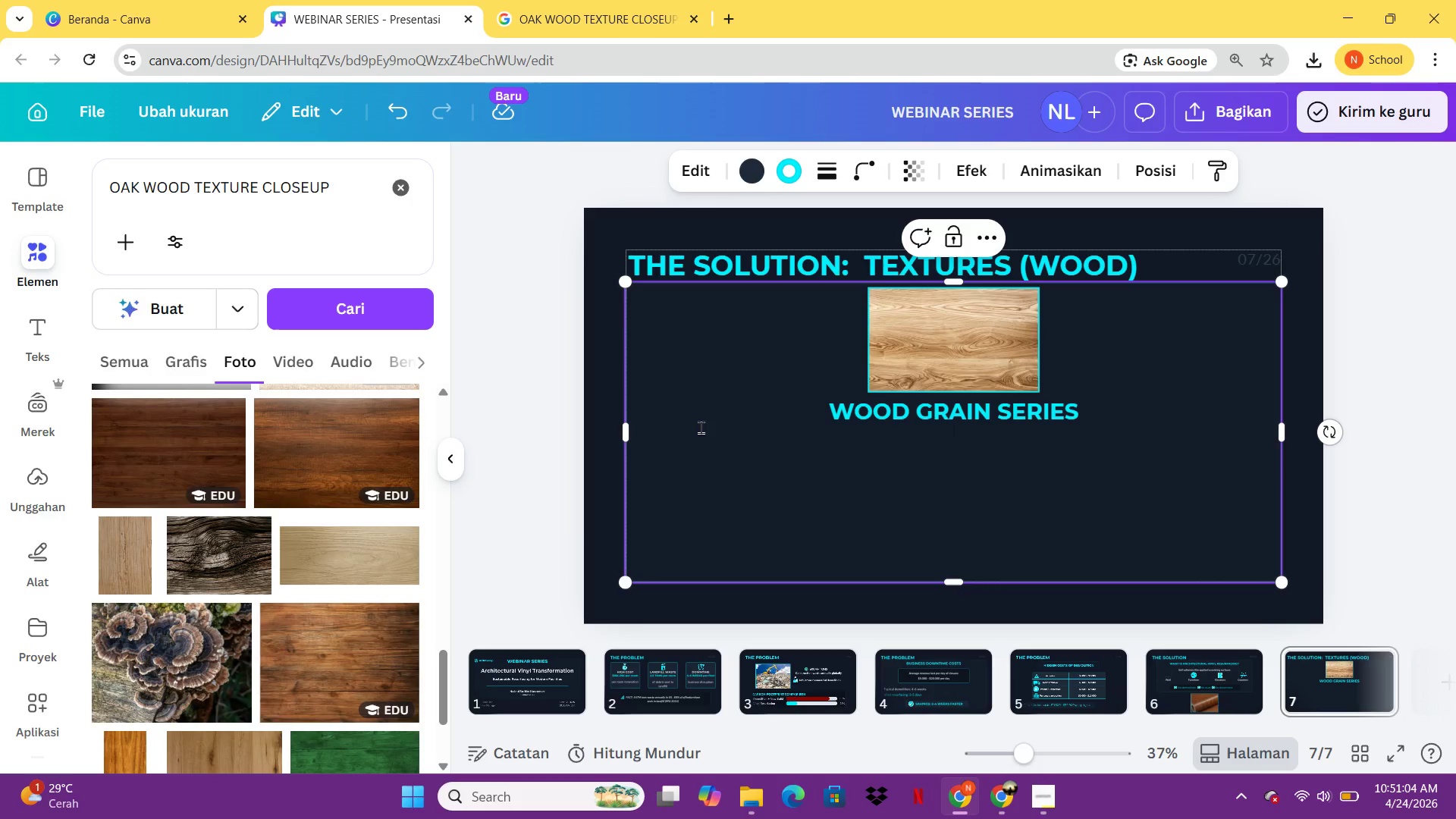 
wait(16.05)
 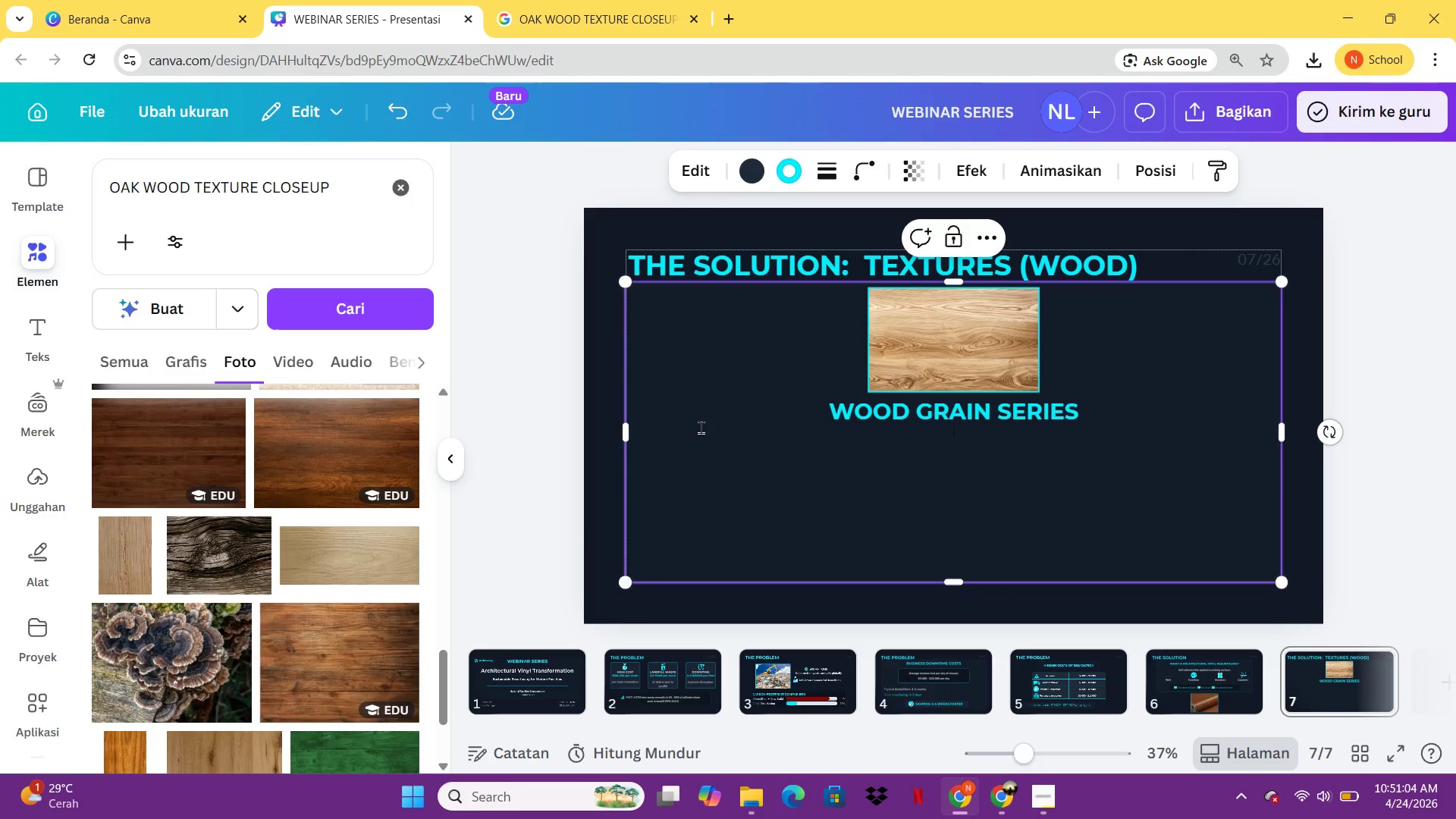 
left_click([1188, 681])
 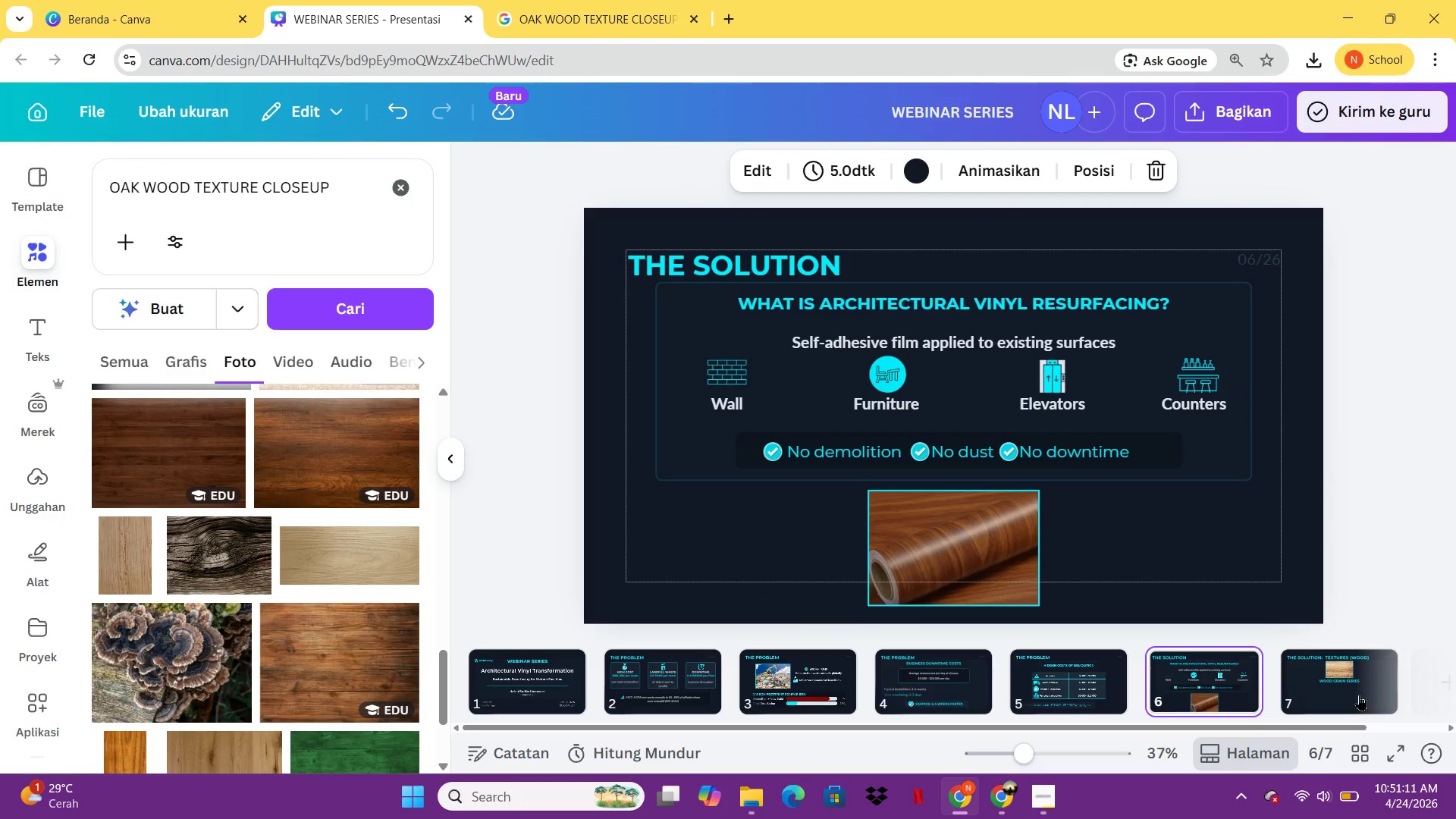 
left_click([915, 679])
 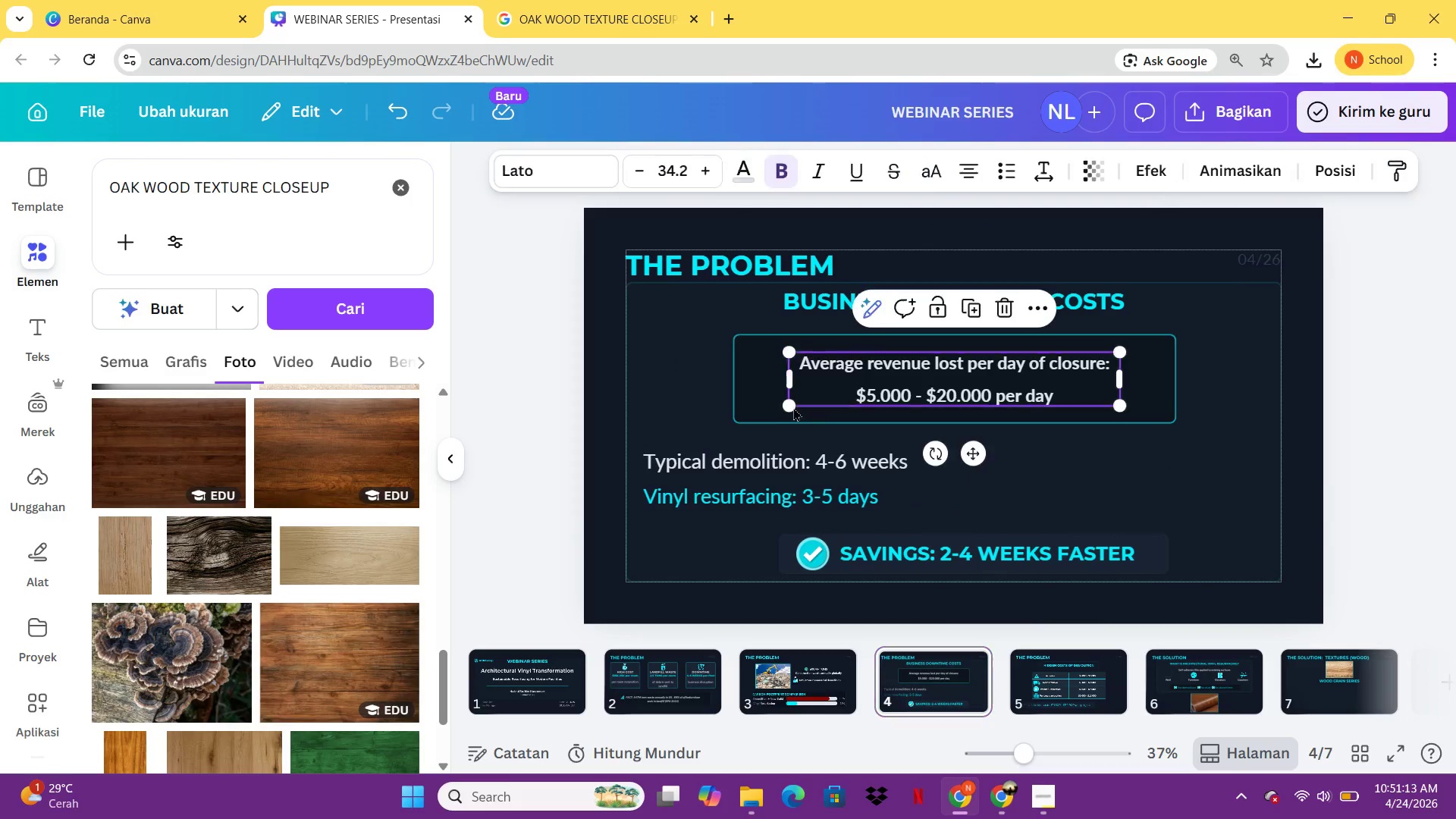 
double_click([768, 397])
 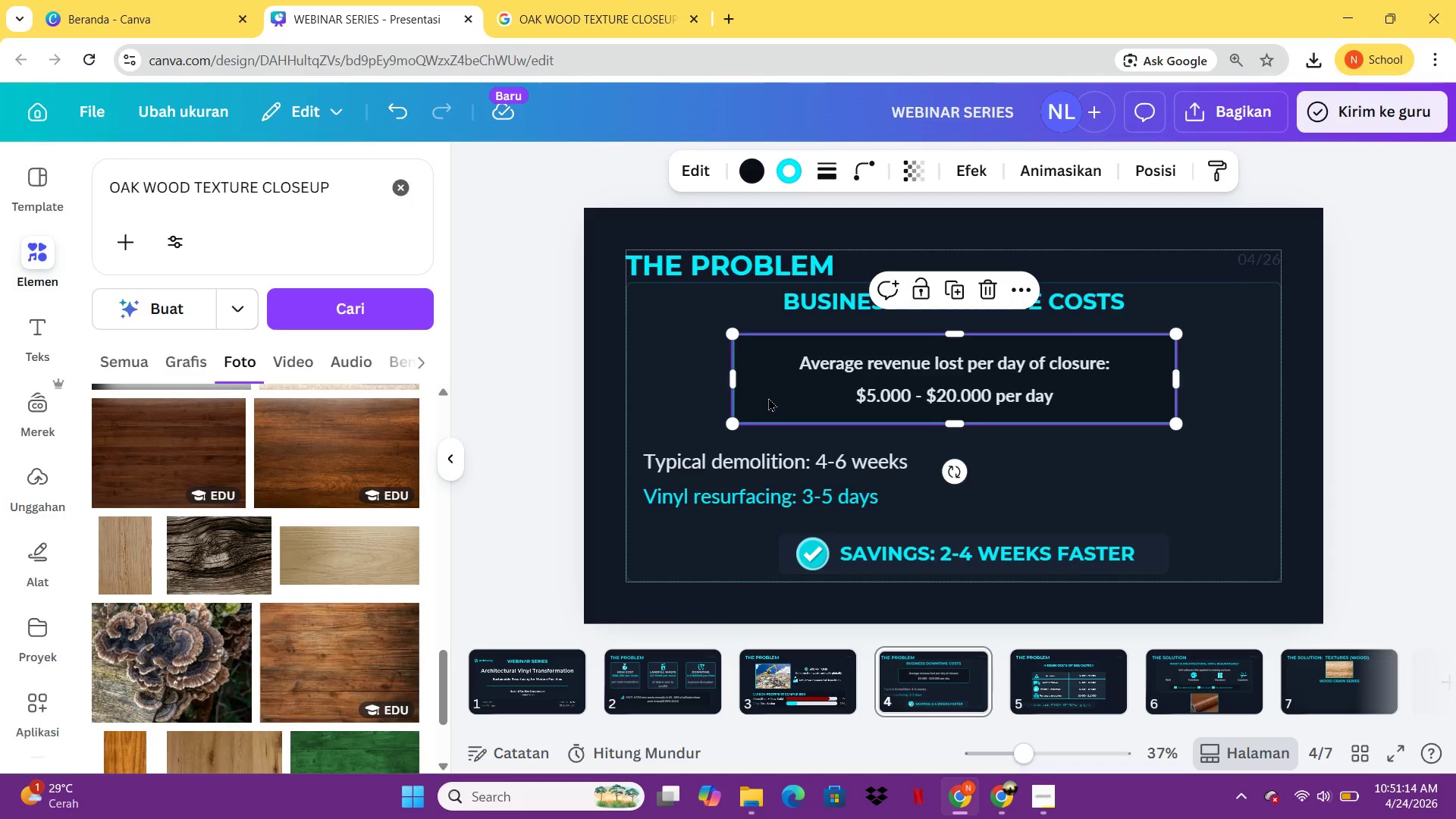 
key(Control+ControlLeft)
 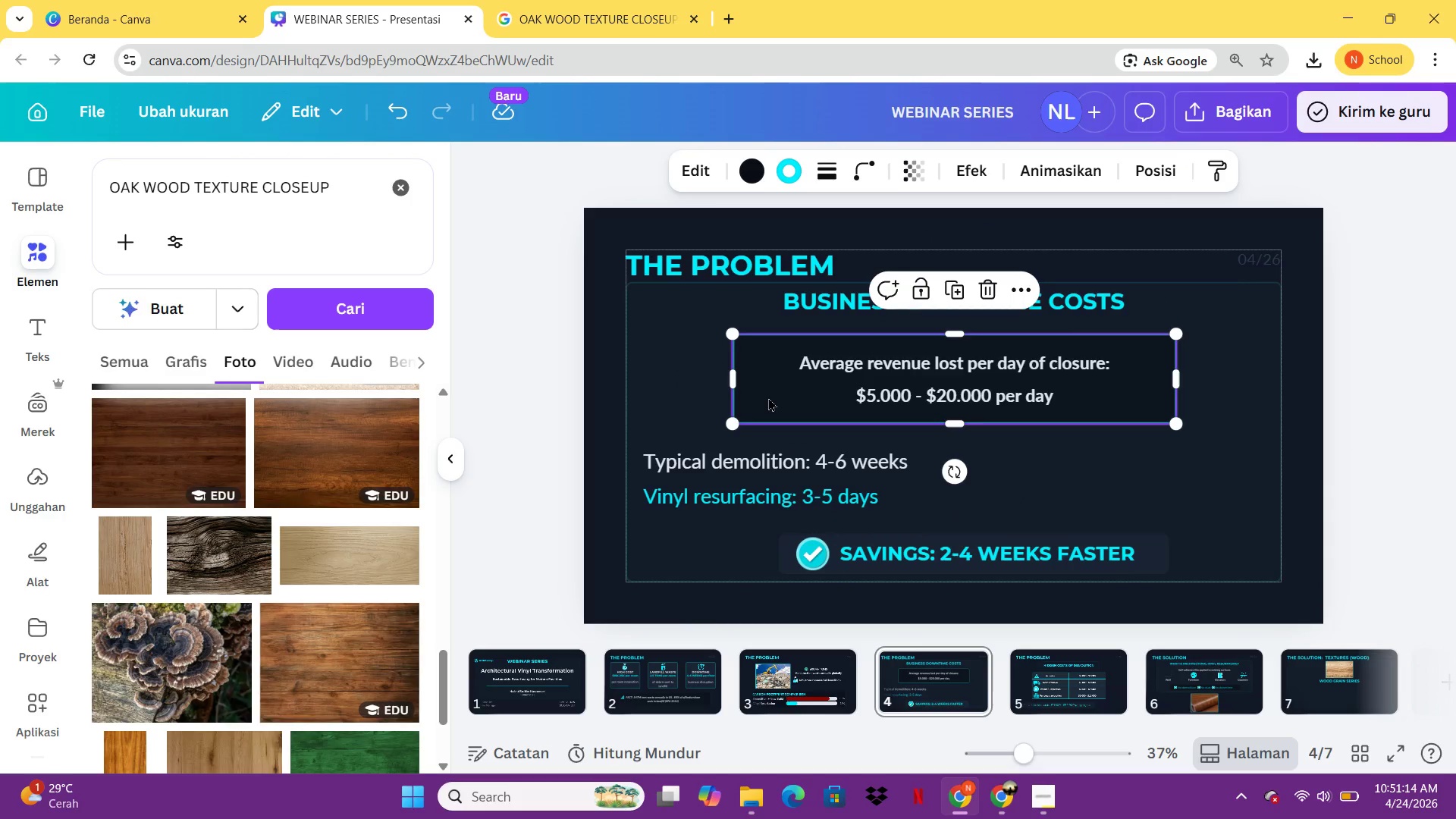 
key(Control+C)
 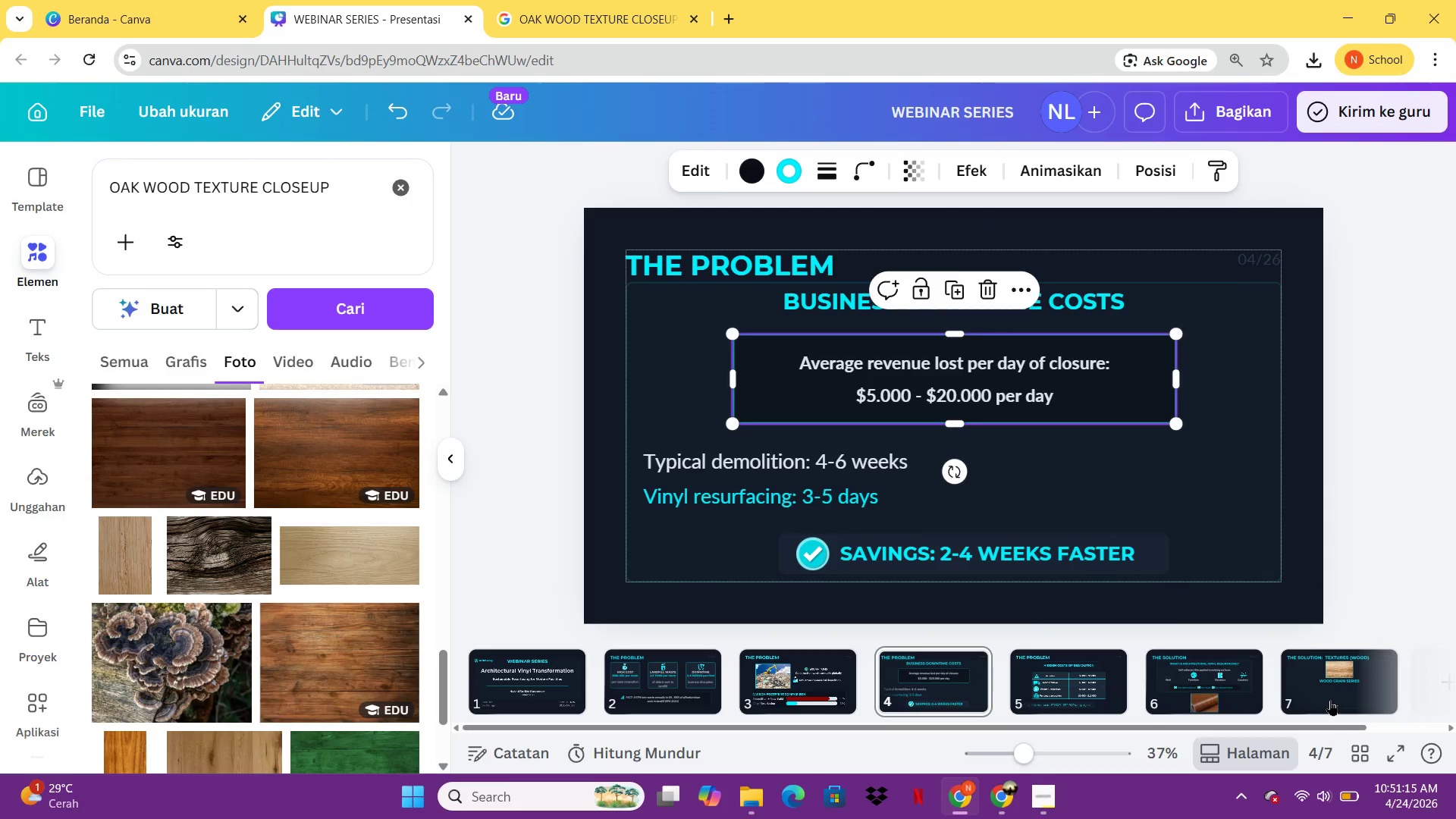 
left_click([1330, 700])
 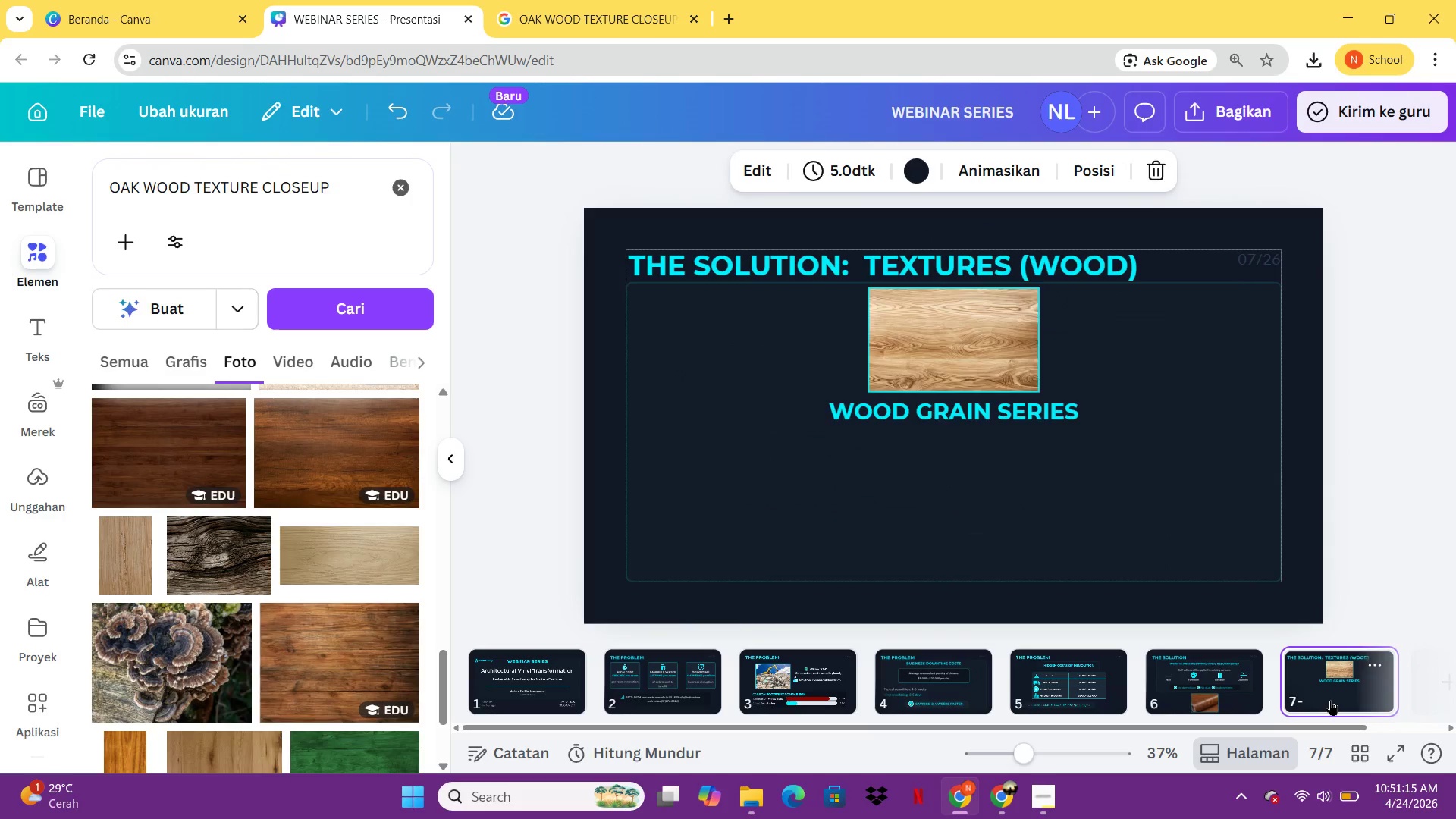 
key(Control+ControlLeft)
 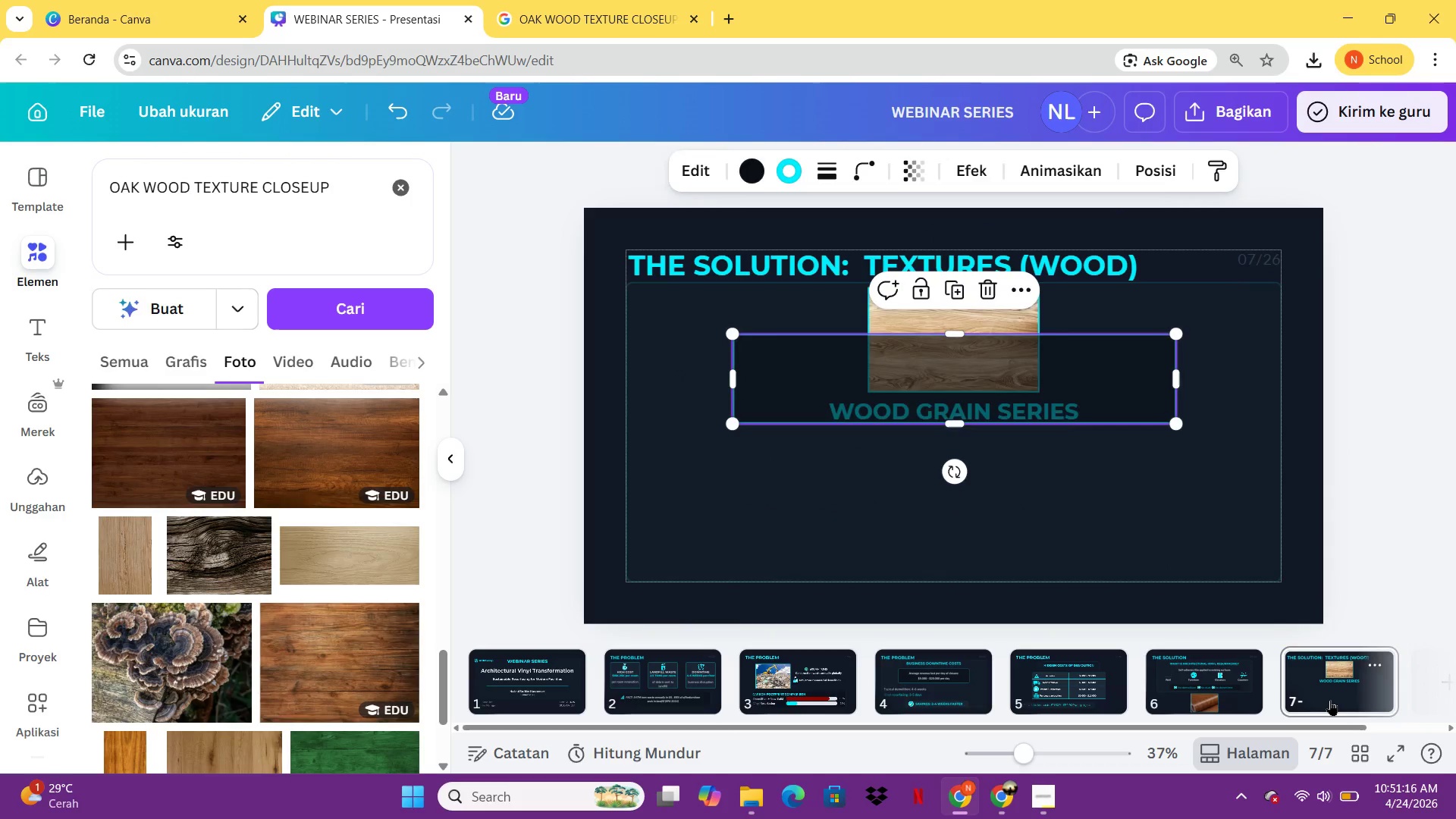 
key(Control+V)
 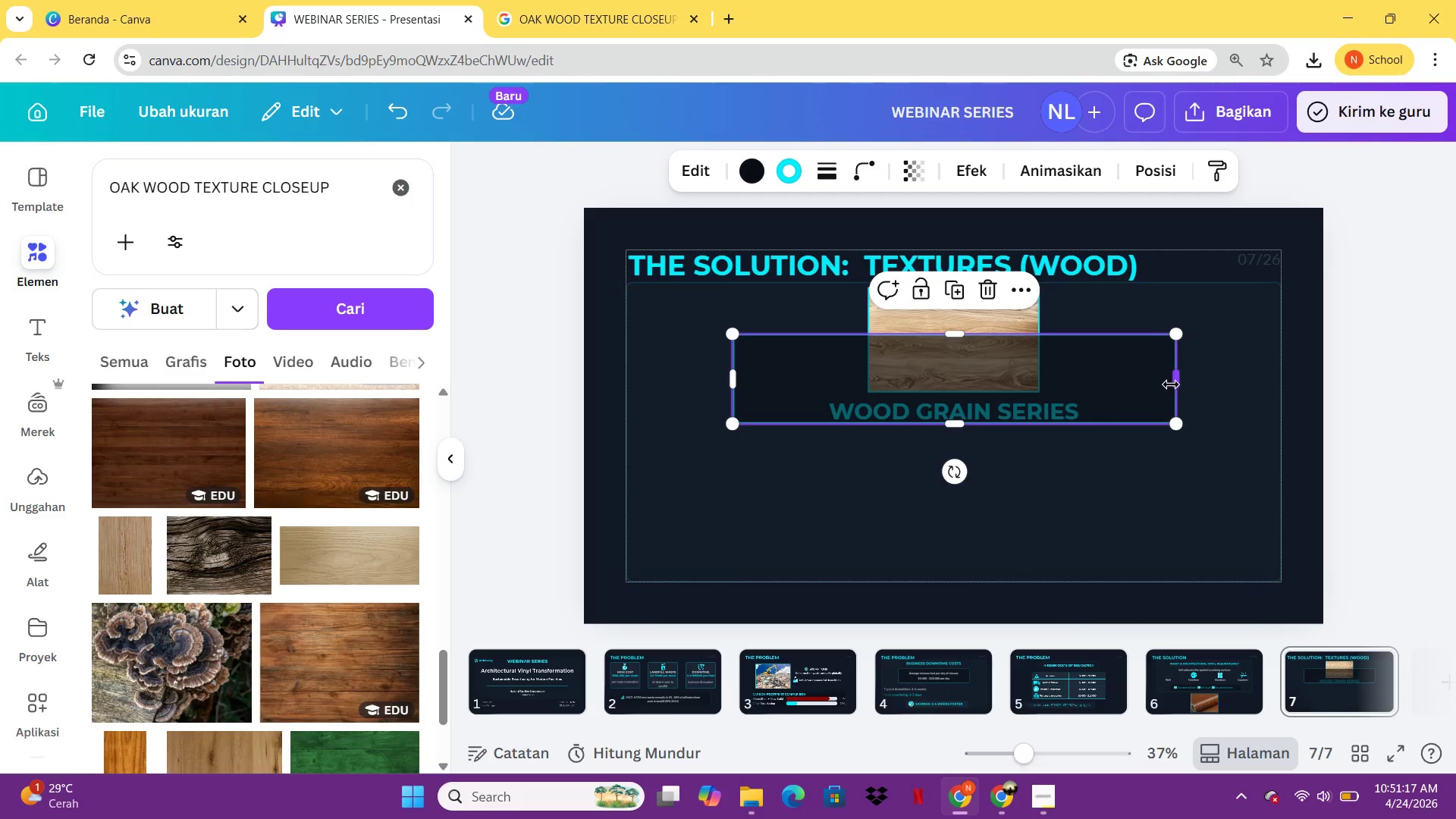 
left_click_drag(start_coordinate=[1171, 384], to_coordinate=[857, 392])
 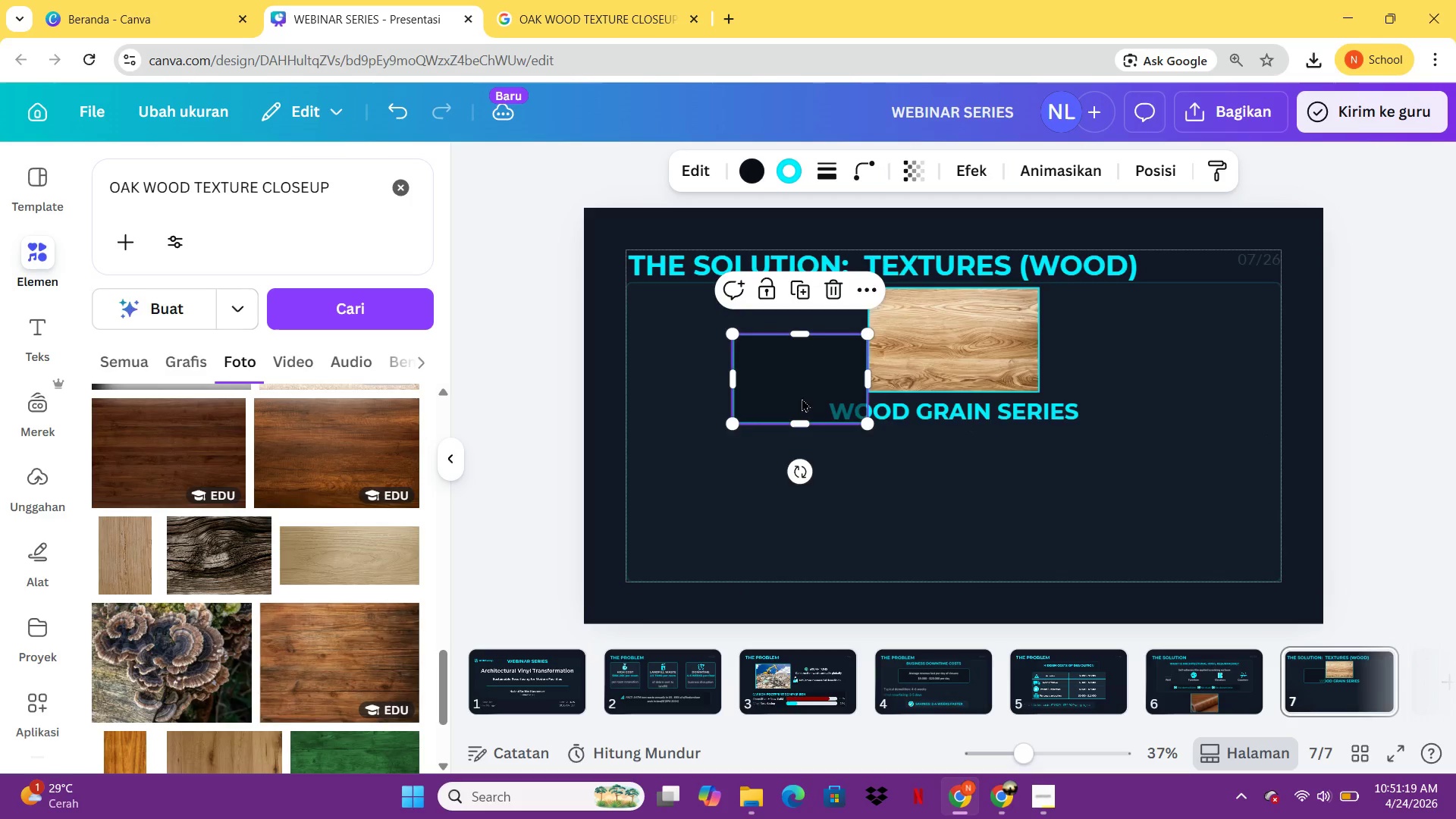 
left_click_drag(start_coordinate=[814, 379], to_coordinate=[759, 472])
 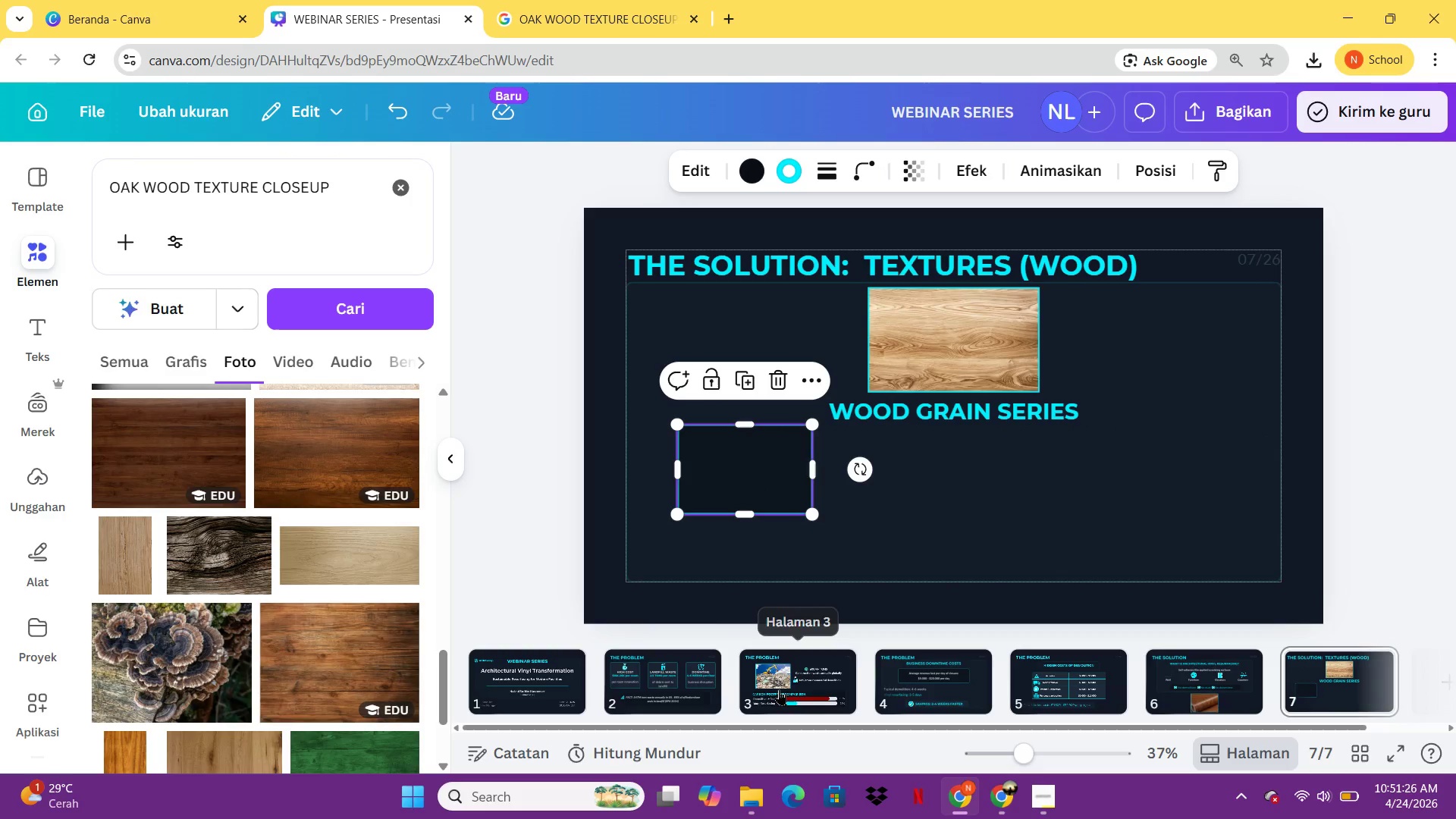 
wait(11.0)
 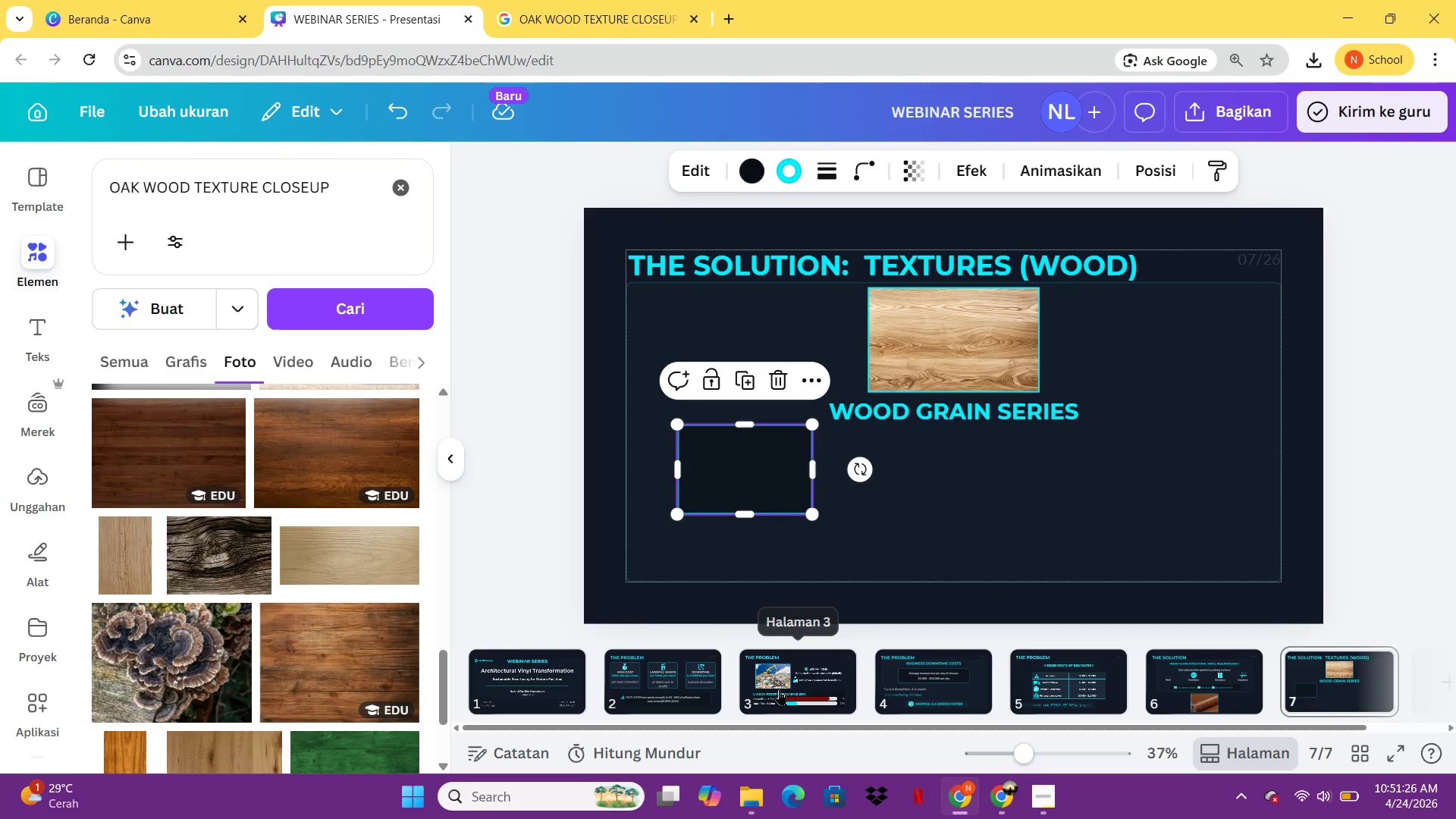 
left_click([1195, 715])
 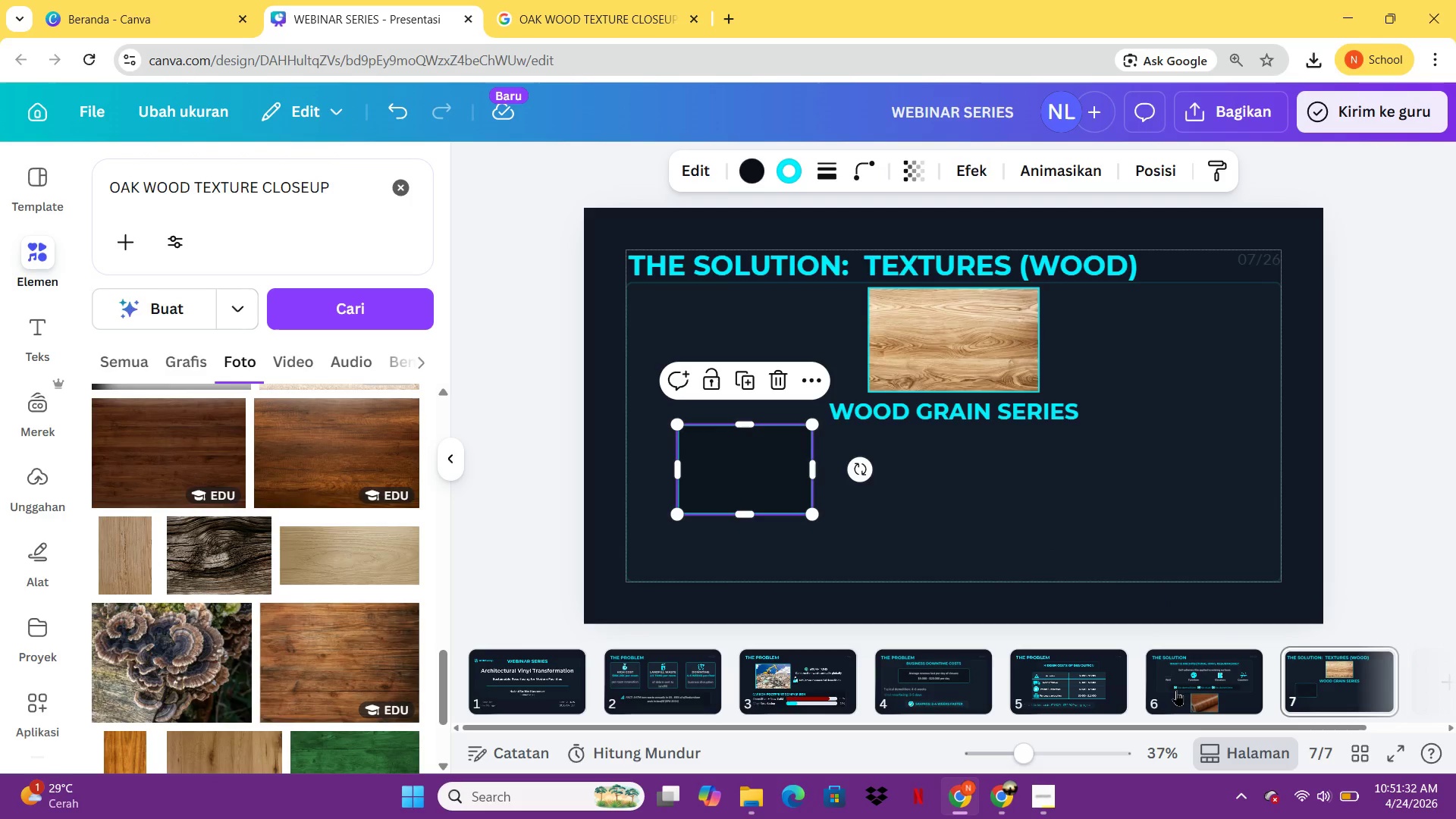 
left_click([1177, 690])
 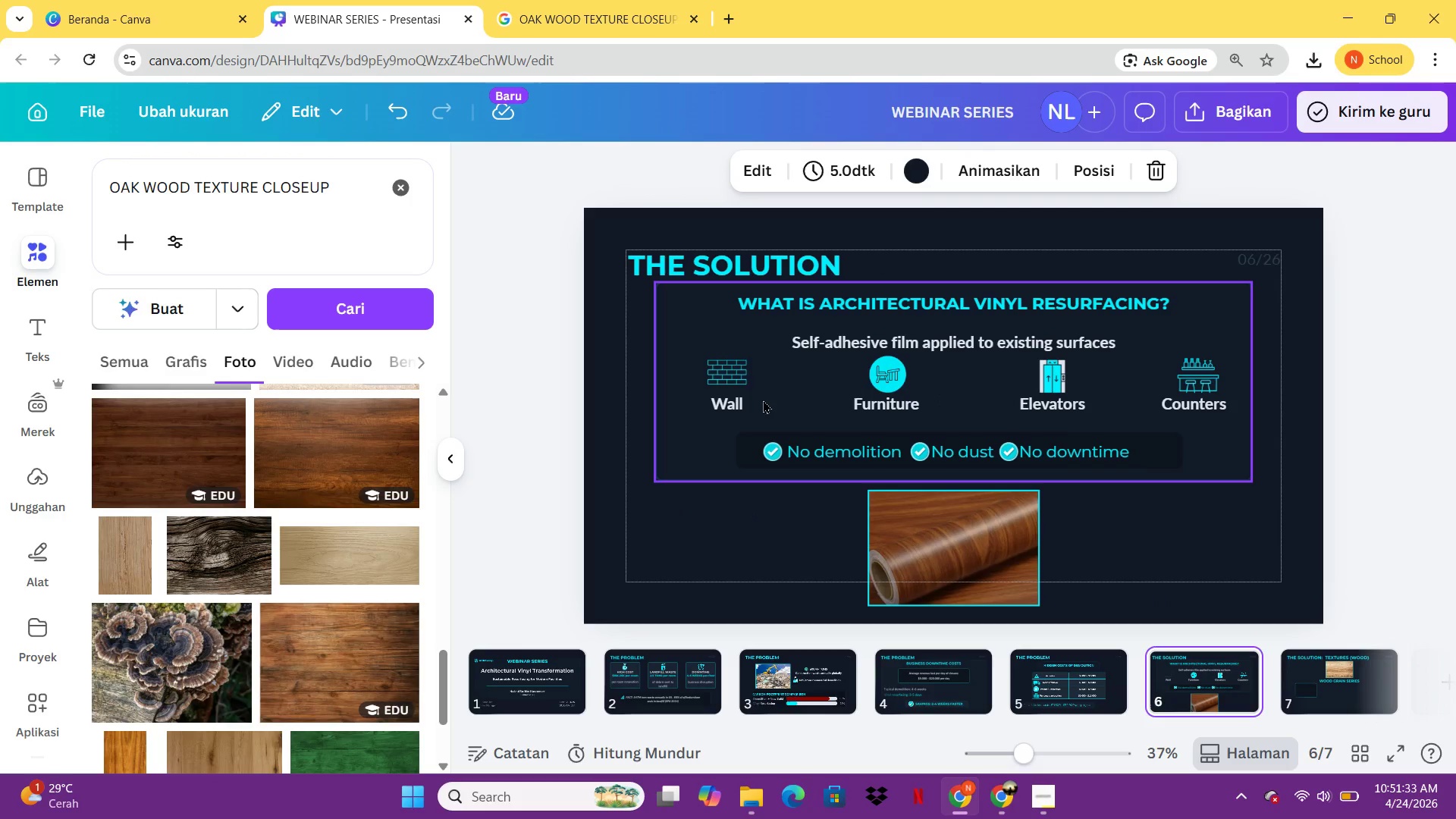 
left_click([737, 399])
 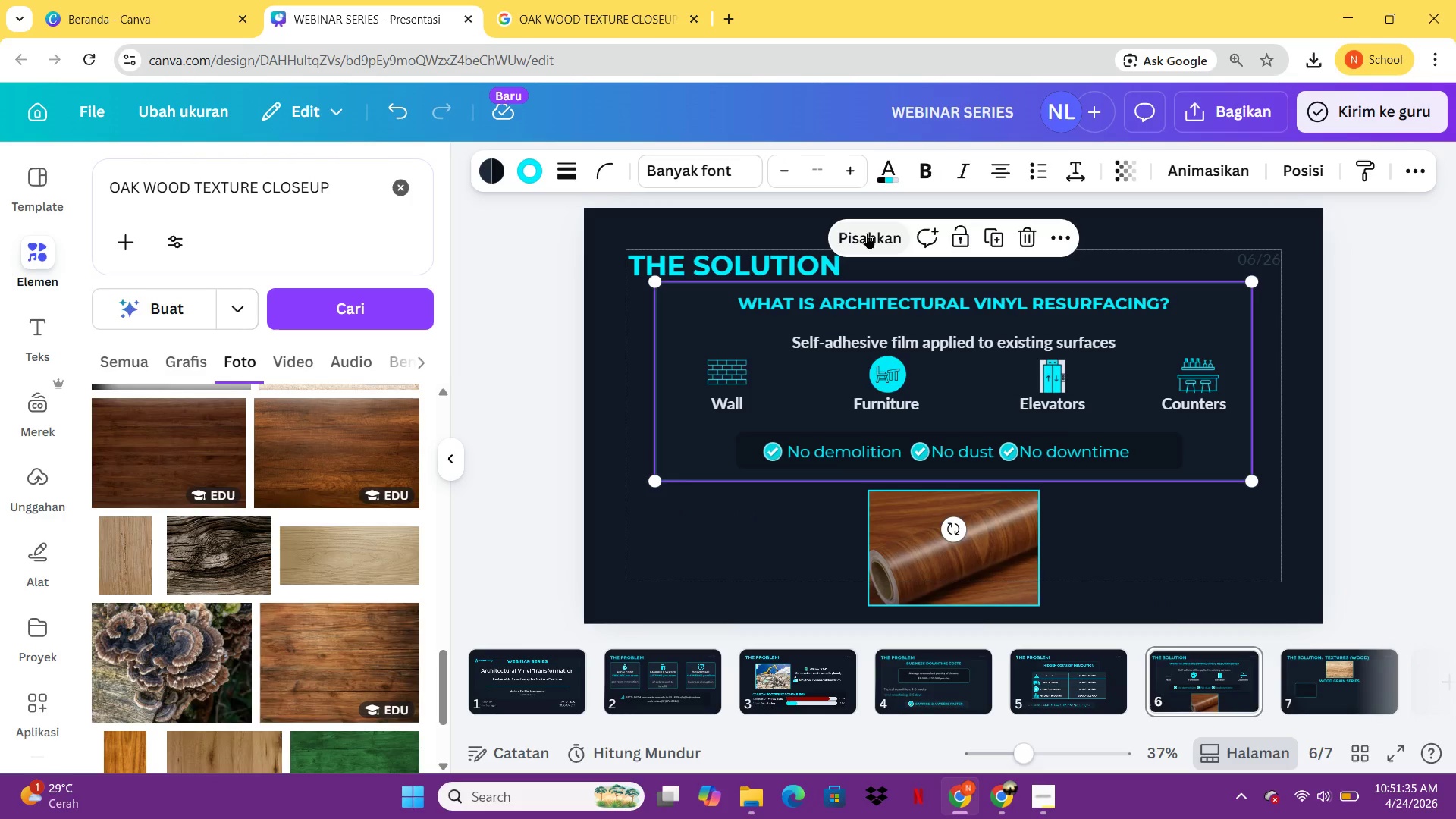 
left_click([867, 233])
 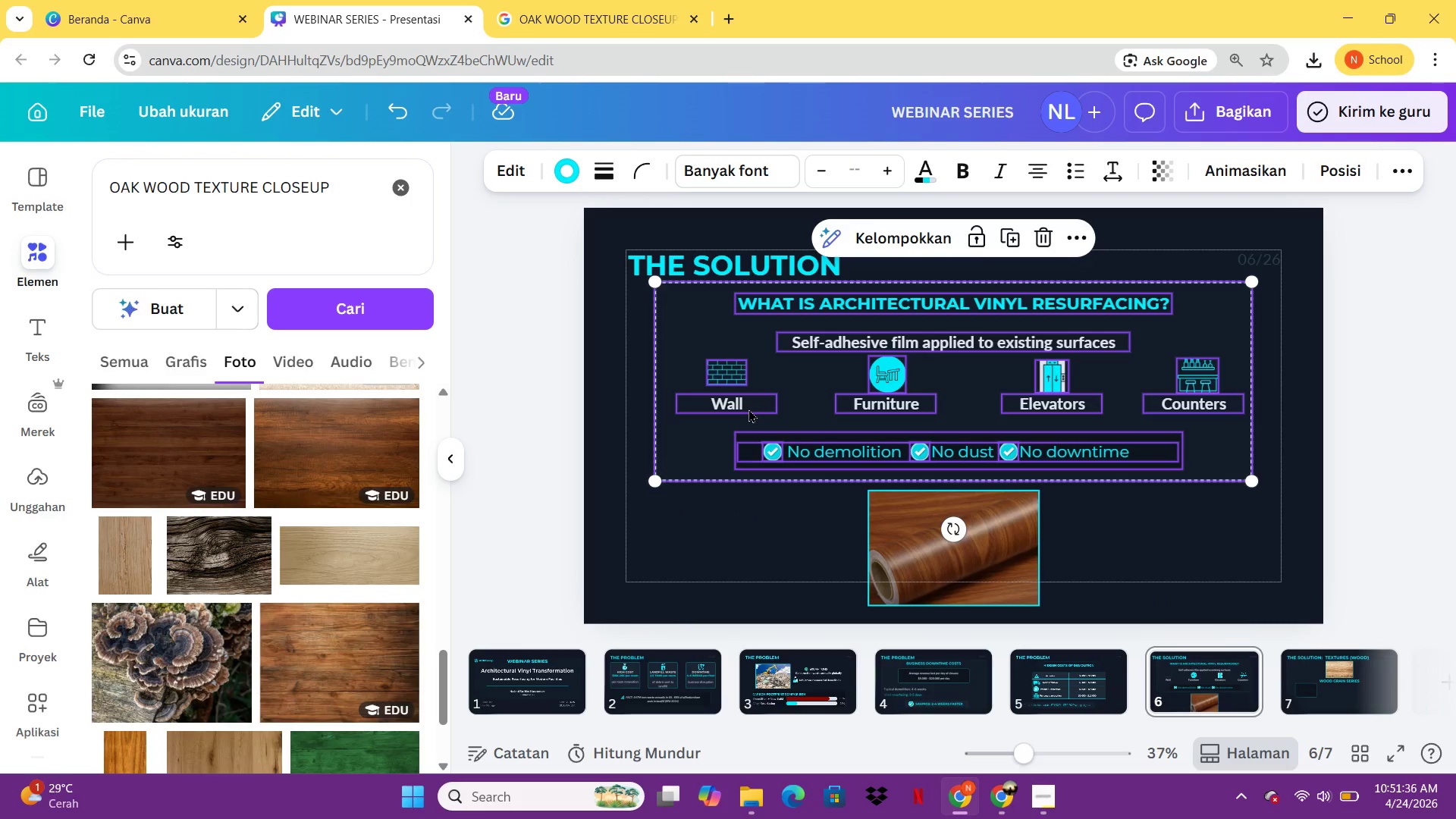 
left_click([748, 409])
 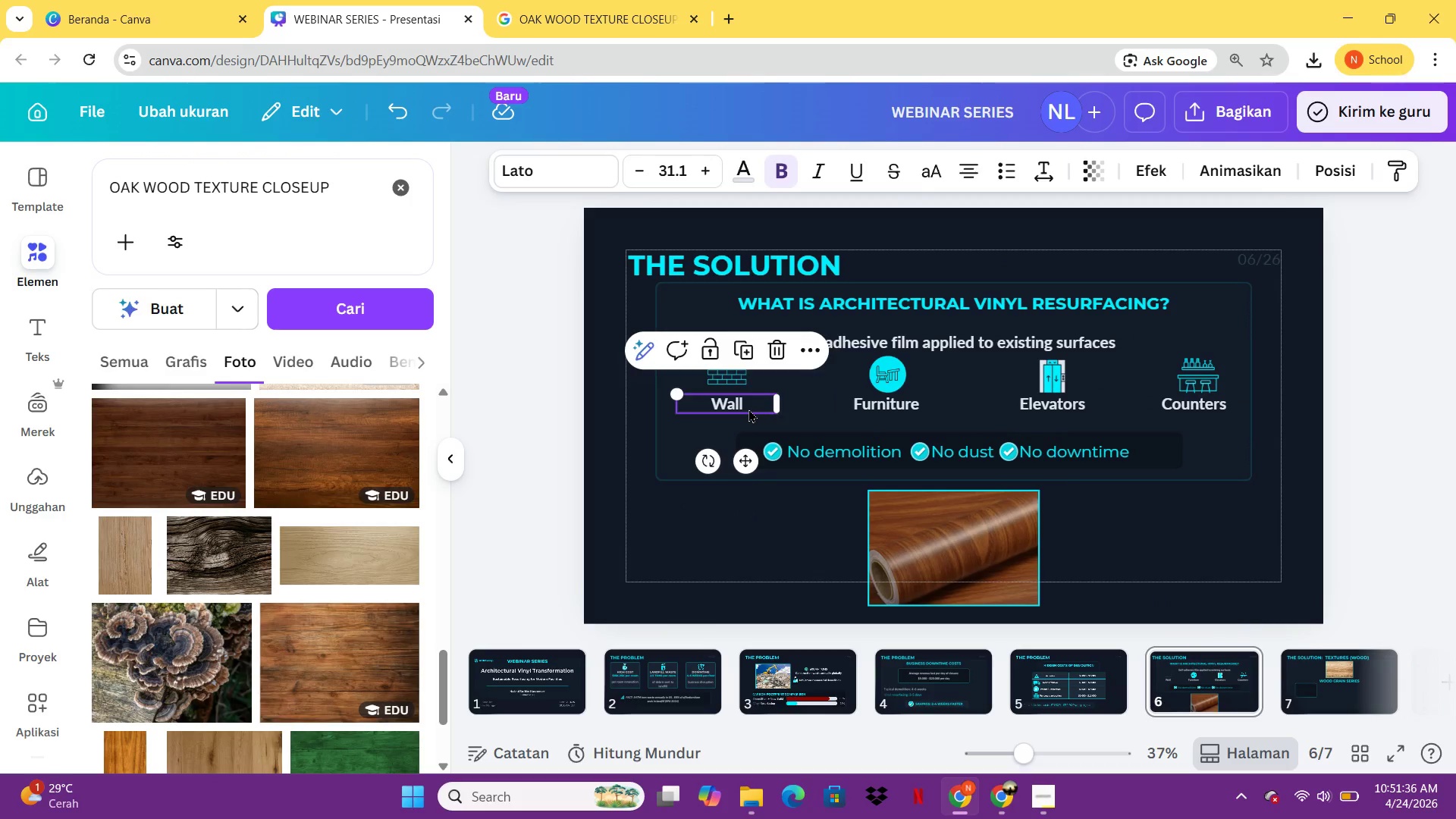 
key(Control+C)
 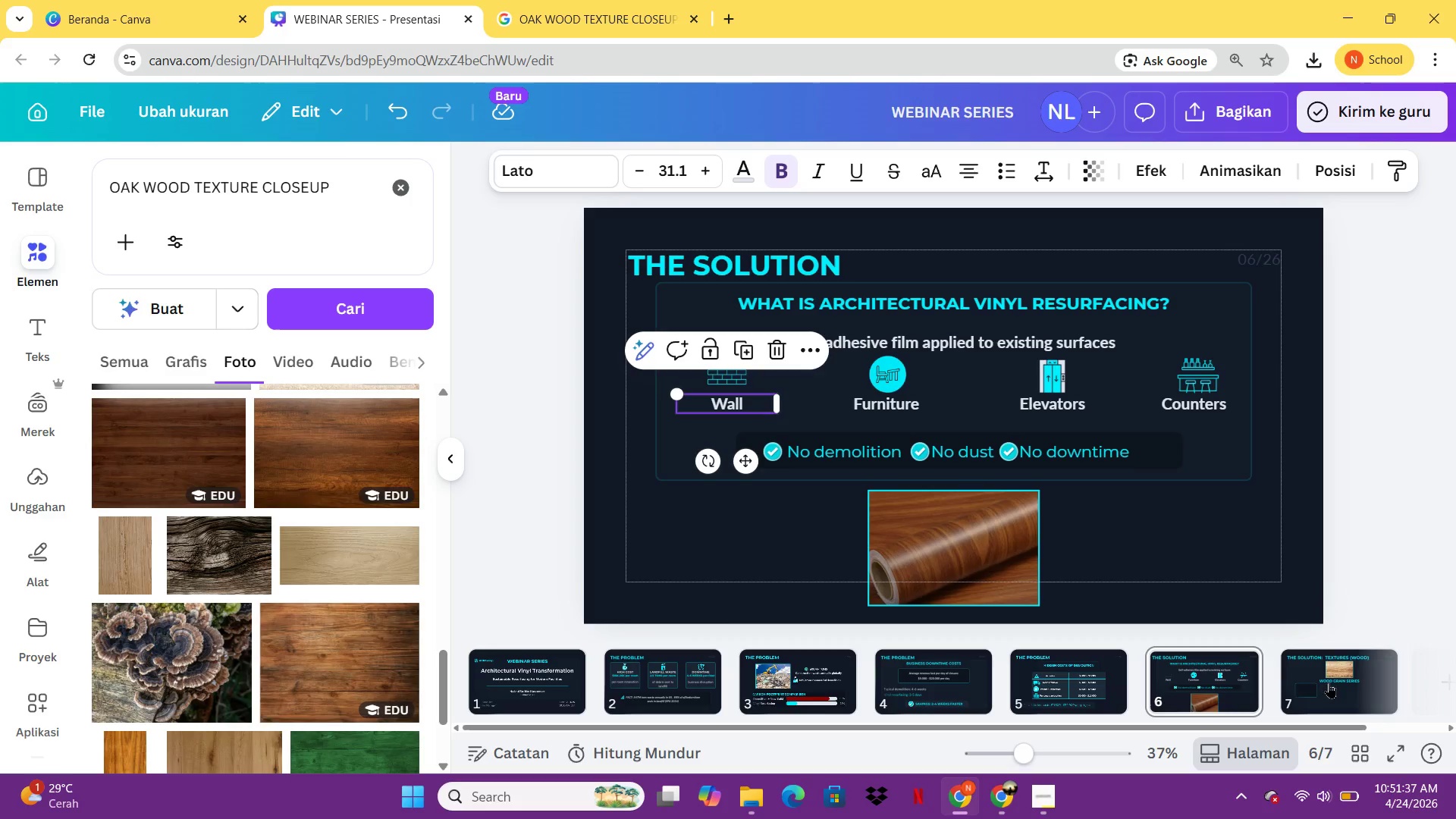 
left_click([1337, 684])
 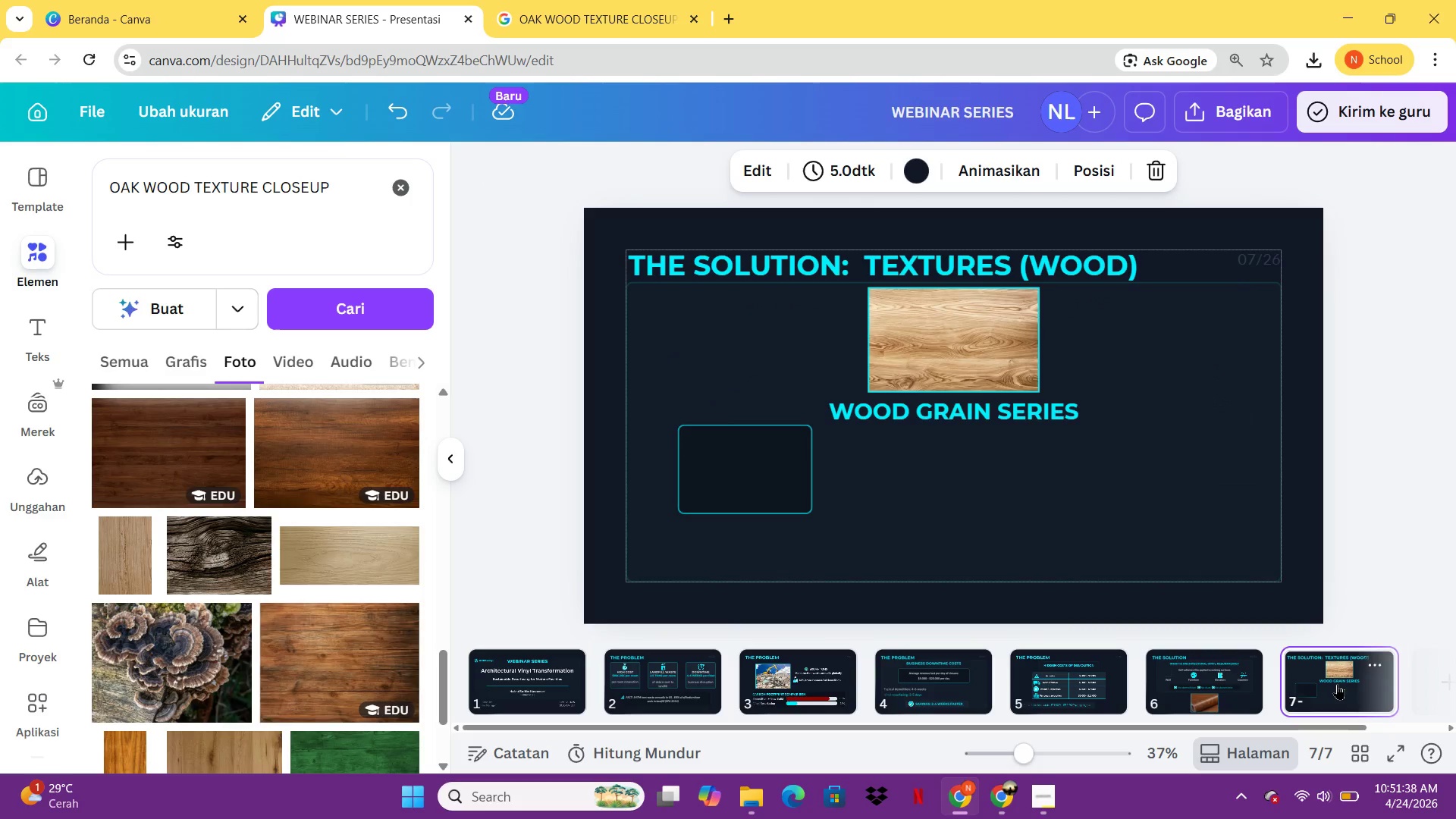 
key(Control+V)
 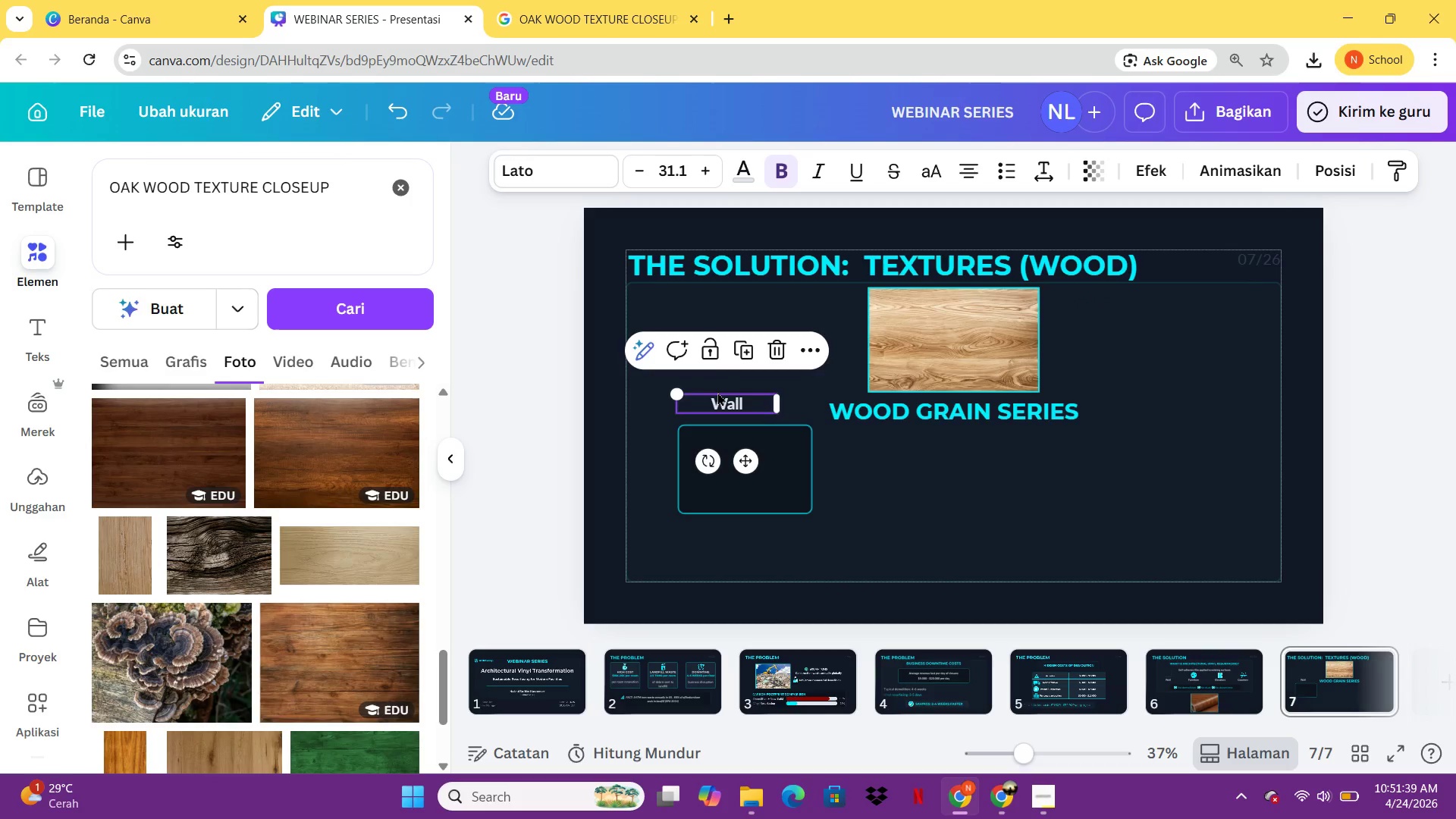 
left_click([732, 396])
 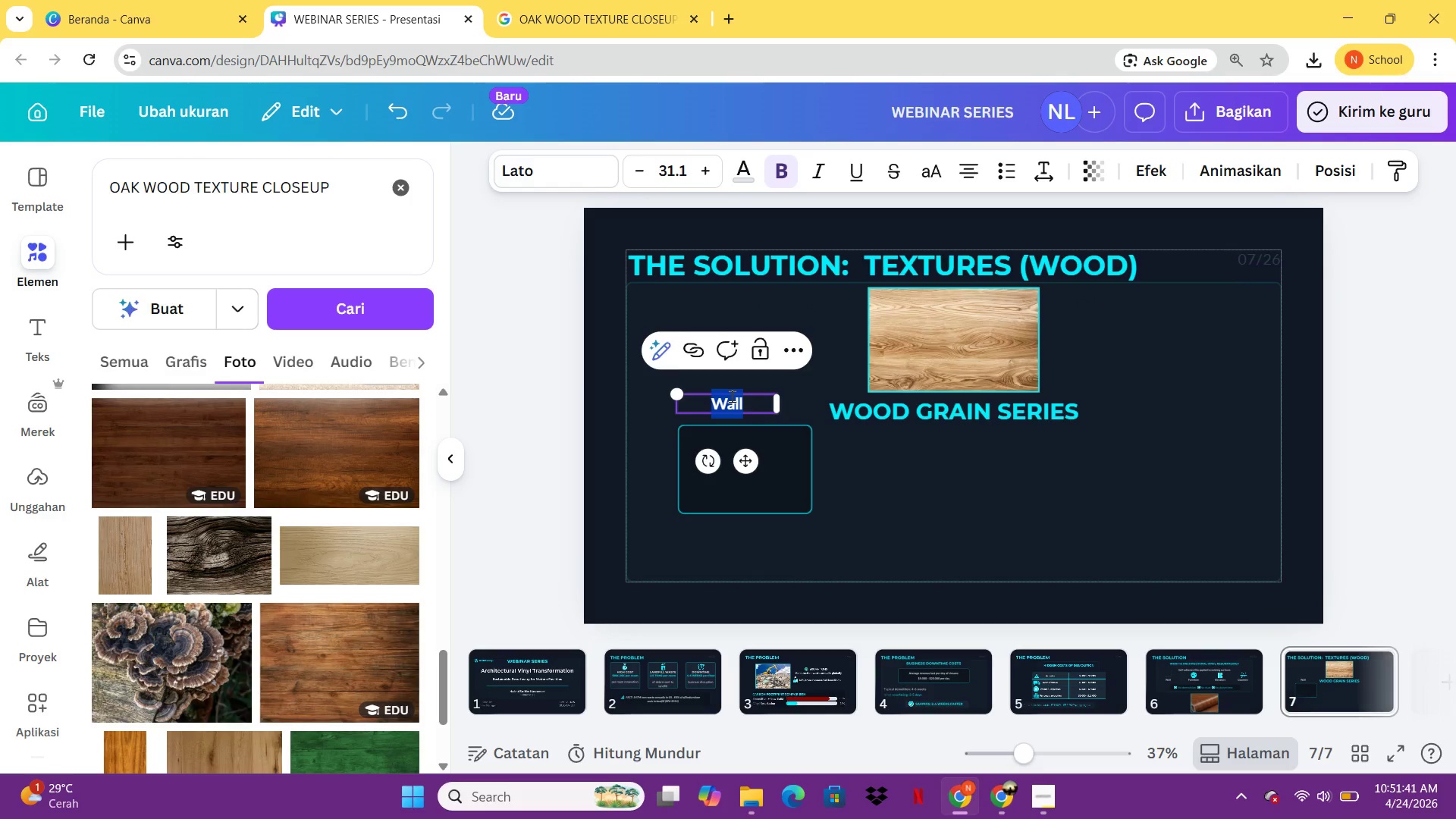 
type(Oak)
 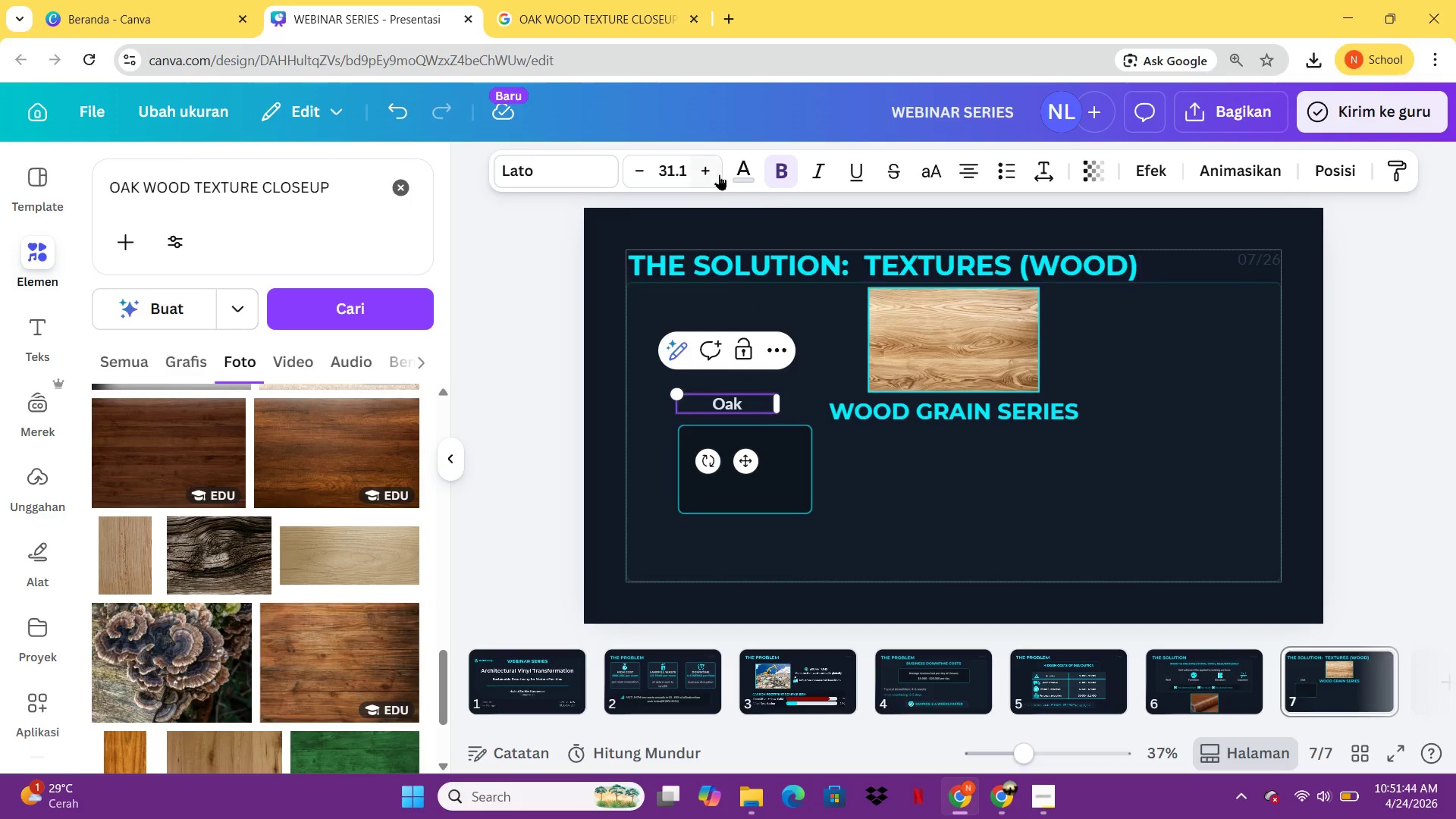 
key(Control+A)
 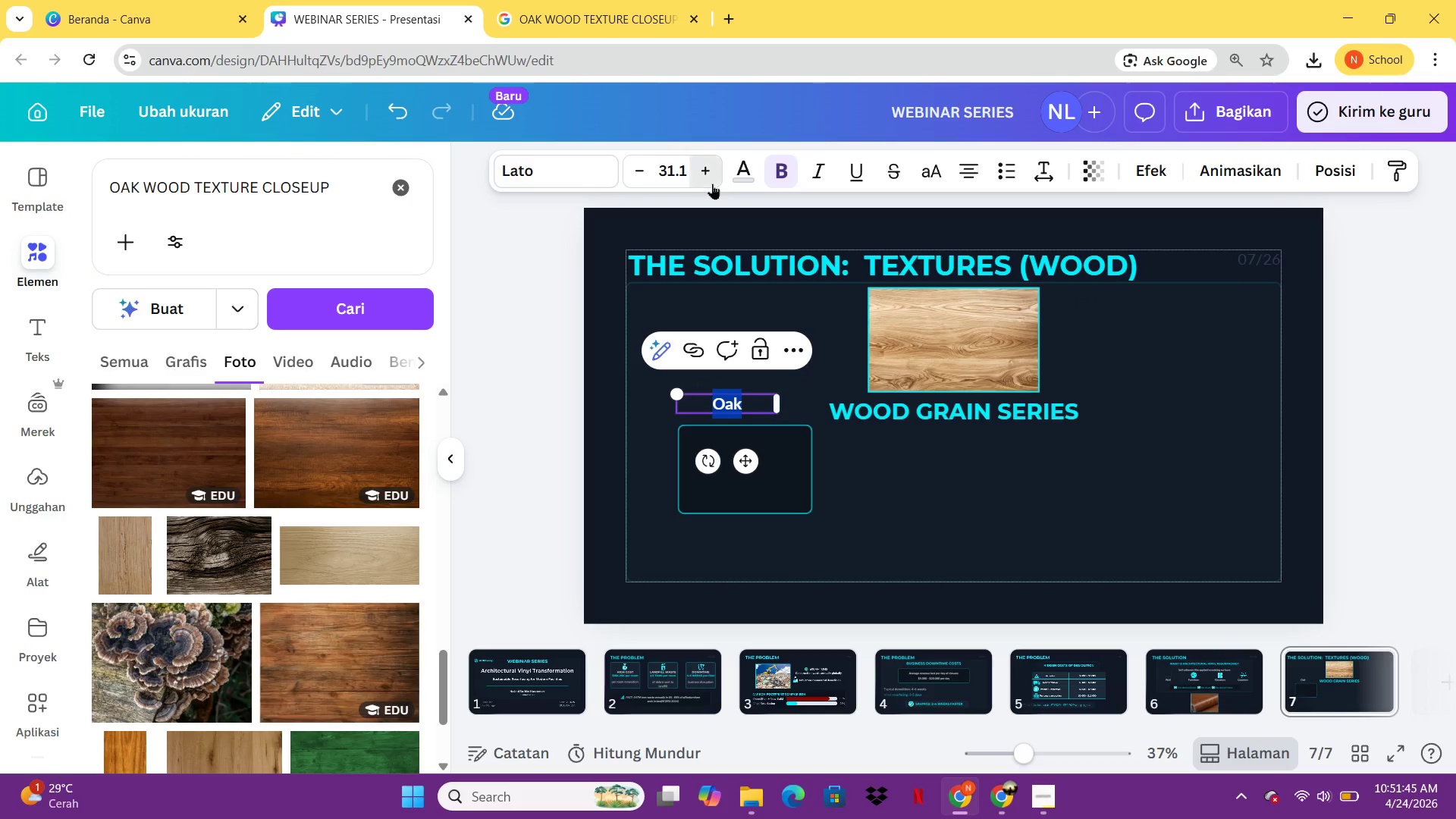 
double_click([712, 184])
 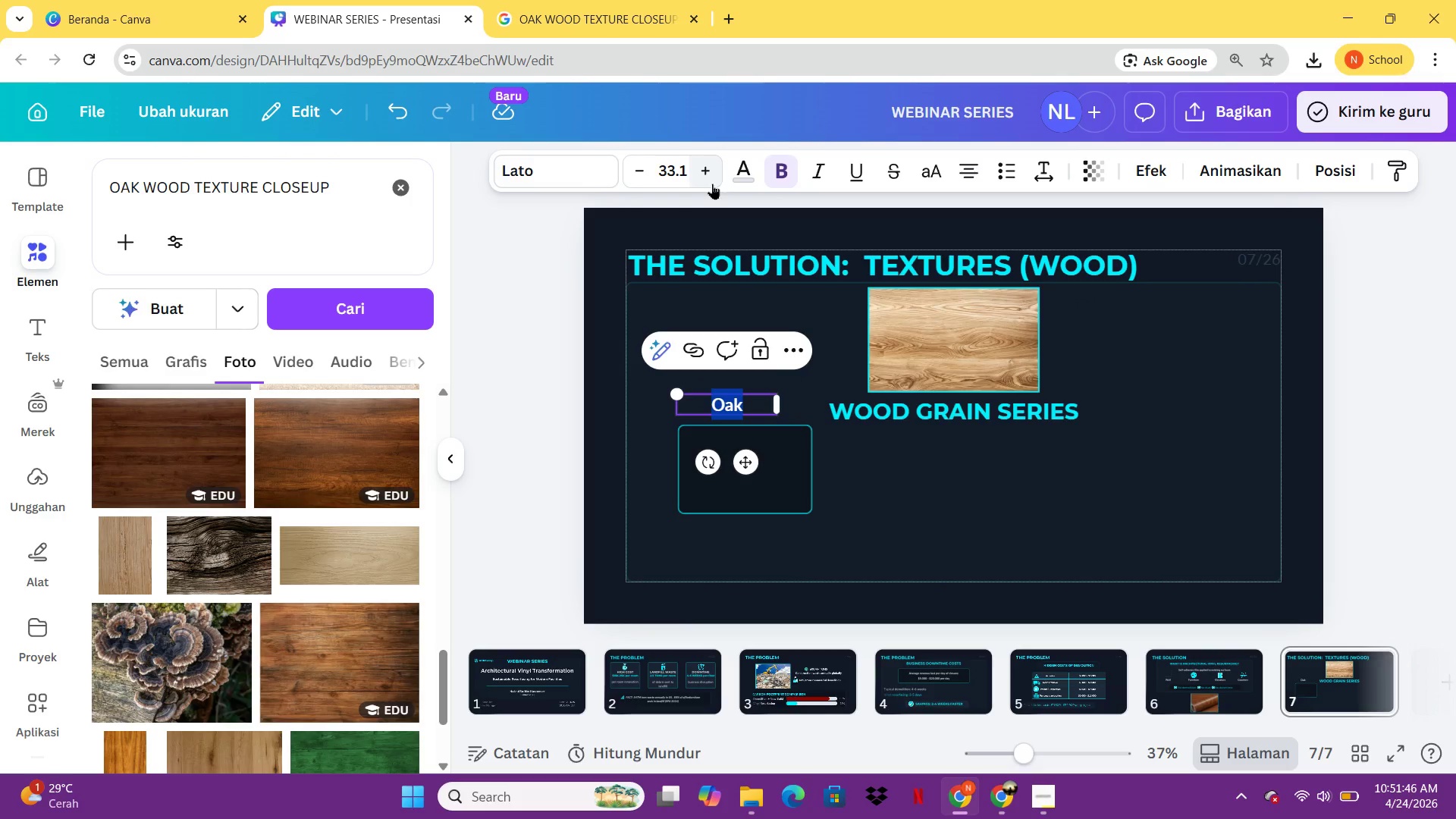 
triple_click([712, 184])
 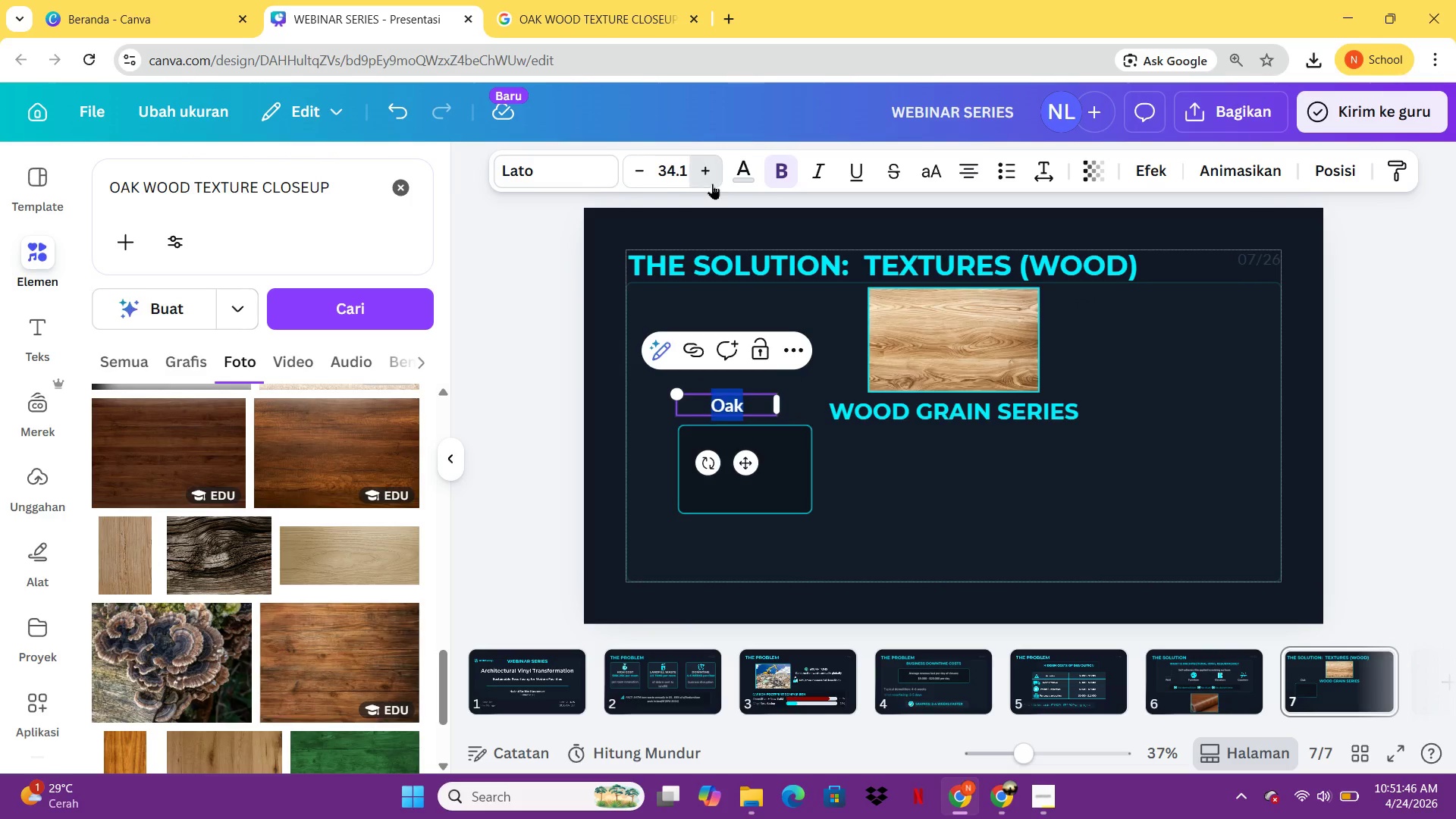 
triple_click([712, 184])
 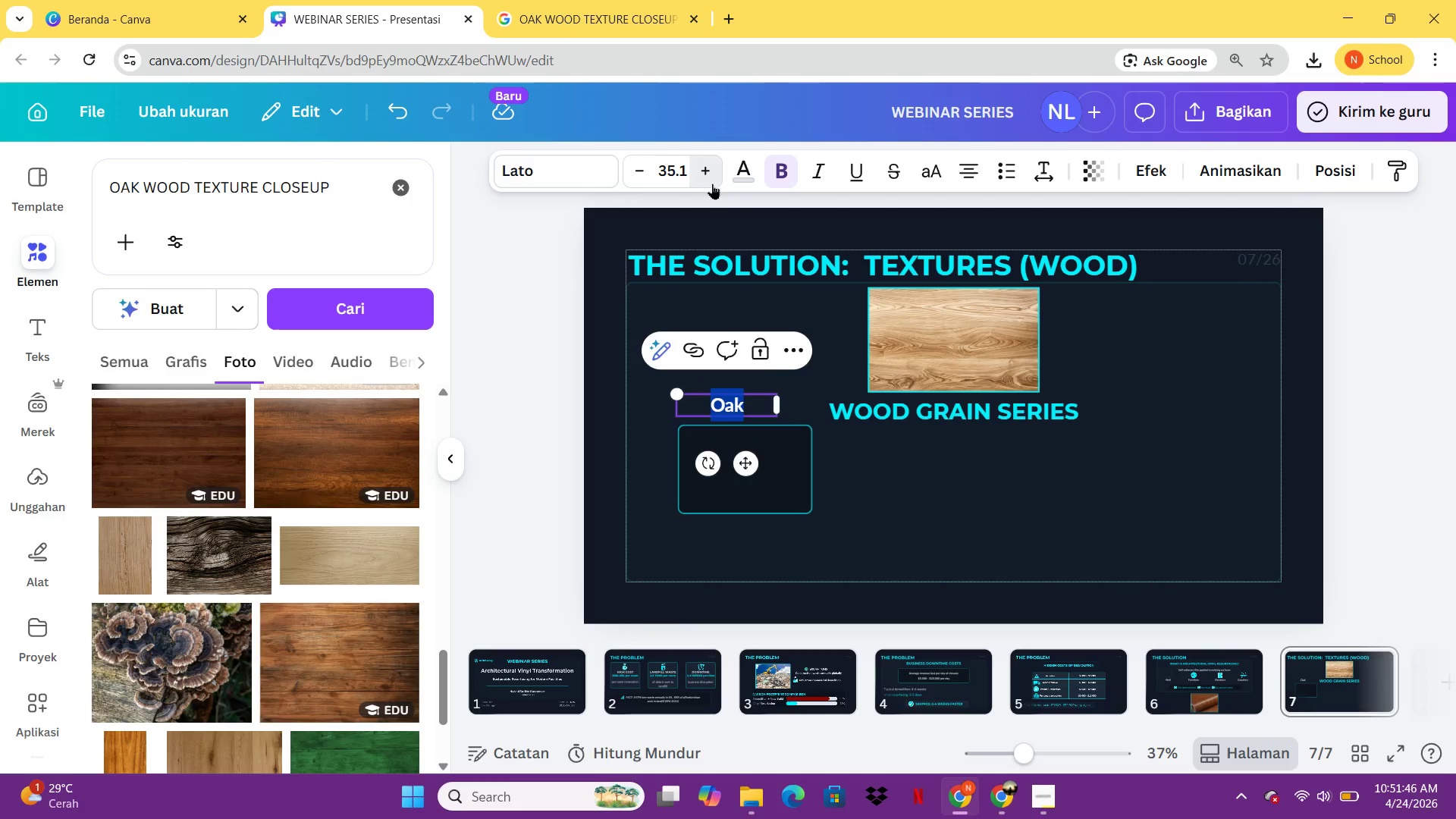 
triple_click([712, 184])
 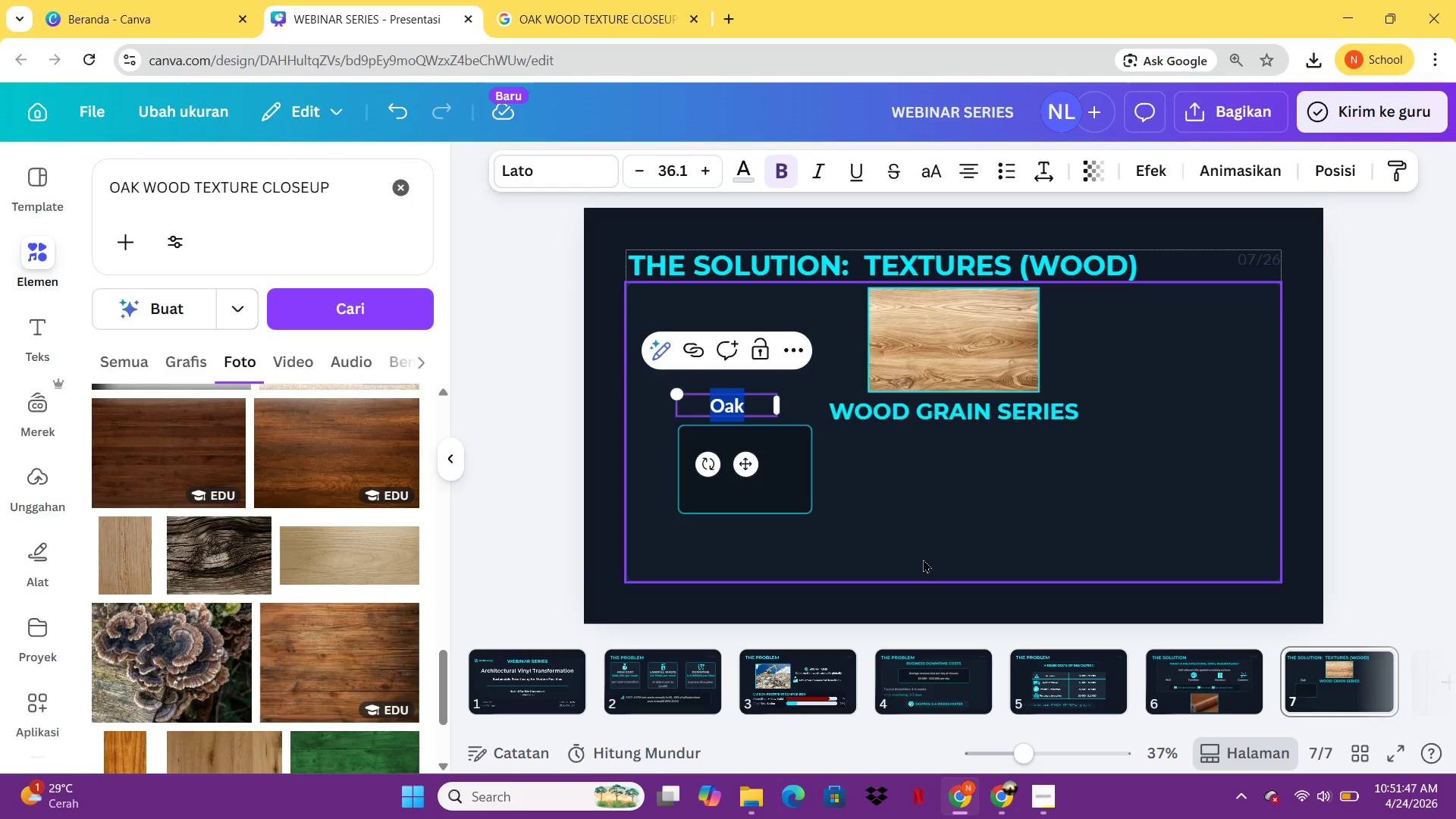 
left_click([923, 559])
 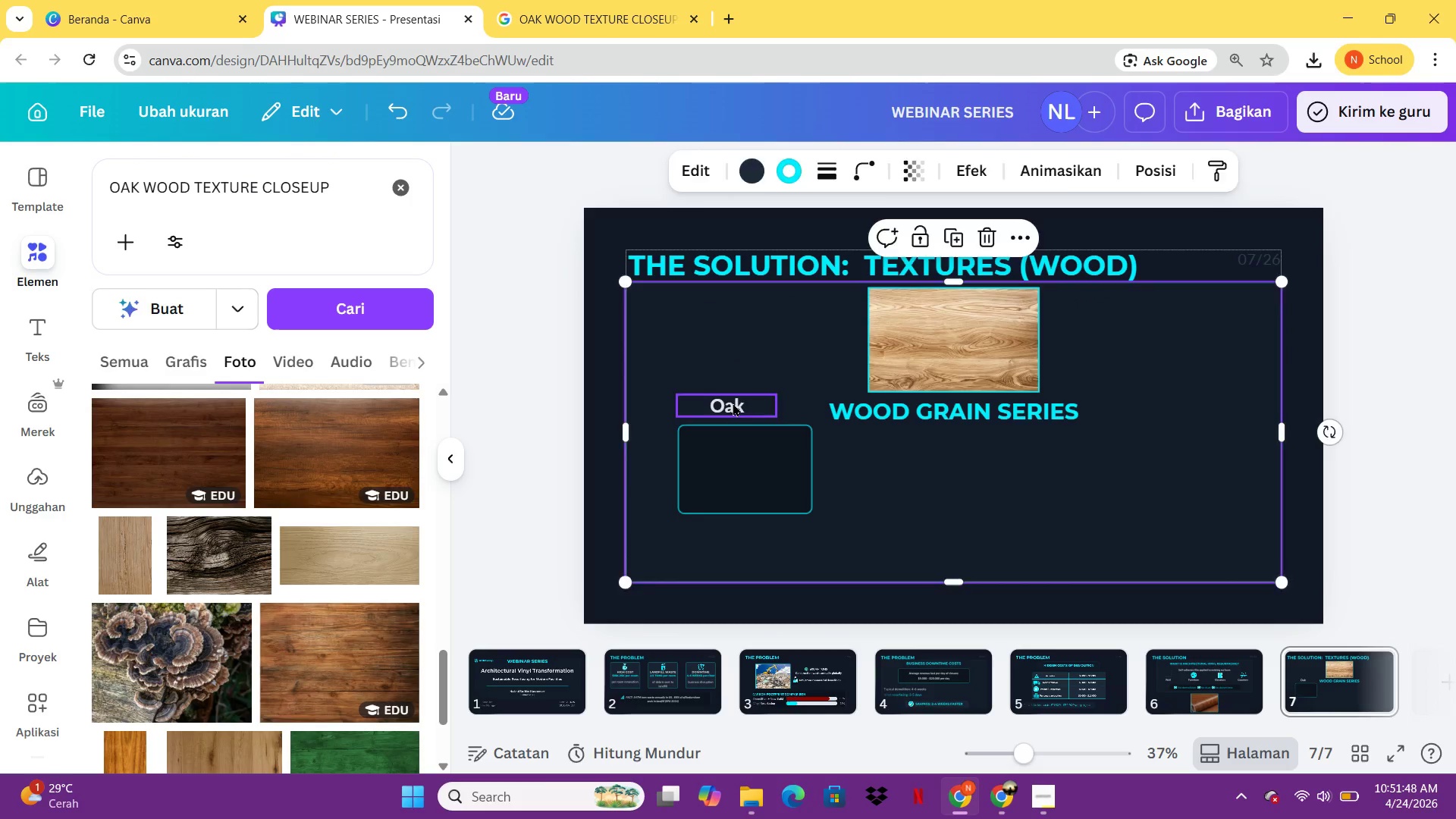 
left_click_drag(start_coordinate=[733, 403], to_coordinate=[748, 470])
 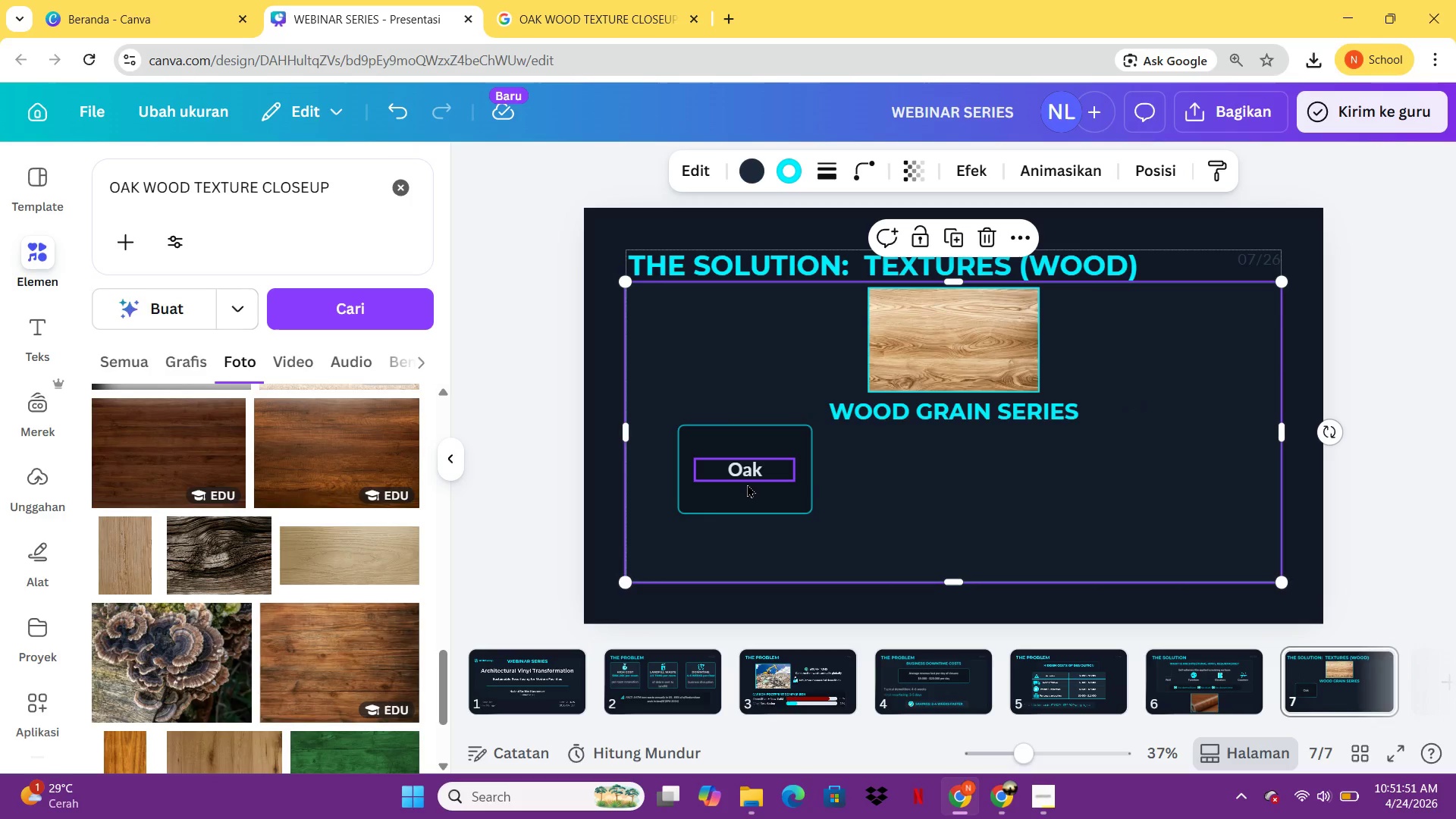 
left_click([748, 484])
 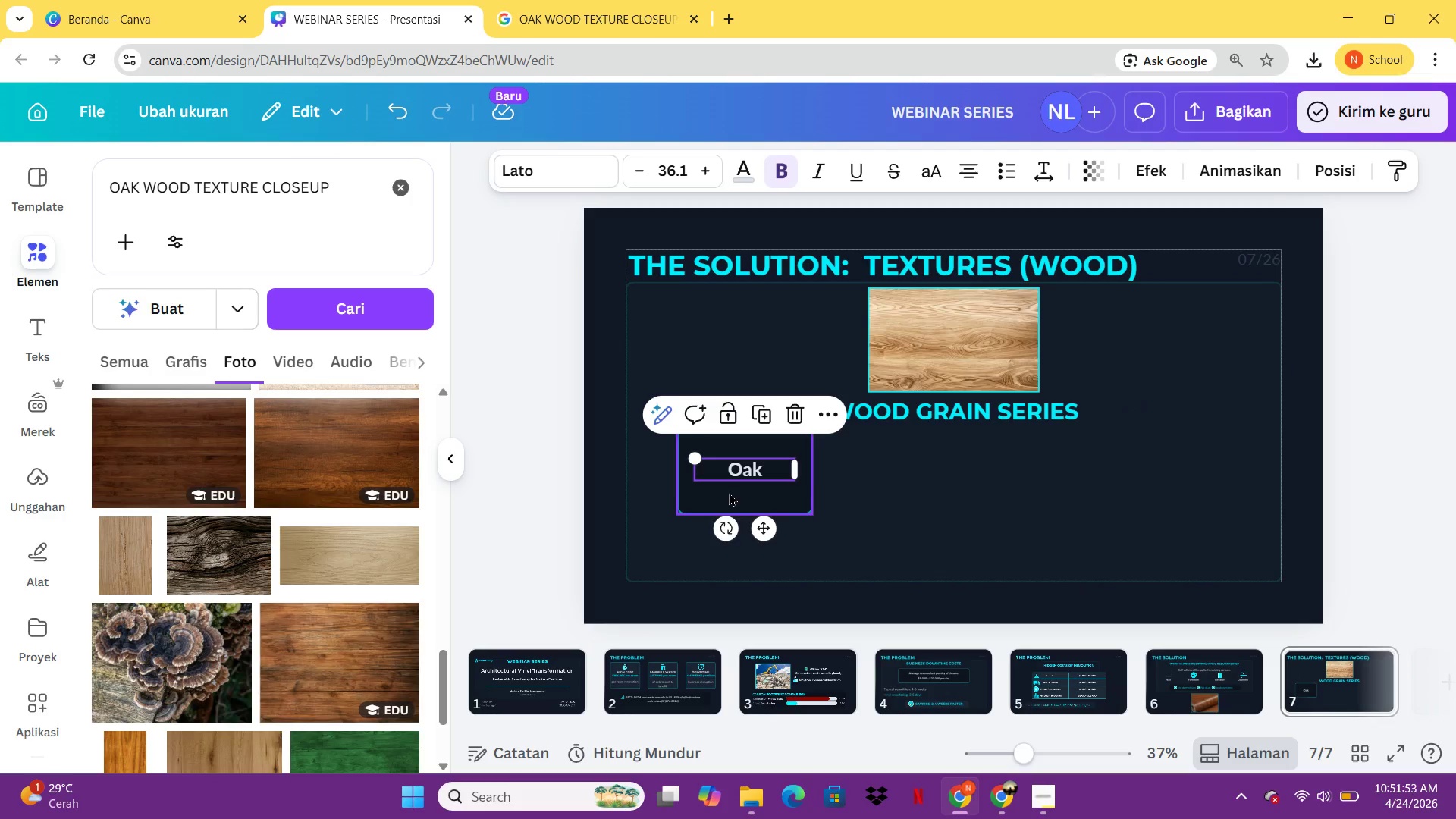 
left_click([729, 492])
 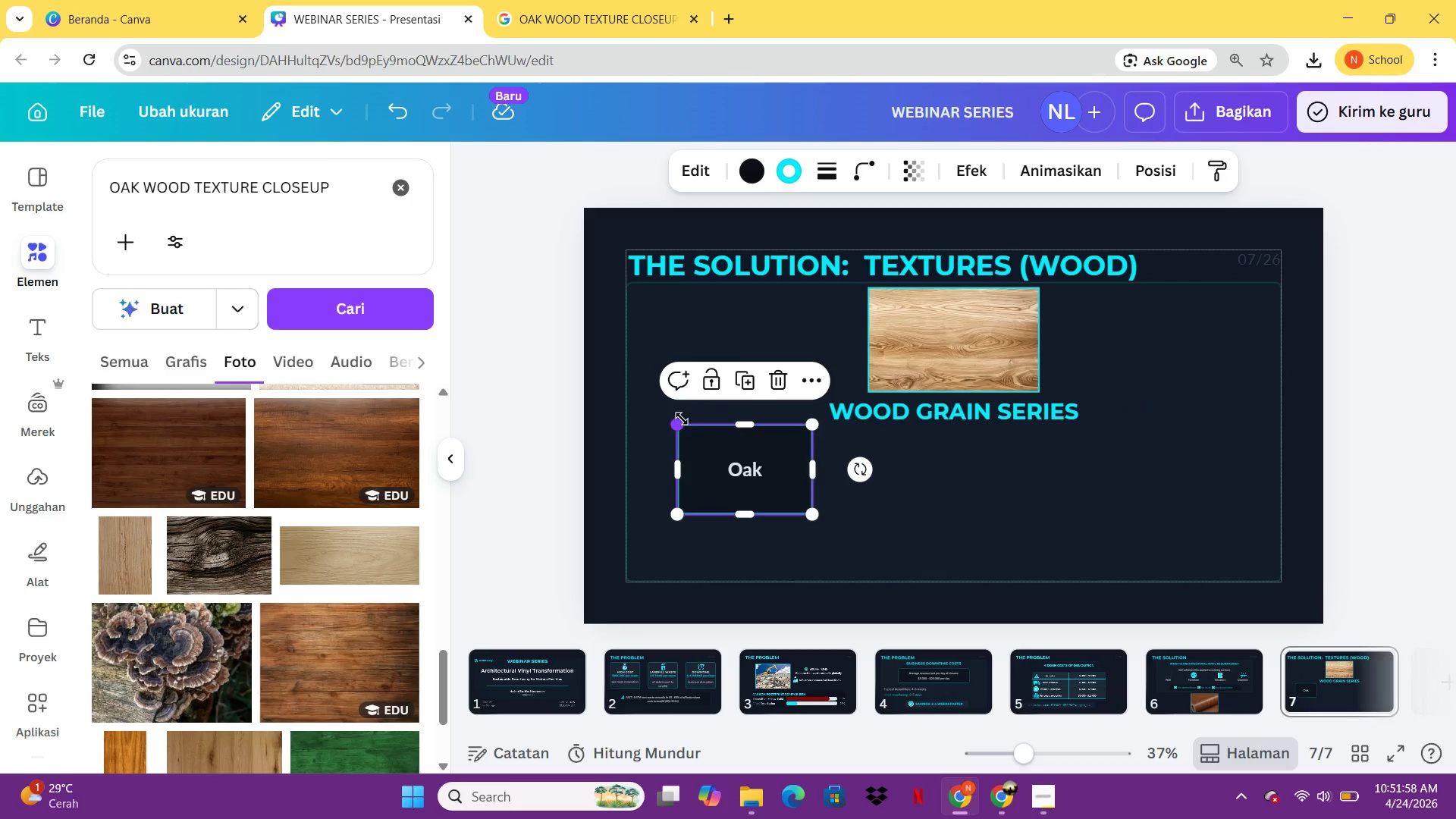 
wait(6.55)
 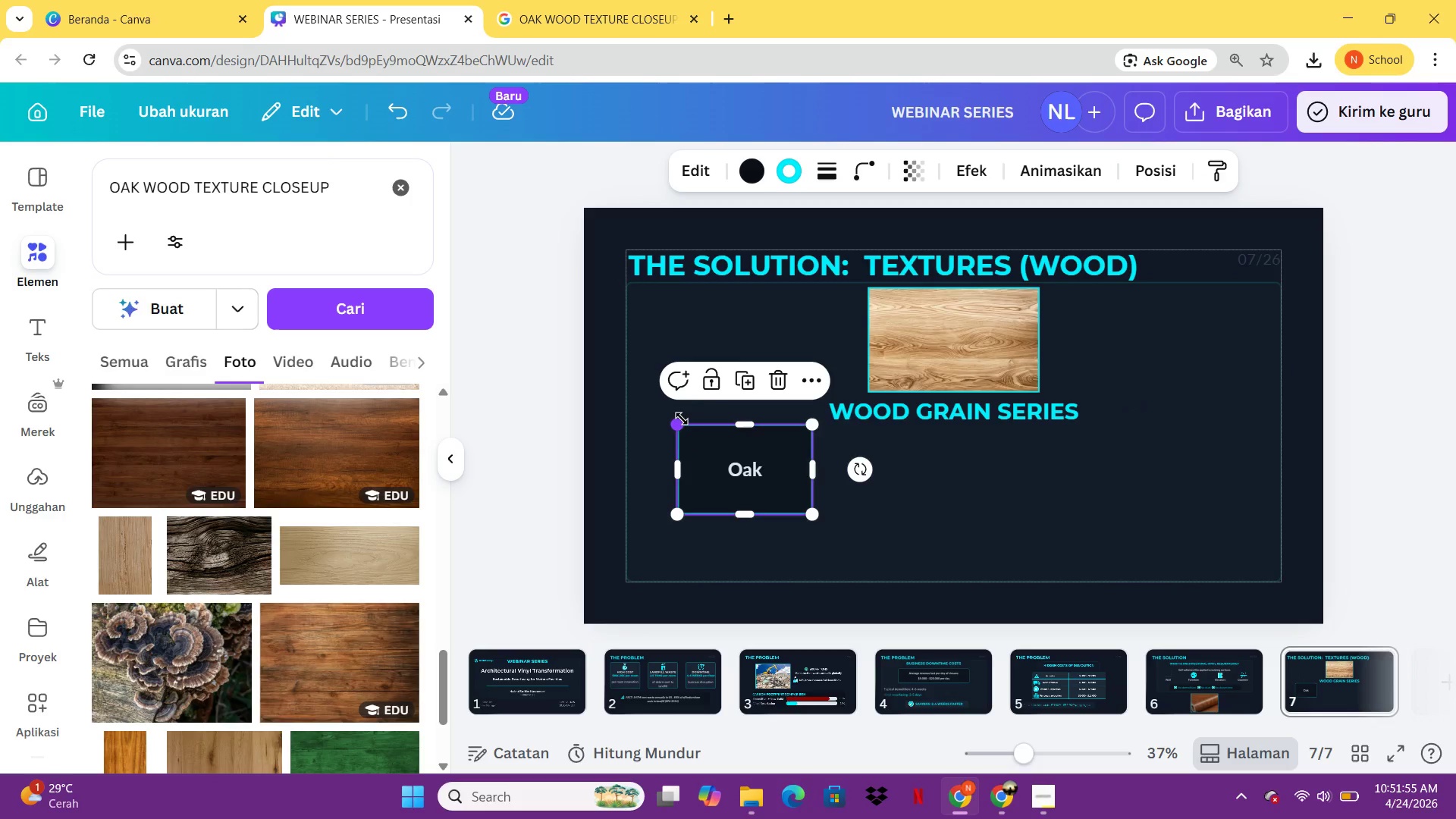 
left_click_drag(start_coordinate=[682, 419], to_coordinate=[698, 429])
 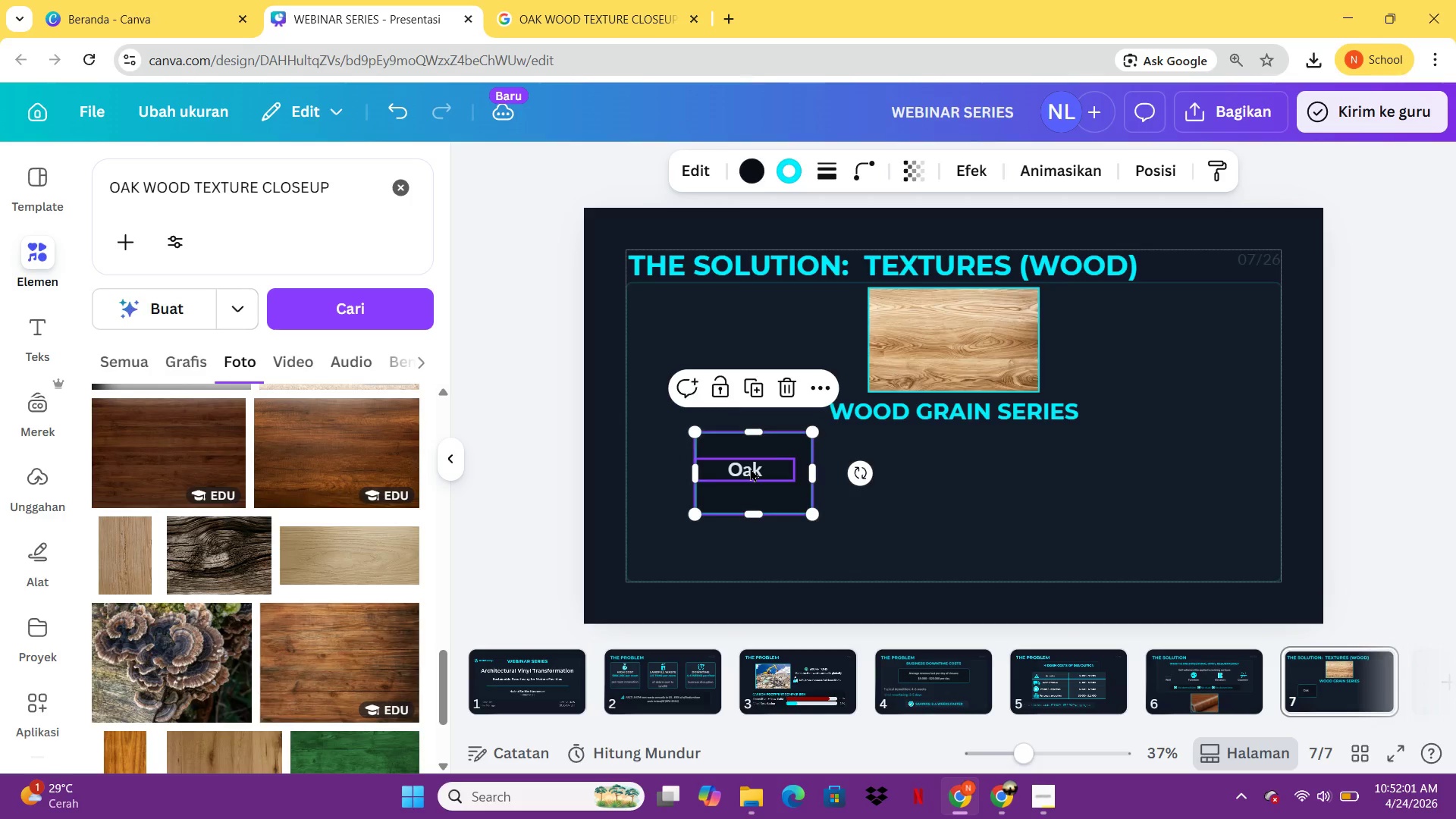 
left_click_drag(start_coordinate=[751, 469], to_coordinate=[762, 469])
 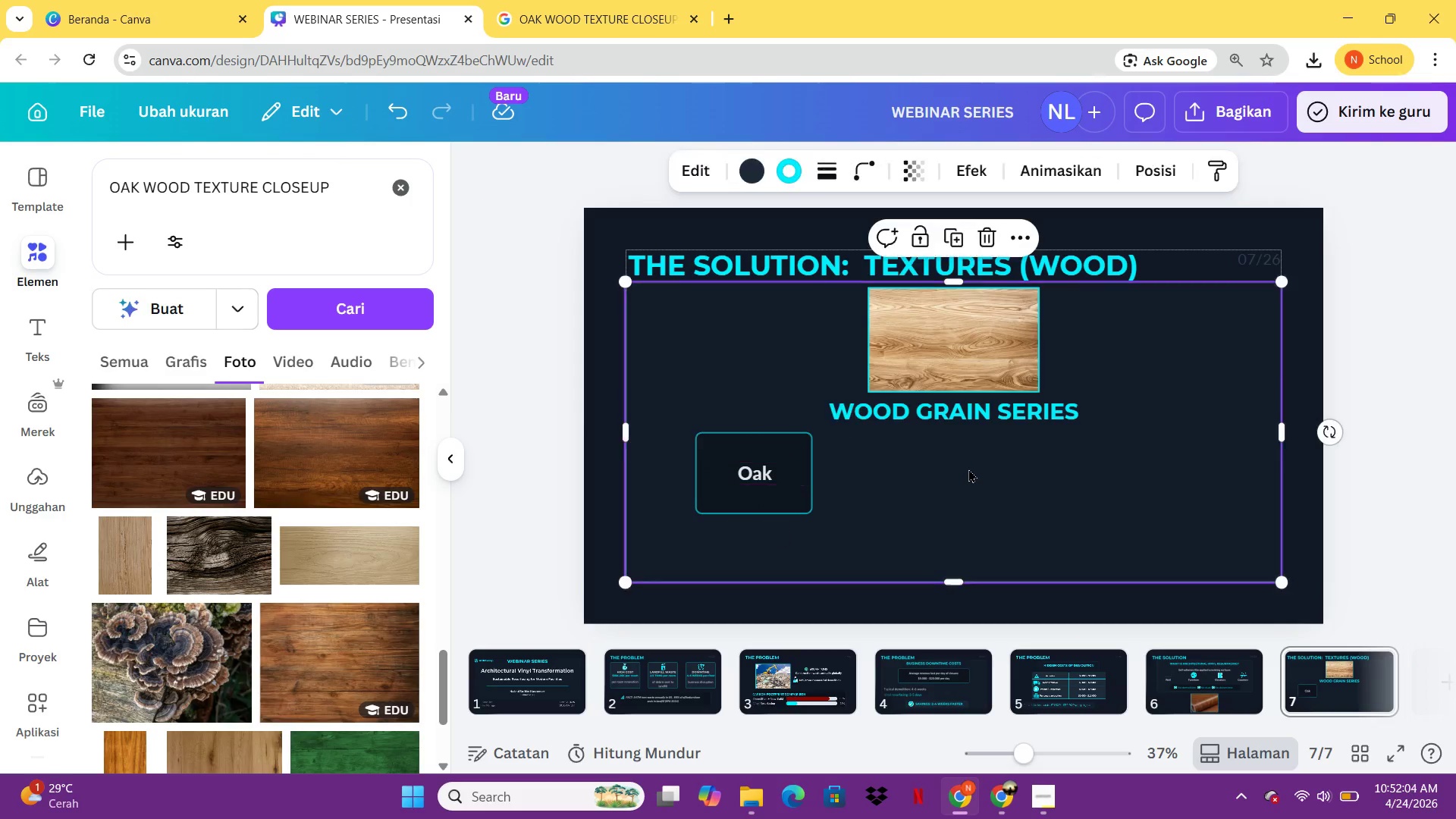 
left_click([968, 469])
 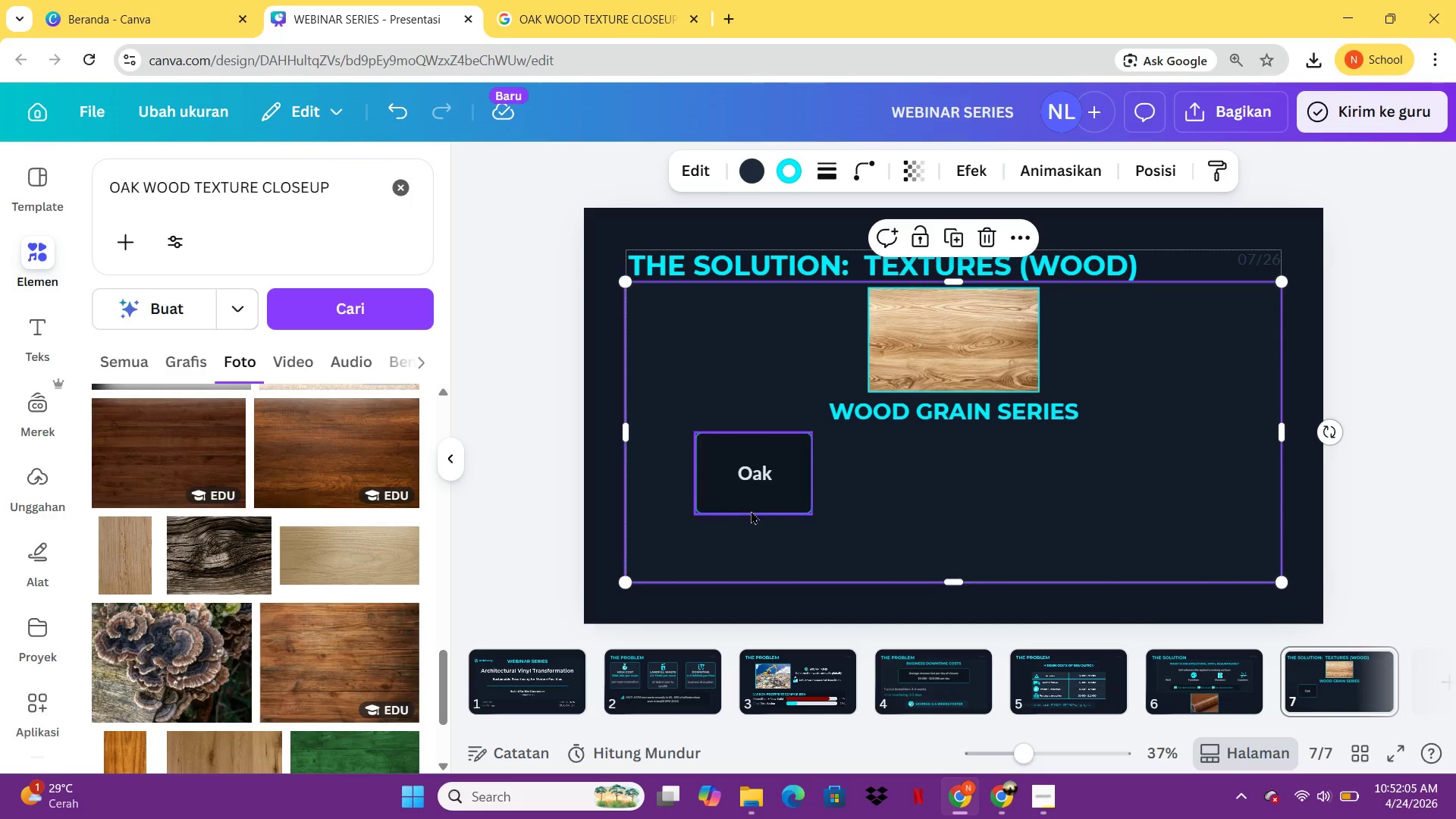 
left_click([751, 510])
 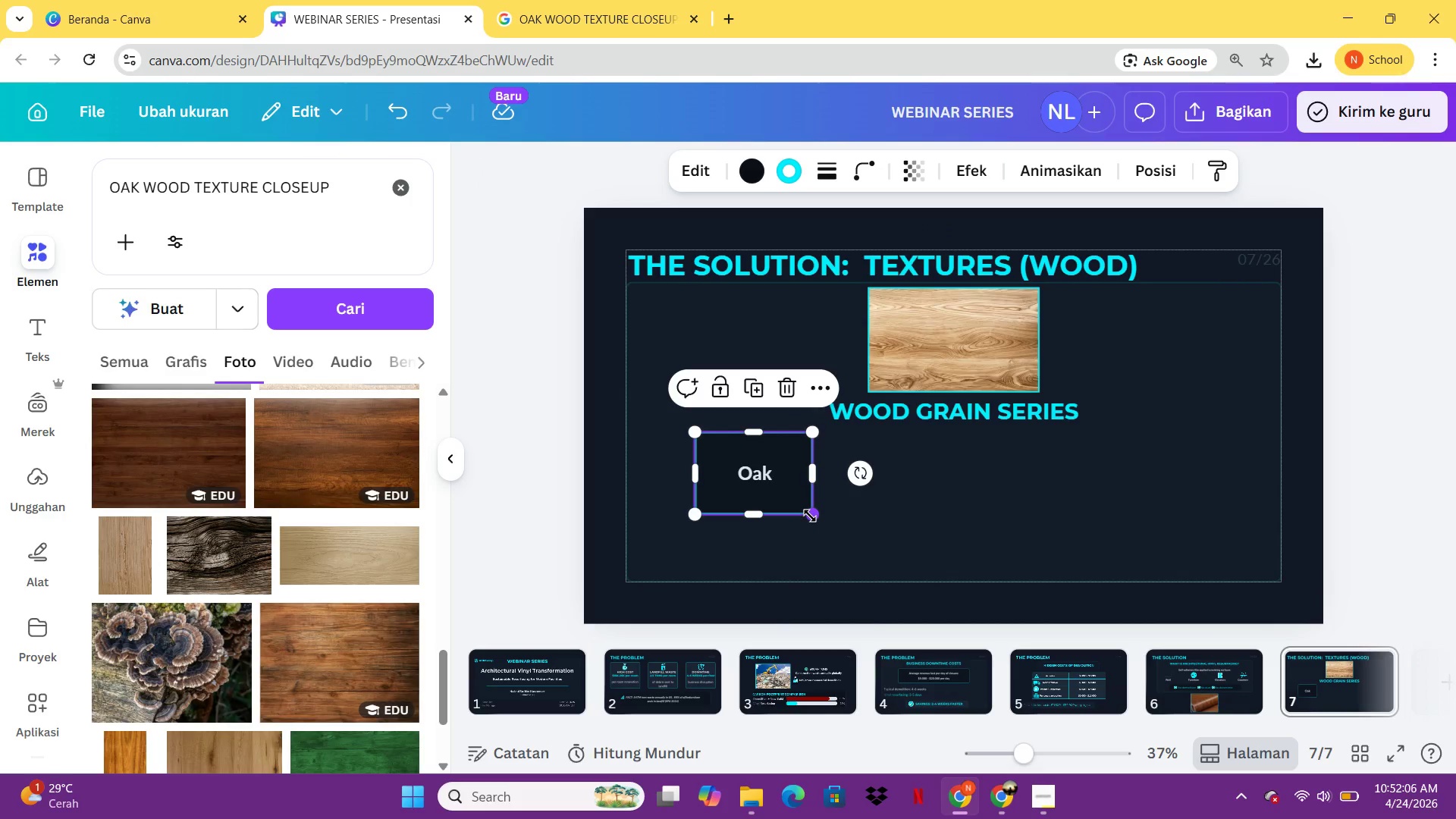 
left_click_drag(start_coordinate=[810, 516], to_coordinate=[789, 505])
 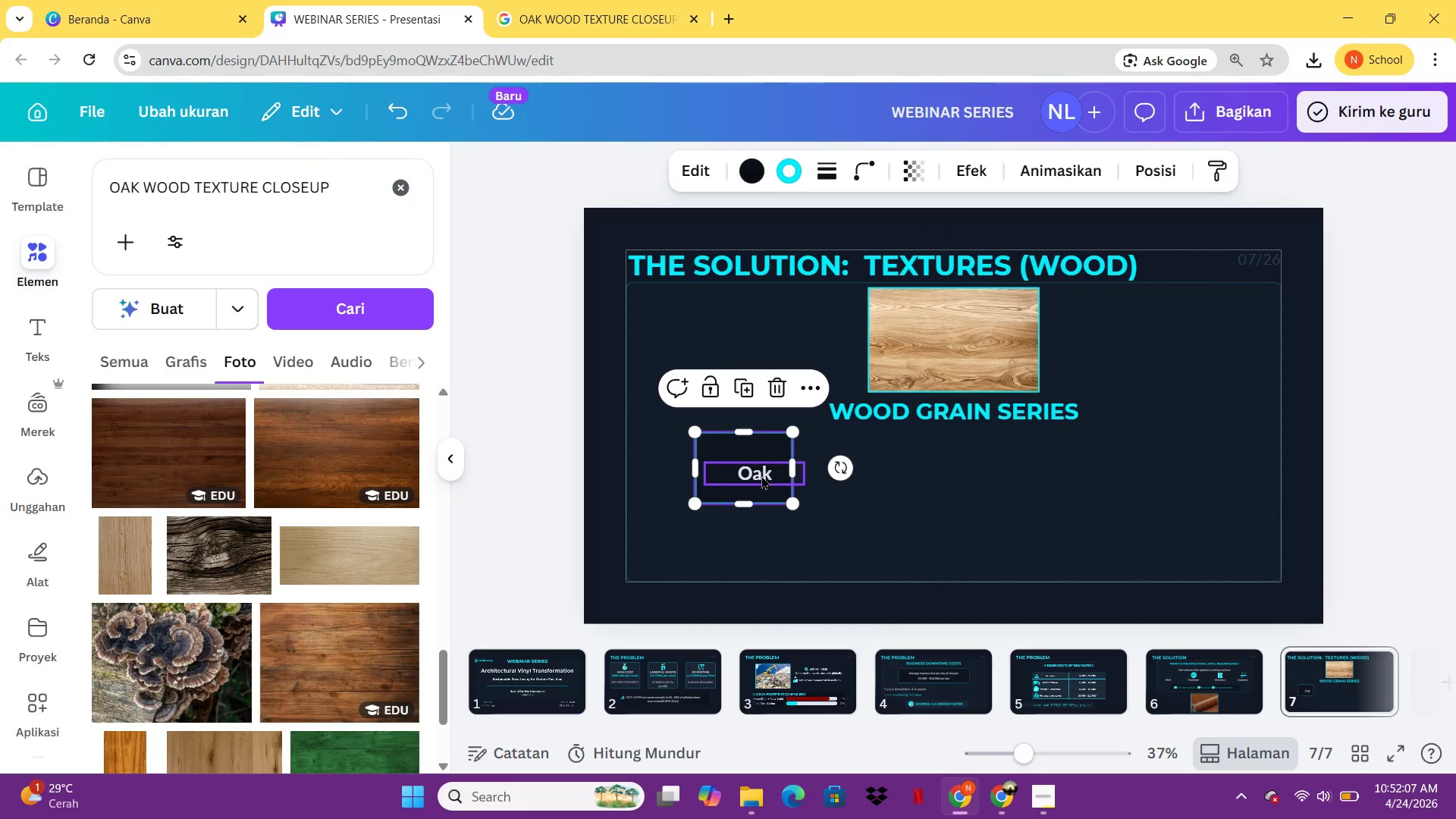 
left_click_drag(start_coordinate=[761, 473], to_coordinate=[778, 483])
 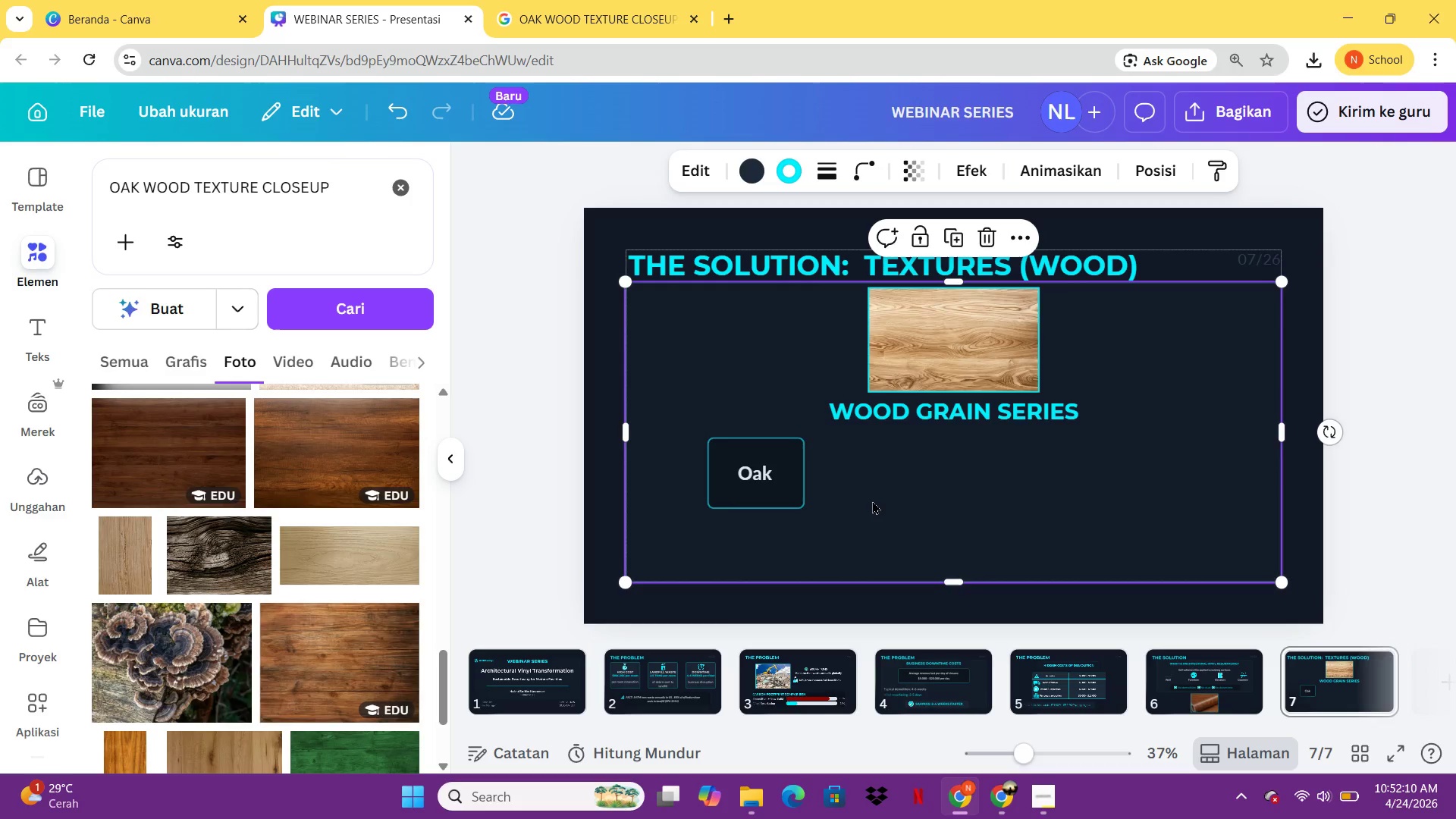 
left_click([872, 500])
 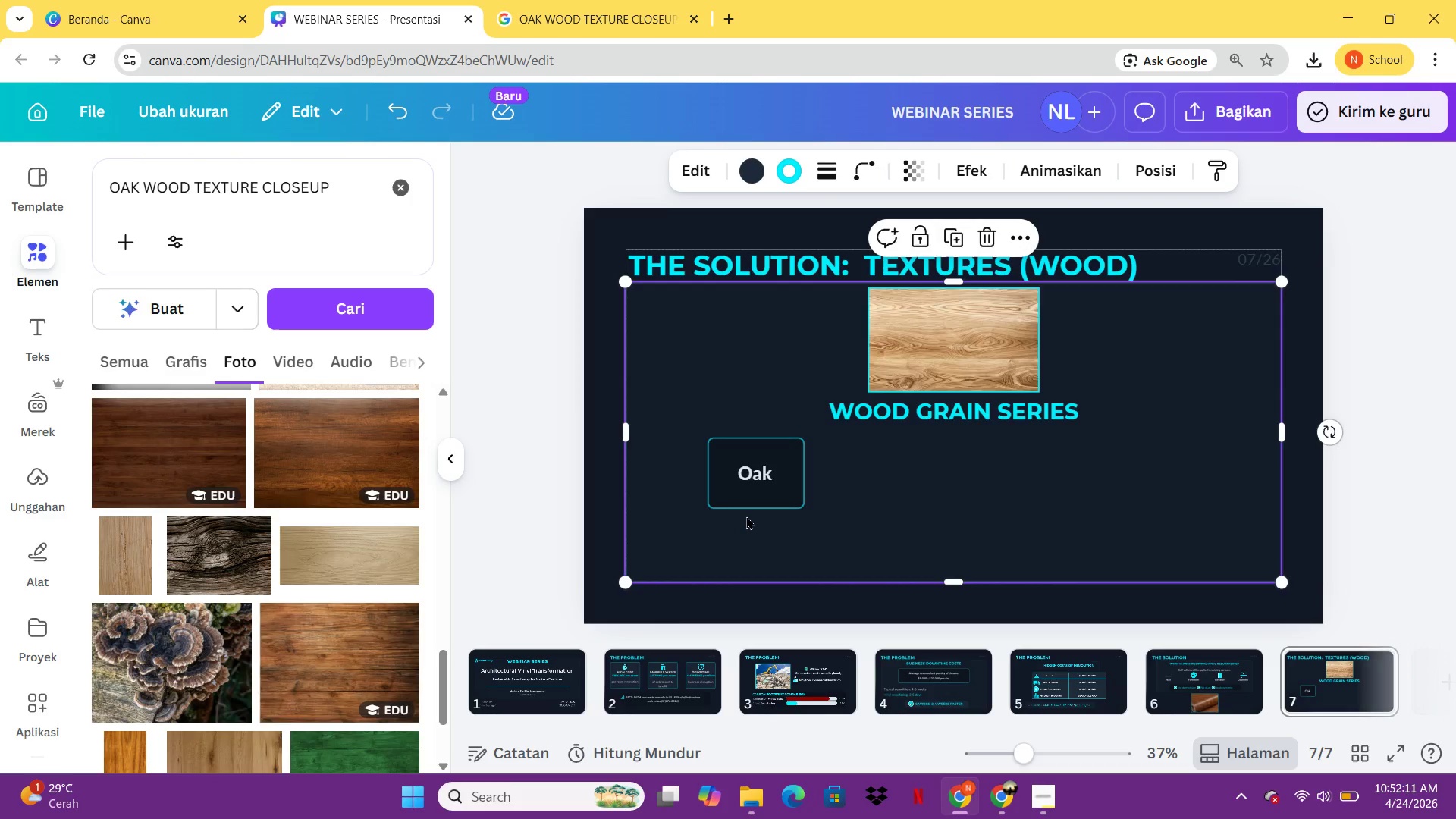 
left_click_drag(start_coordinate=[741, 524], to_coordinate=[784, 448])
 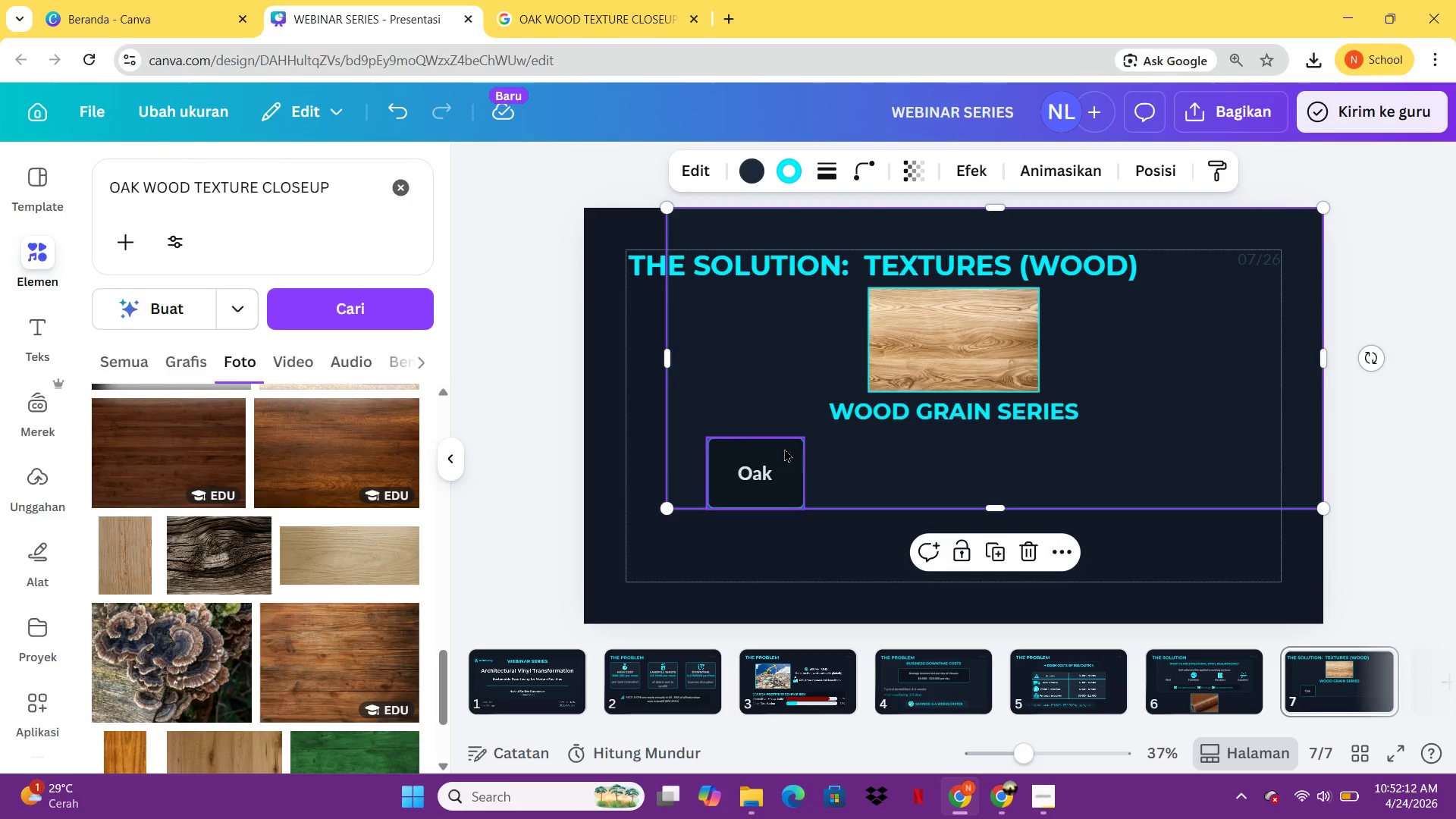 
key(Control+Z)
 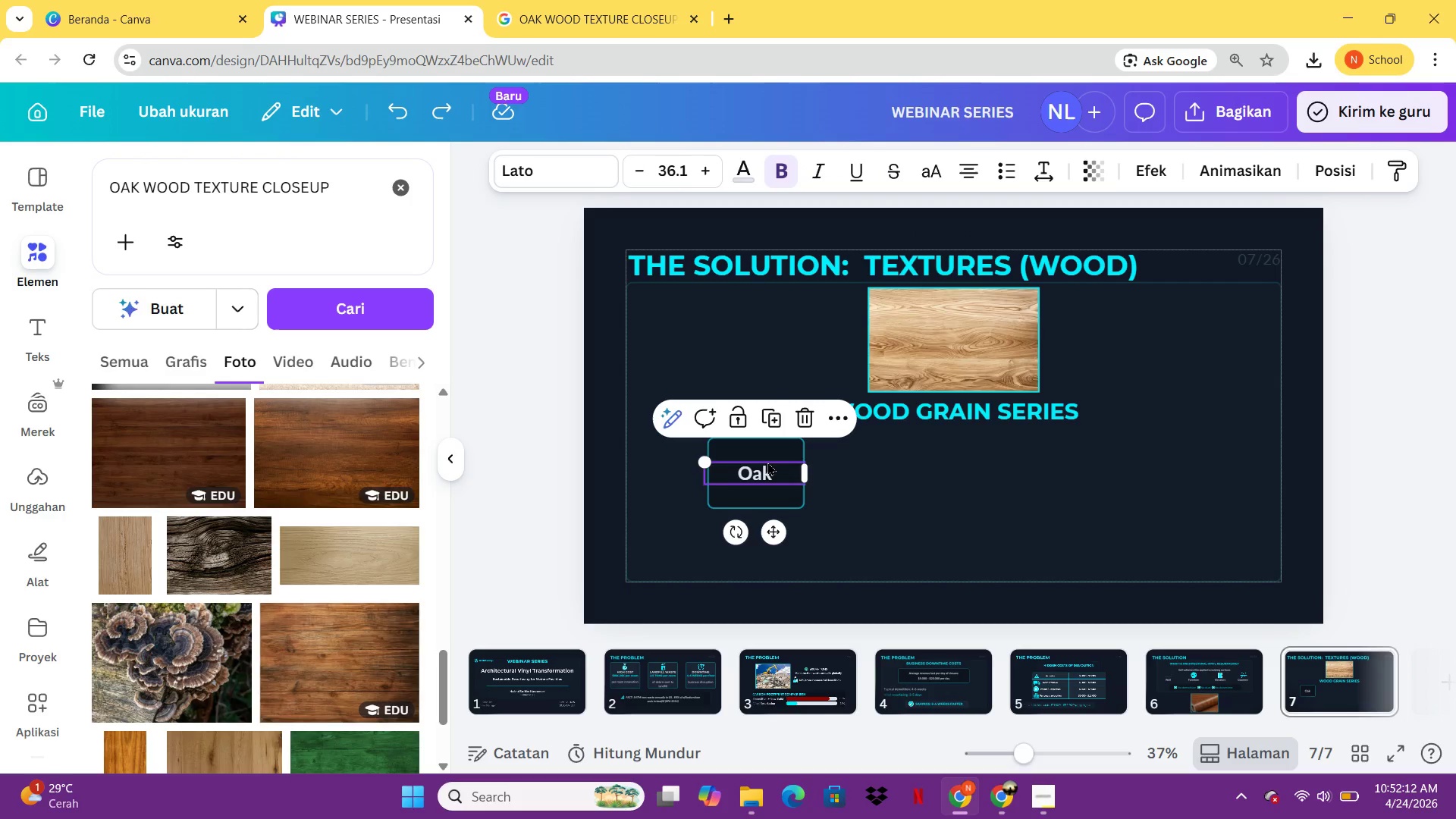 
left_click([767, 462])
 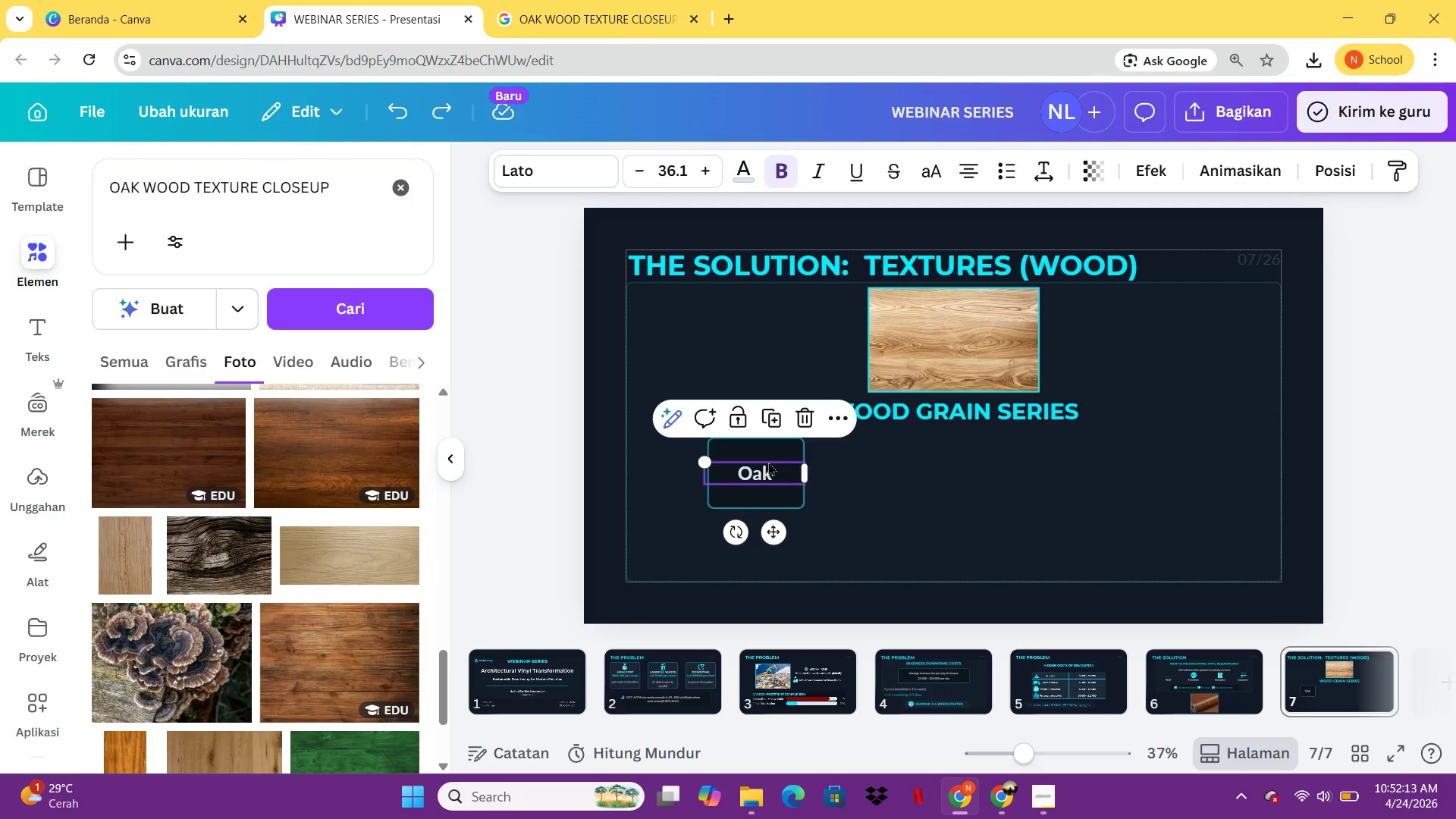 
hold_key(key=ShiftLeft, duration=1.05)
left_click([772, 450])
 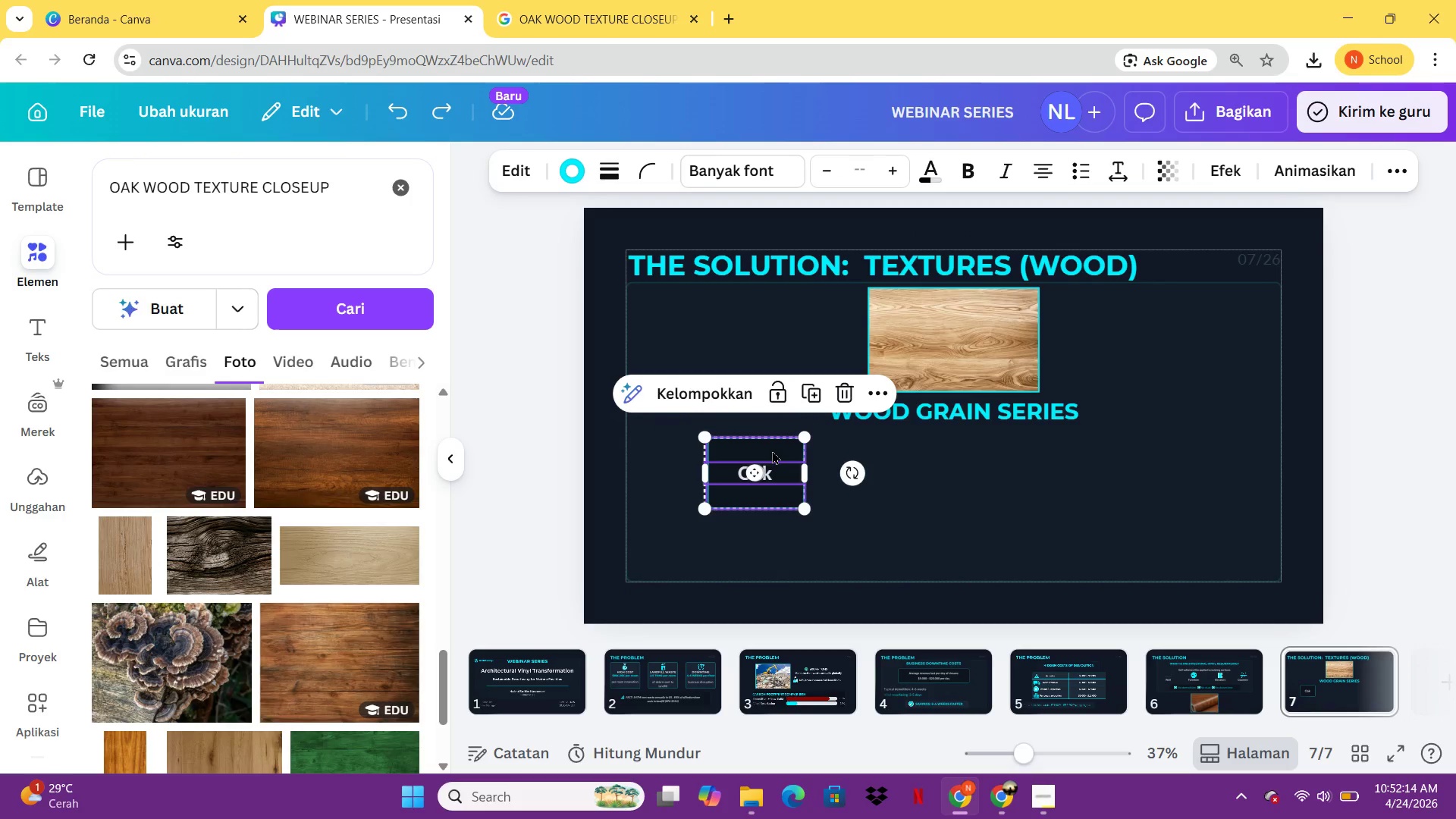 
key(Control+C)
 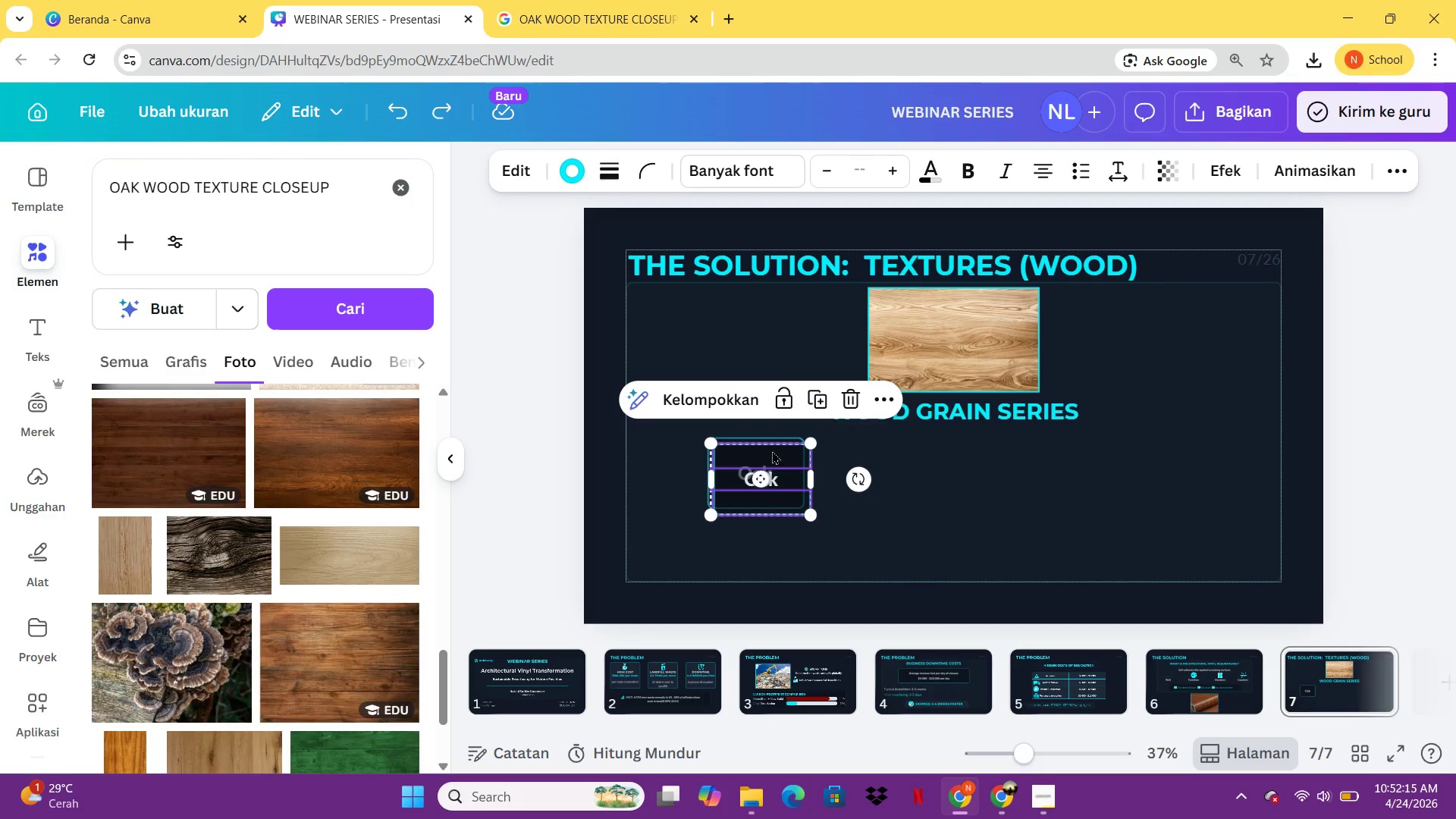 
key(Control+V)
 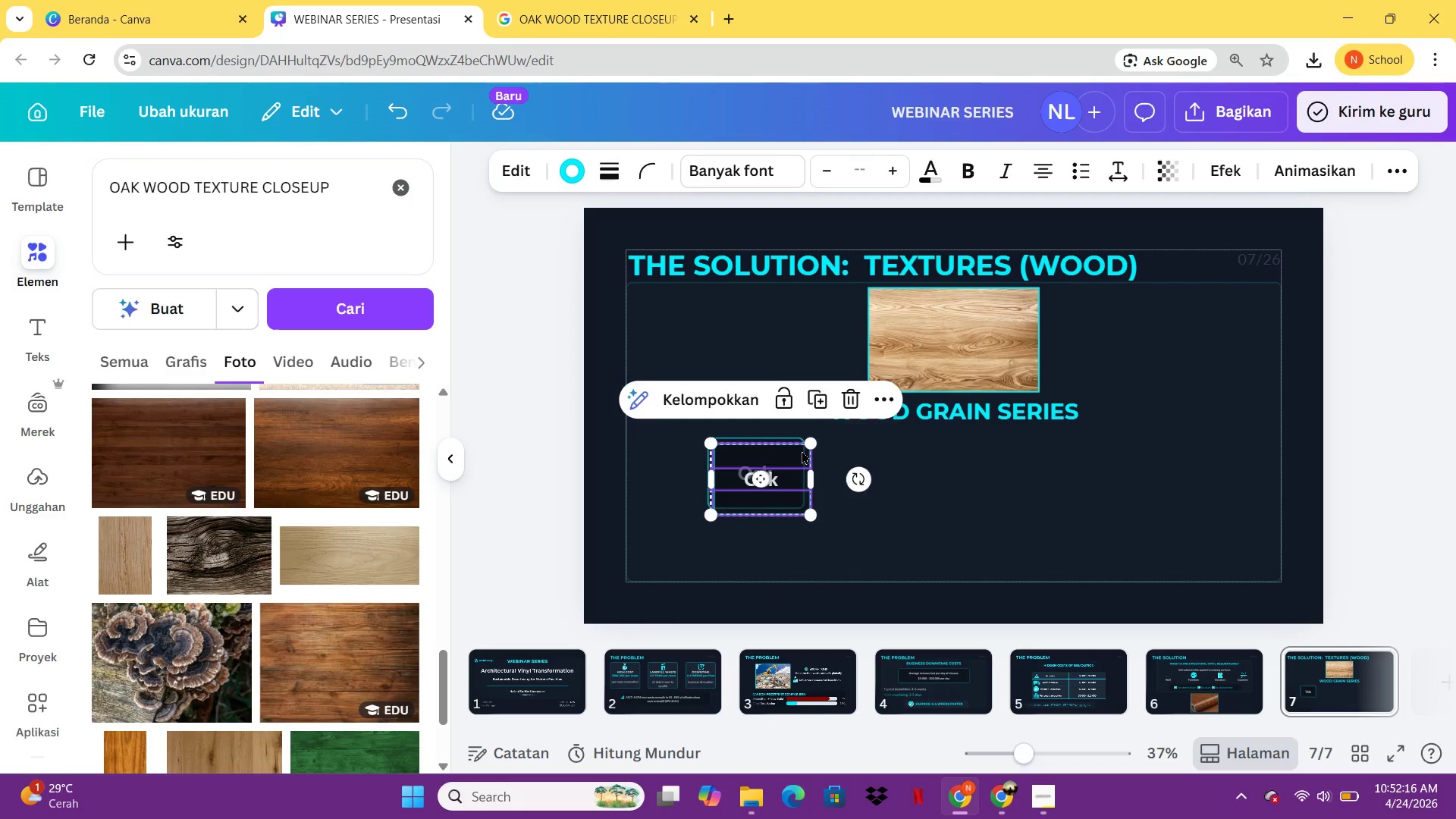 
left_click_drag(start_coordinate=[772, 450], to_coordinate=[917, 443])
 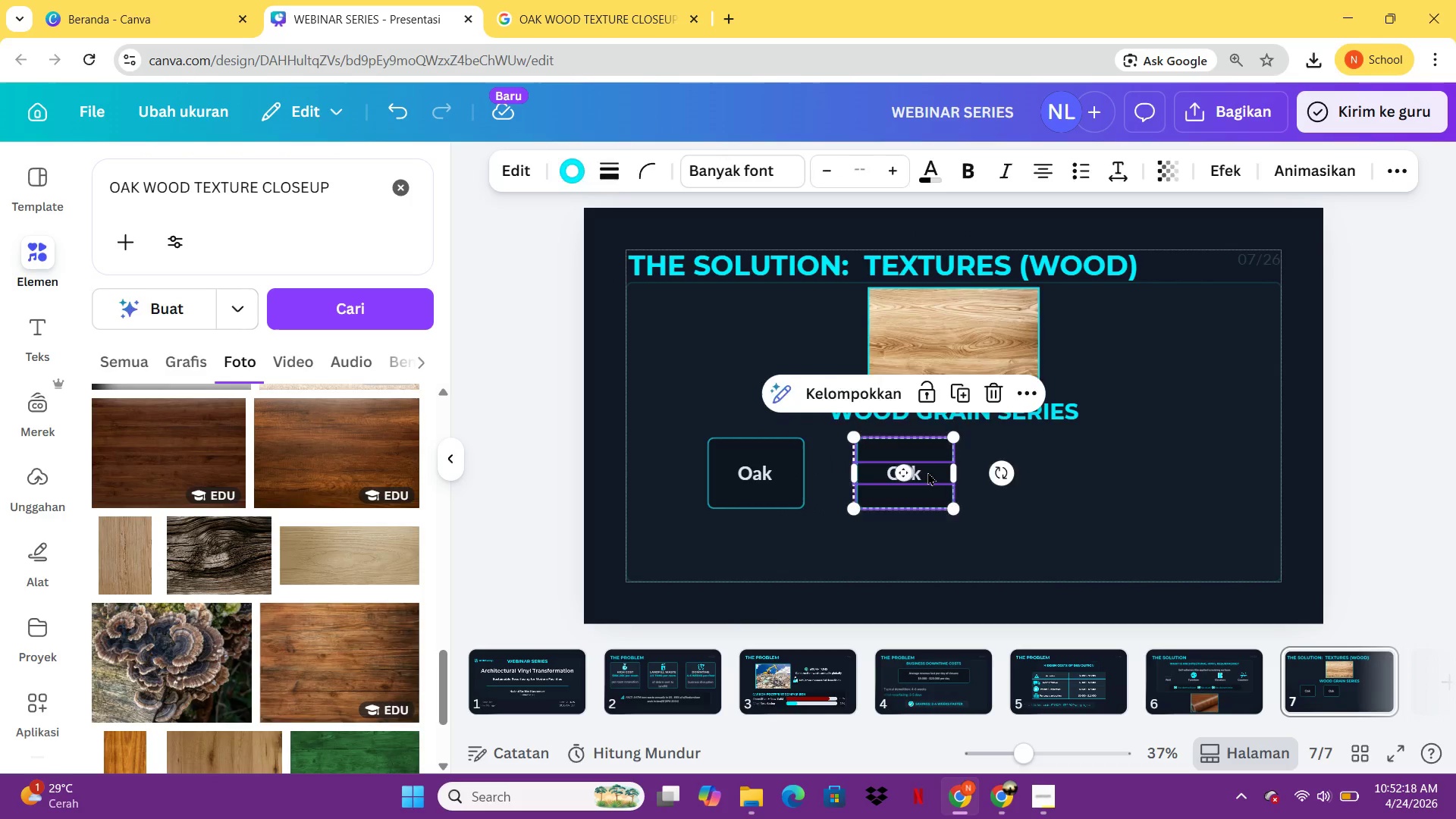 
double_click([928, 472])
 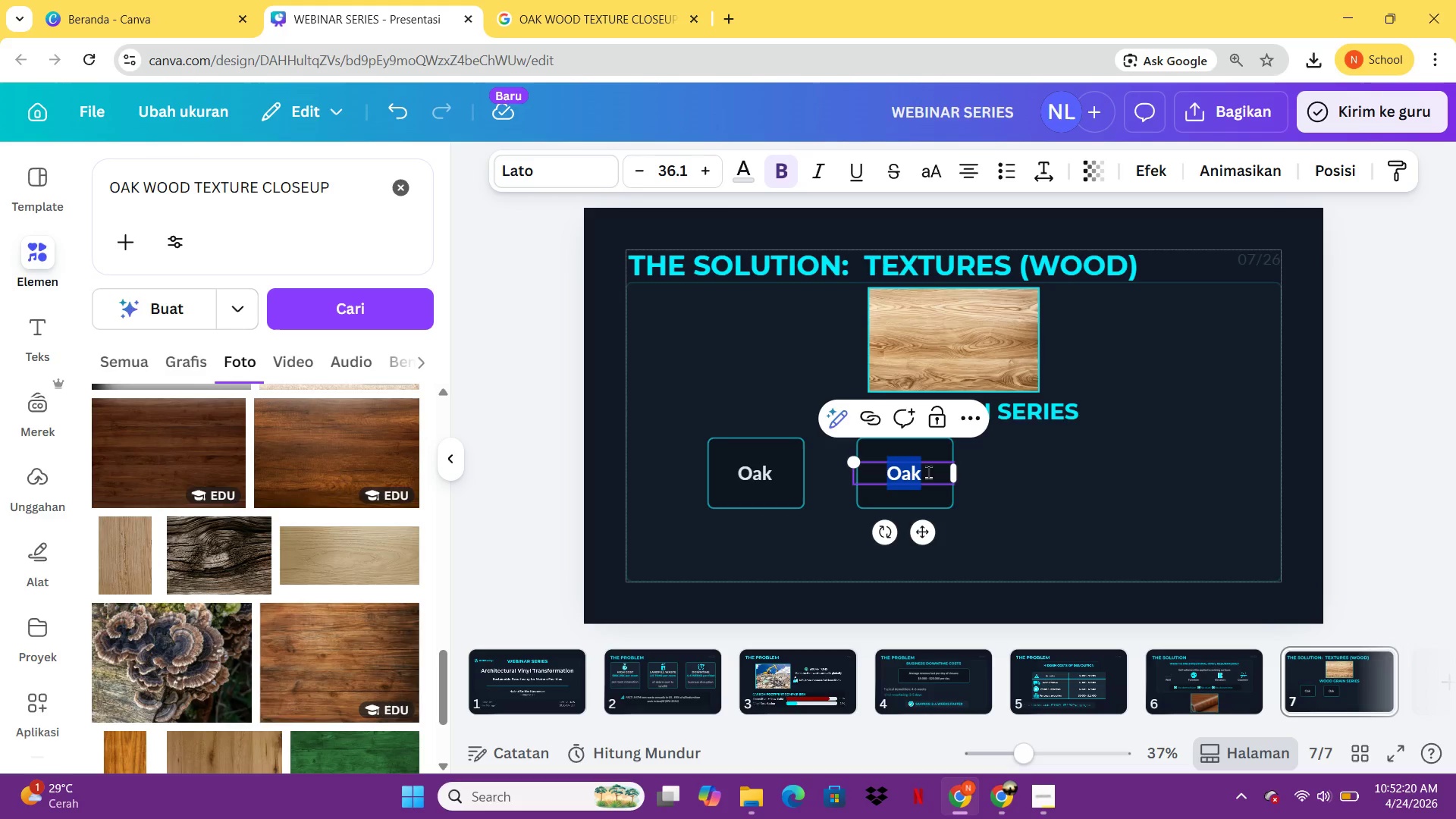 
type(Walnut)
 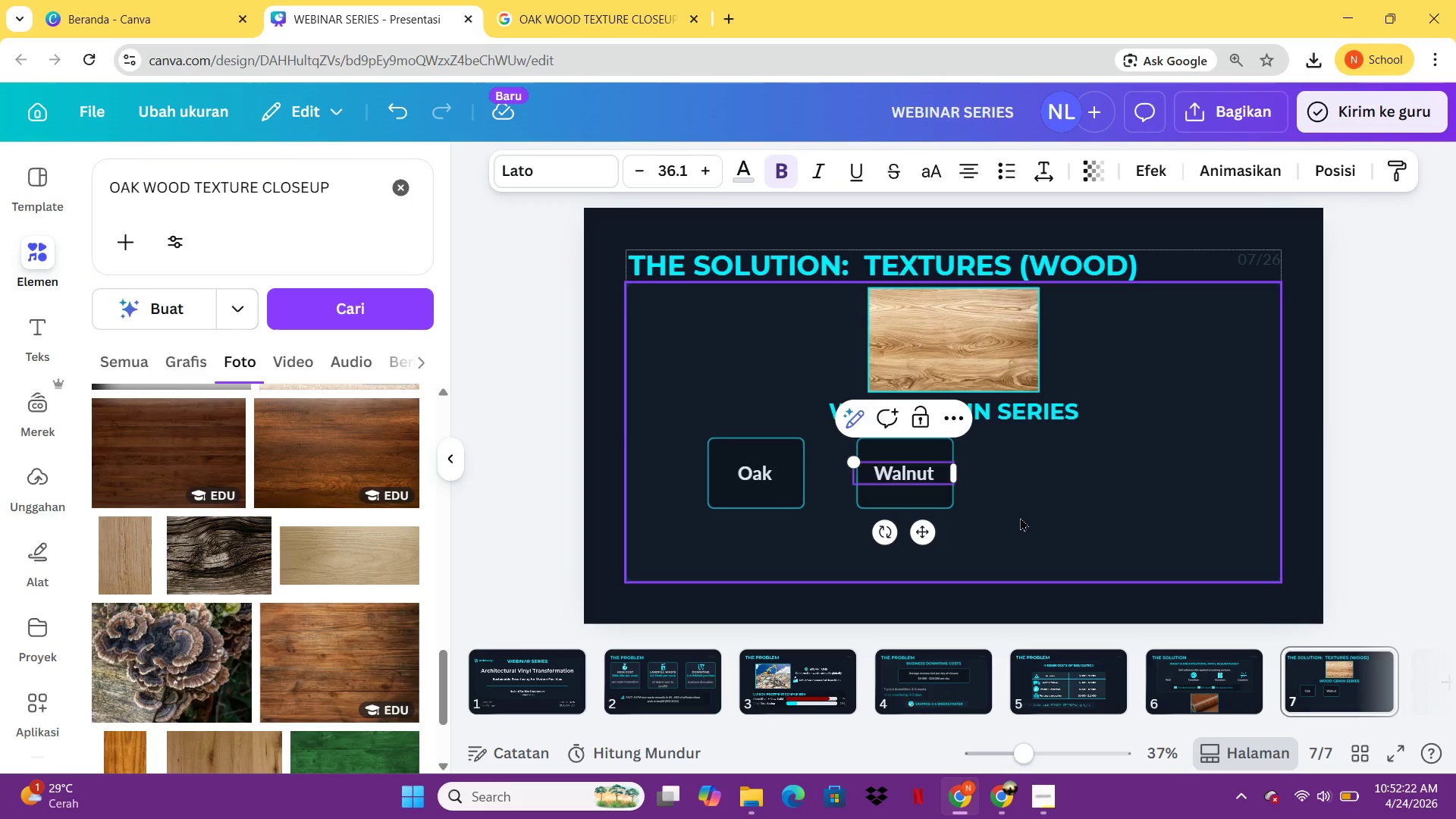 
left_click([1020, 517])
 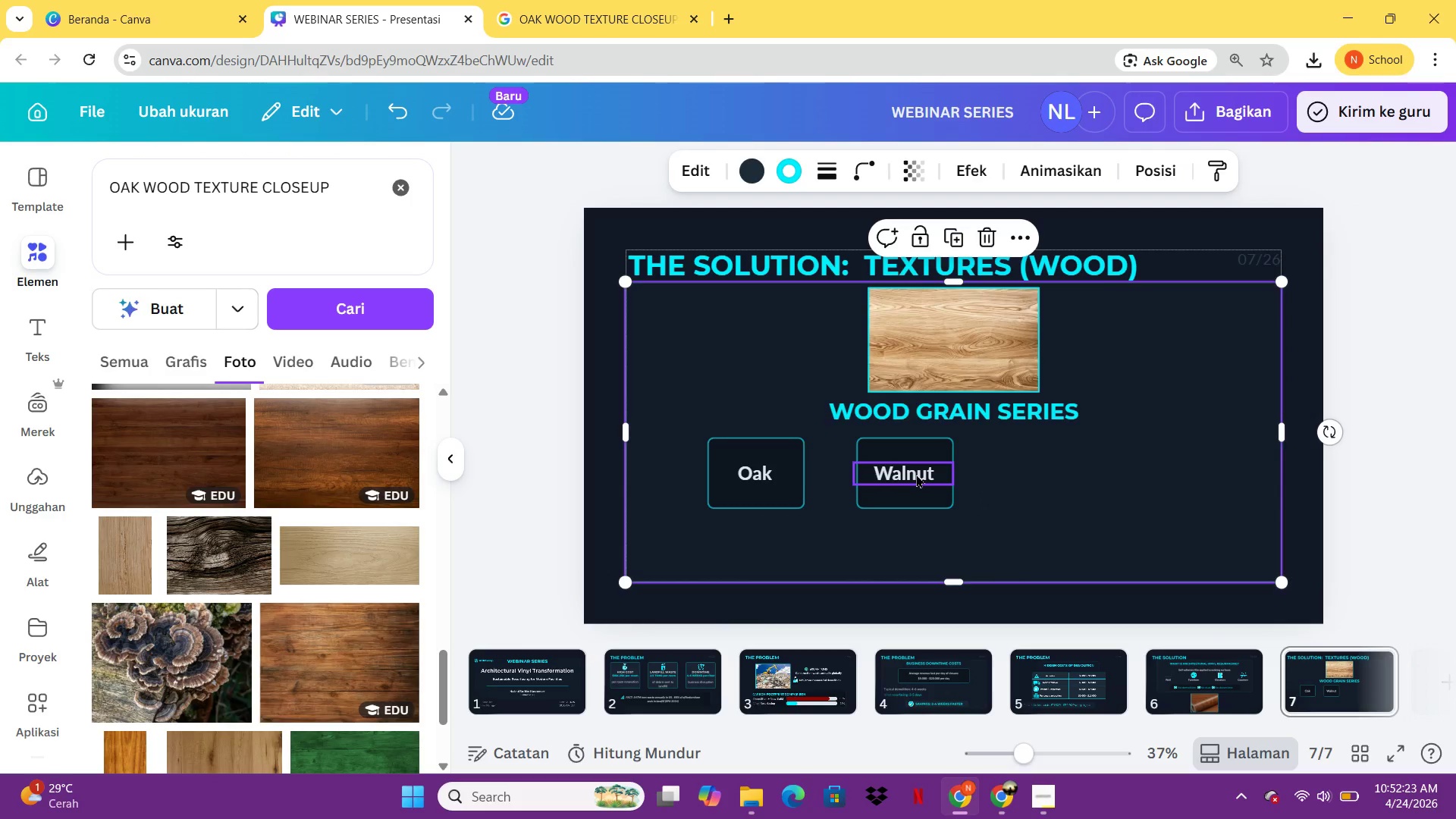 
left_click([916, 474])
 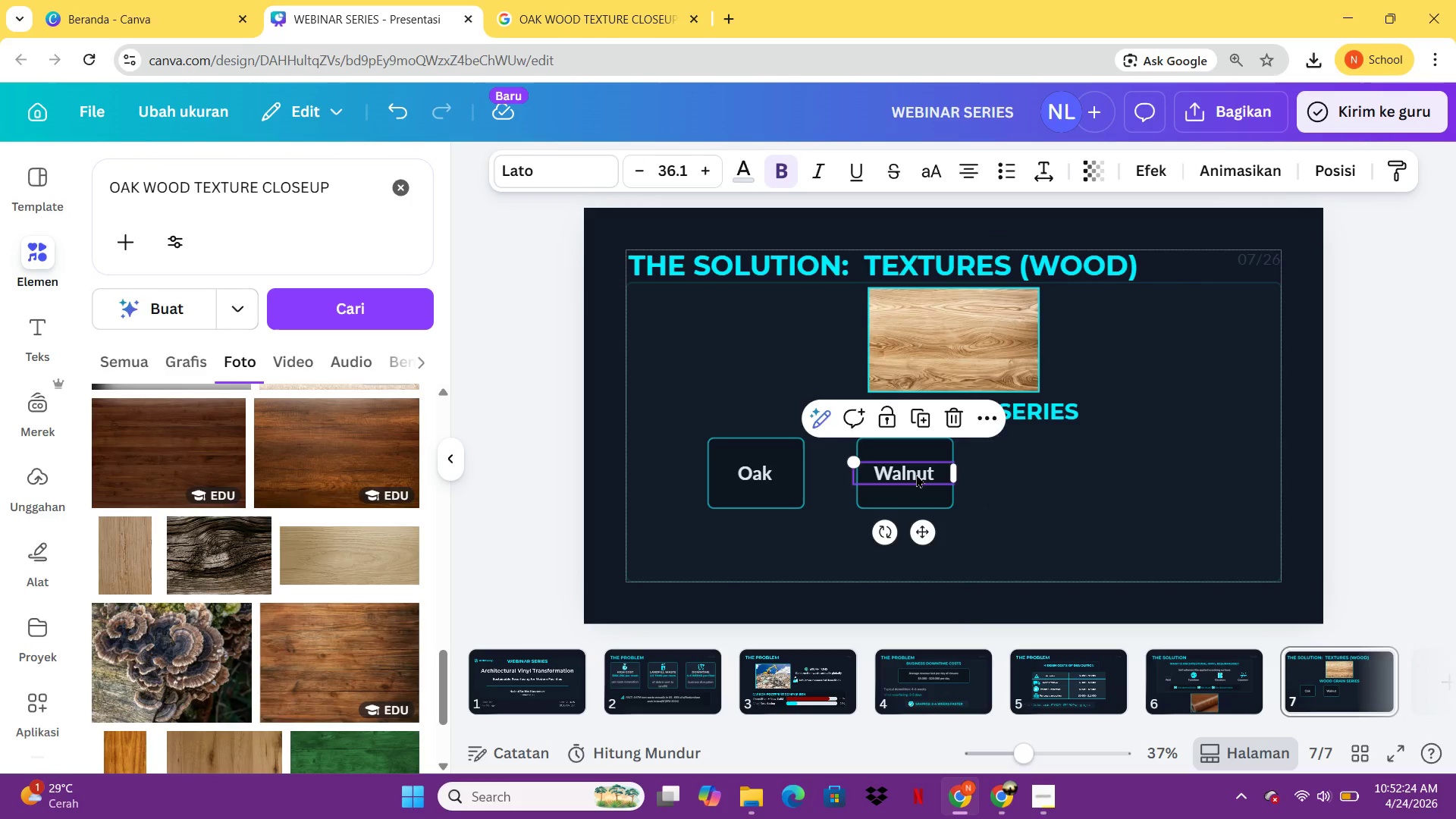 
key(ArrowRight)
 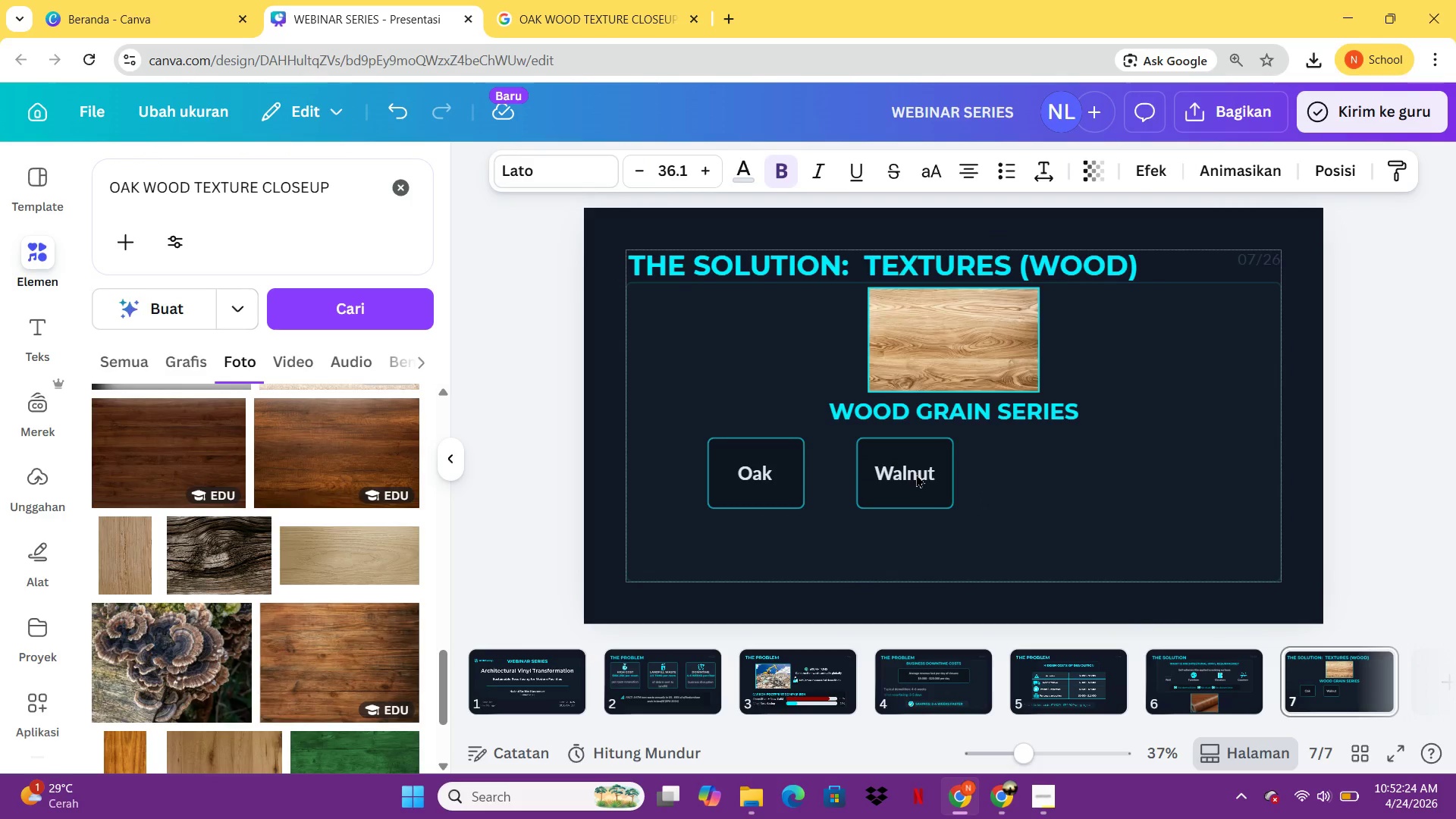 
key(ArrowRight)
 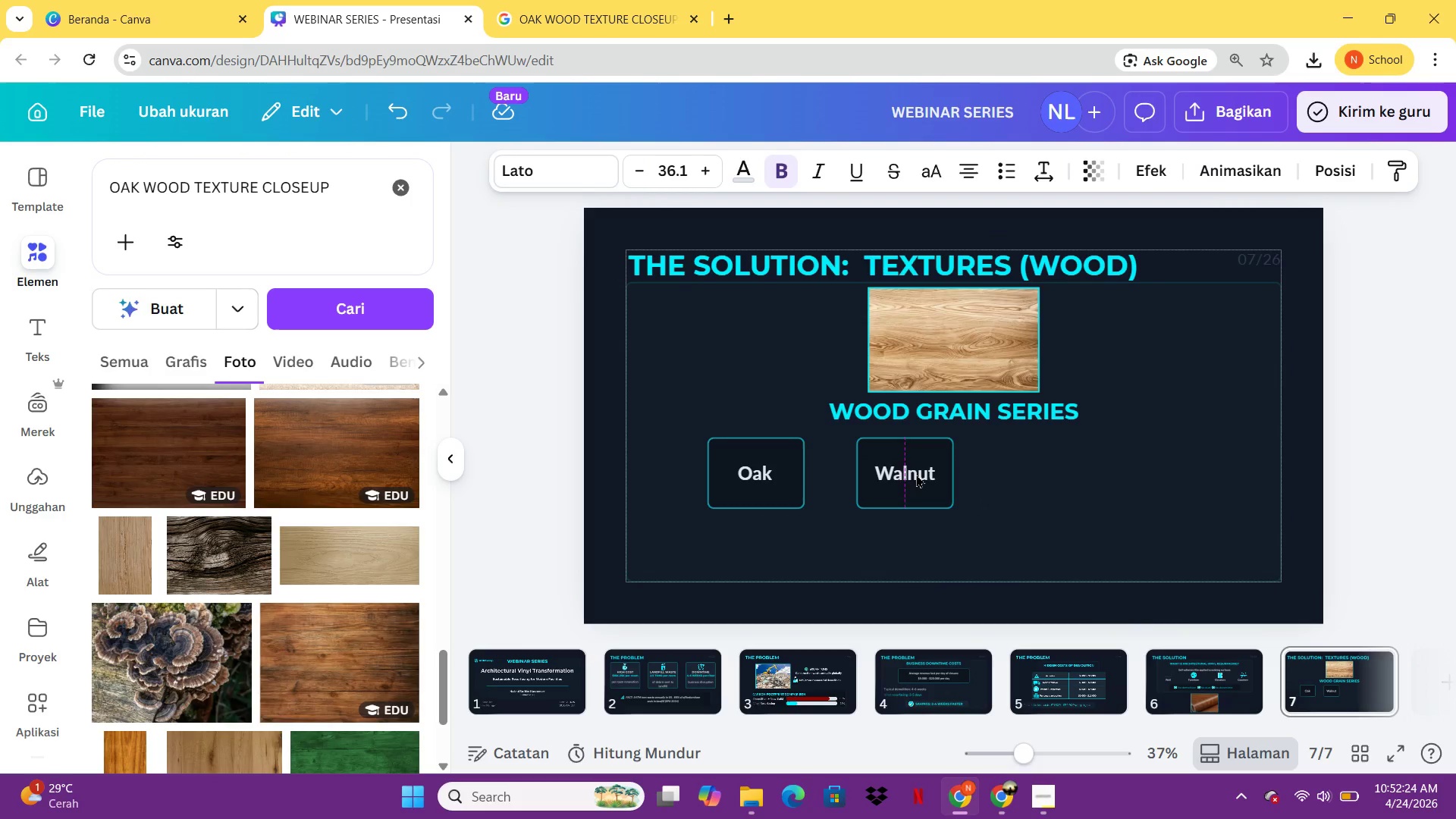 
key(ArrowRight)
 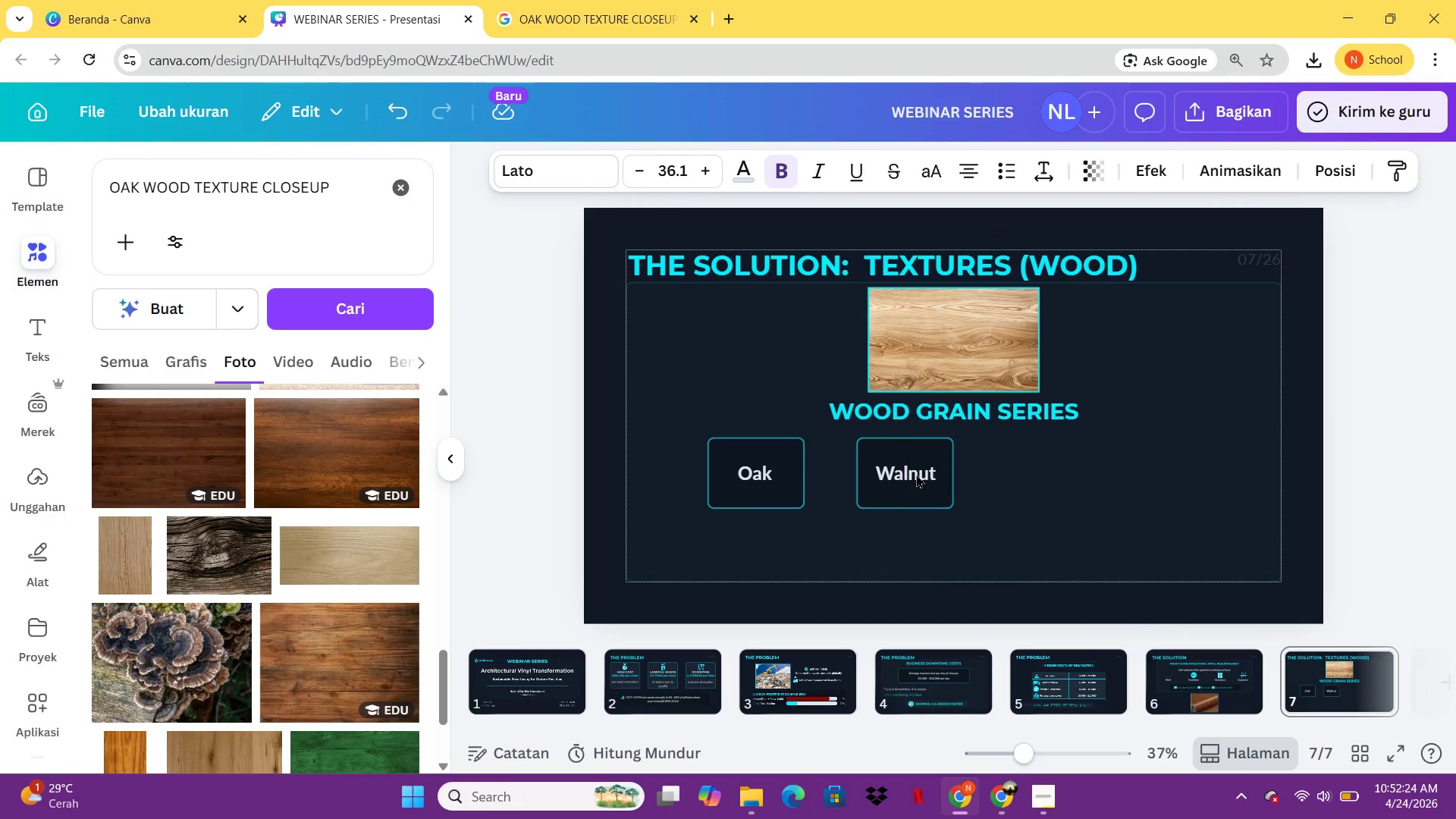 
key(ArrowRight)
 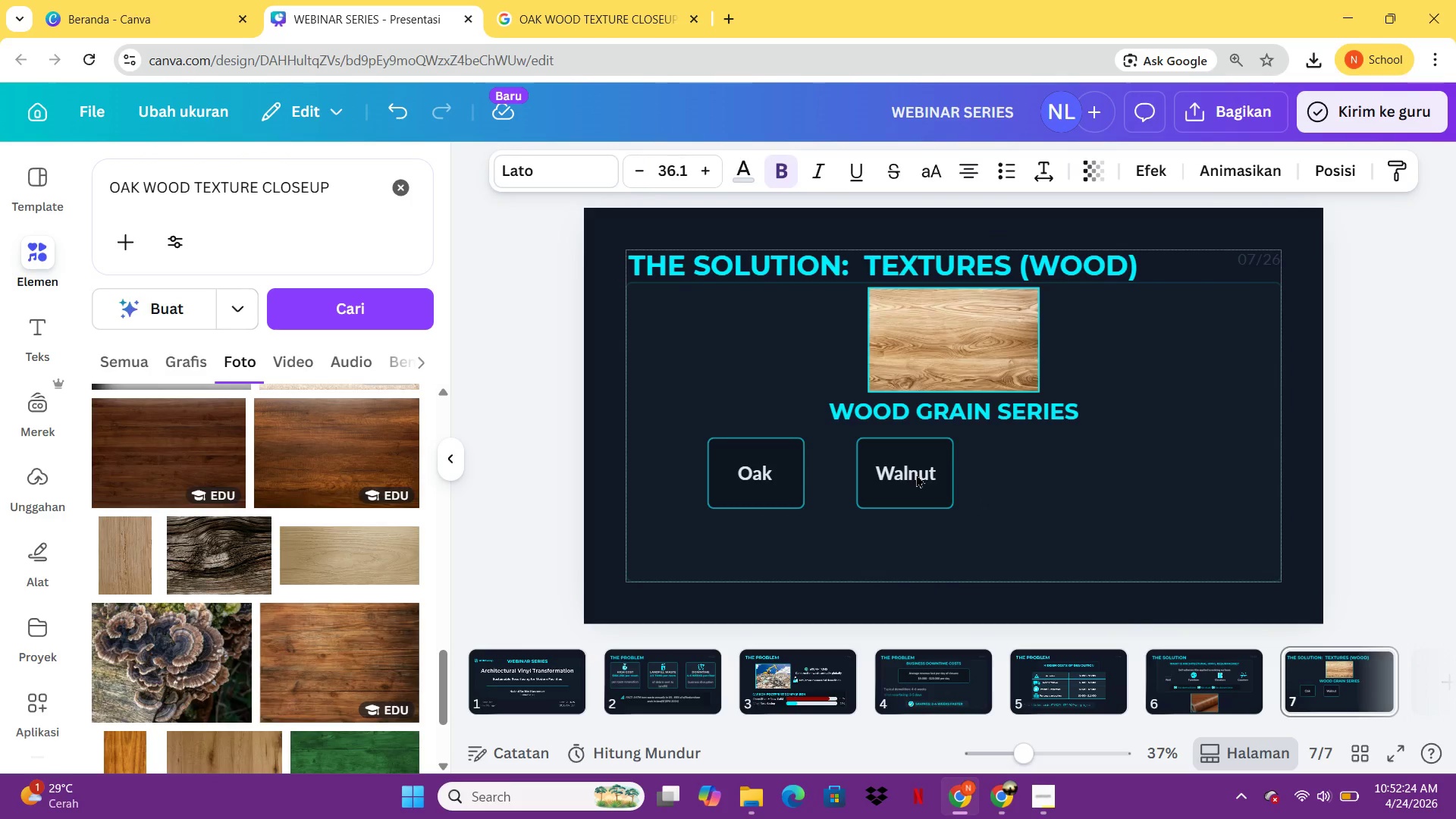 
key(ArrowRight)
 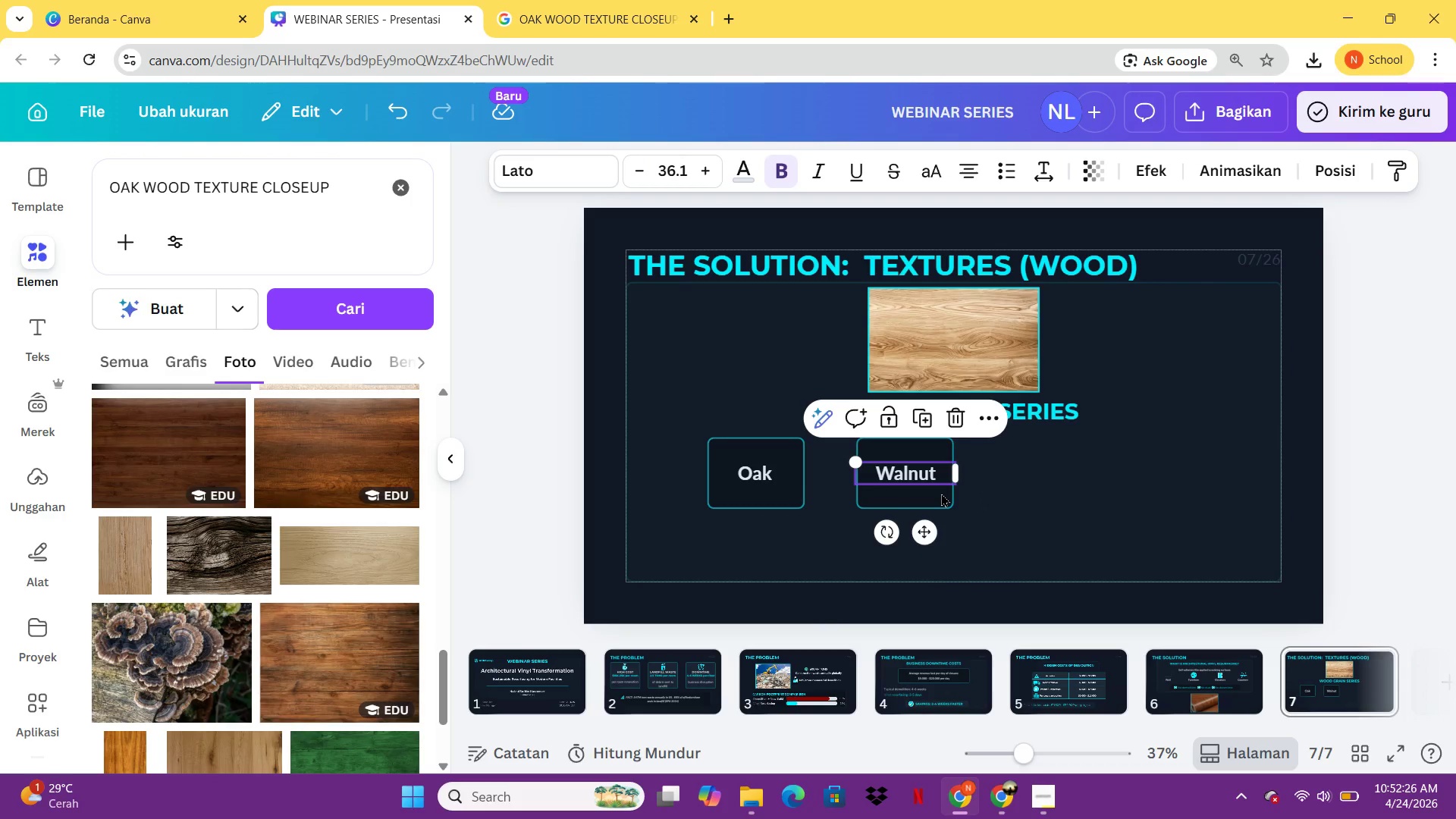 
left_click([972, 499])
 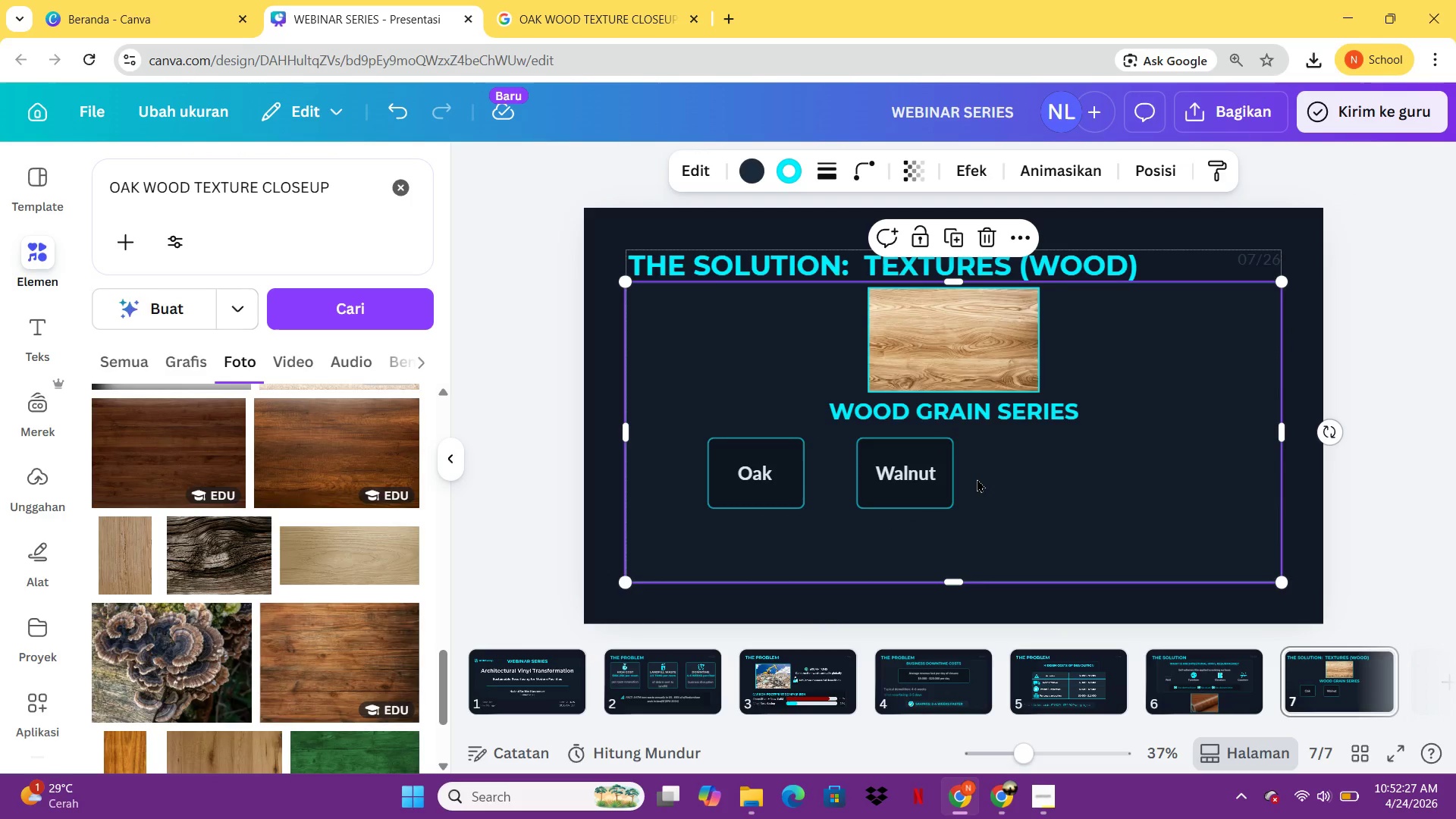 
key(Control+V)
 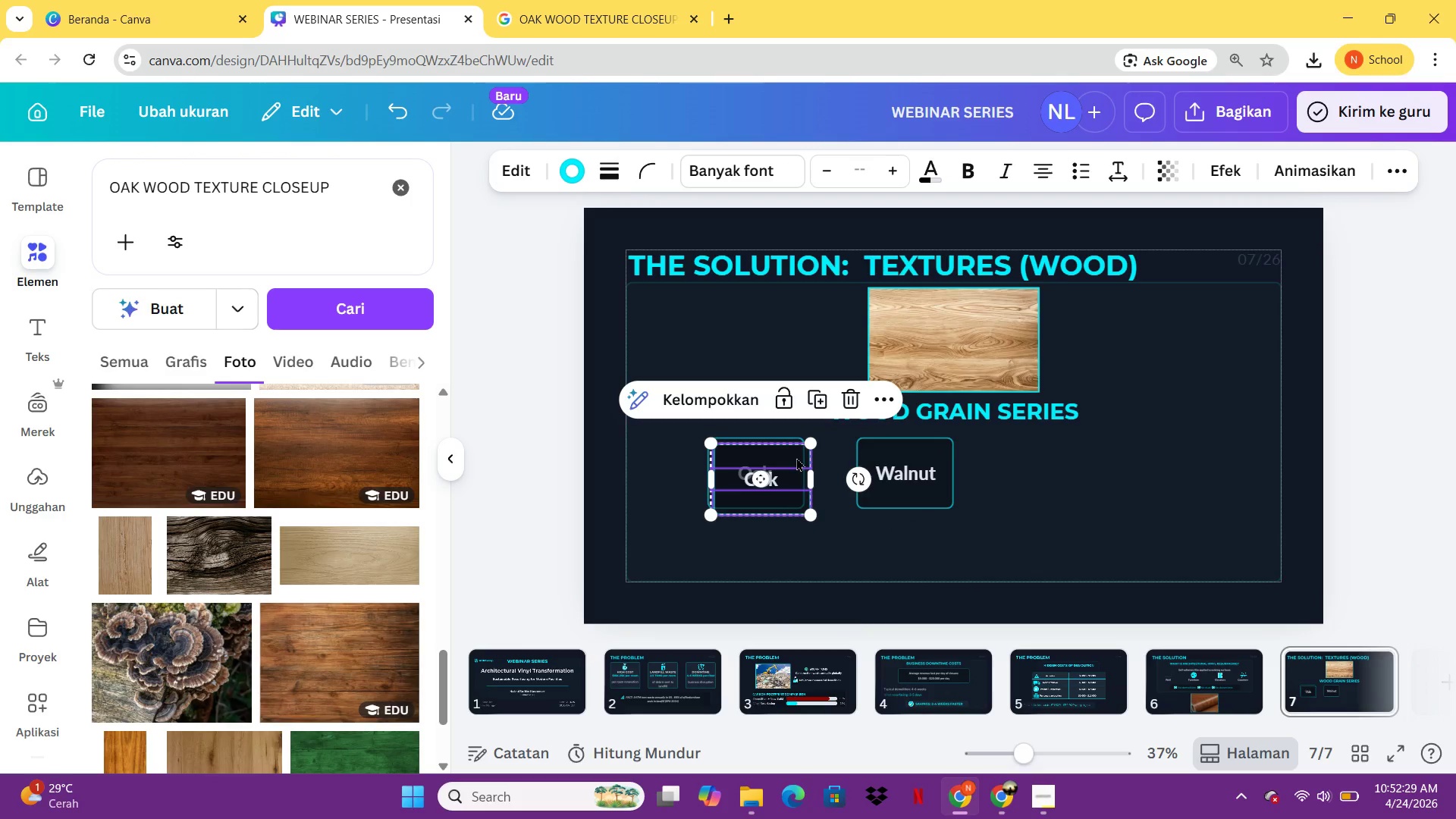 
left_click_drag(start_coordinate=[797, 457], to_coordinate=[1094, 453])
 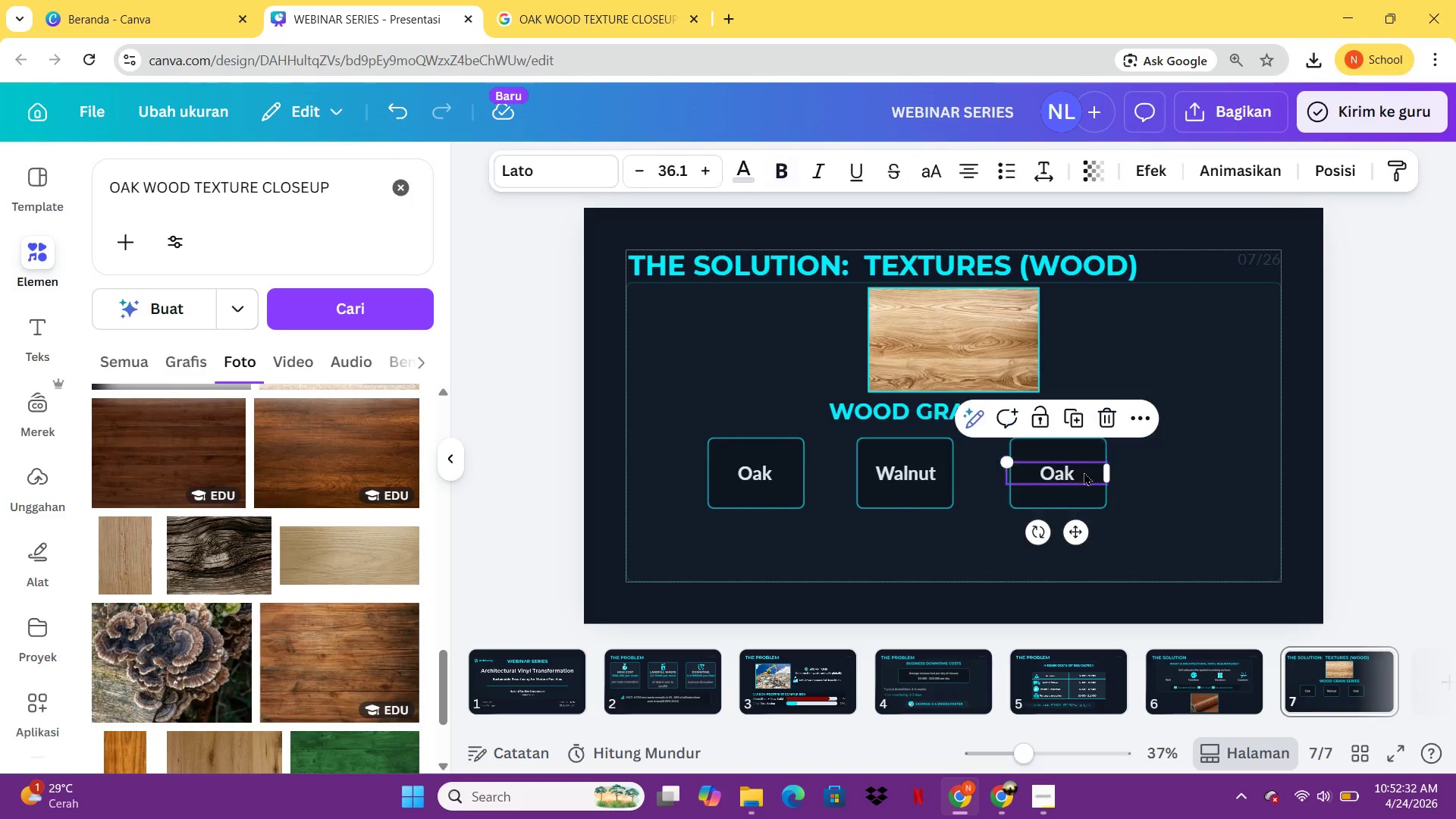 
double_click([1084, 472])
 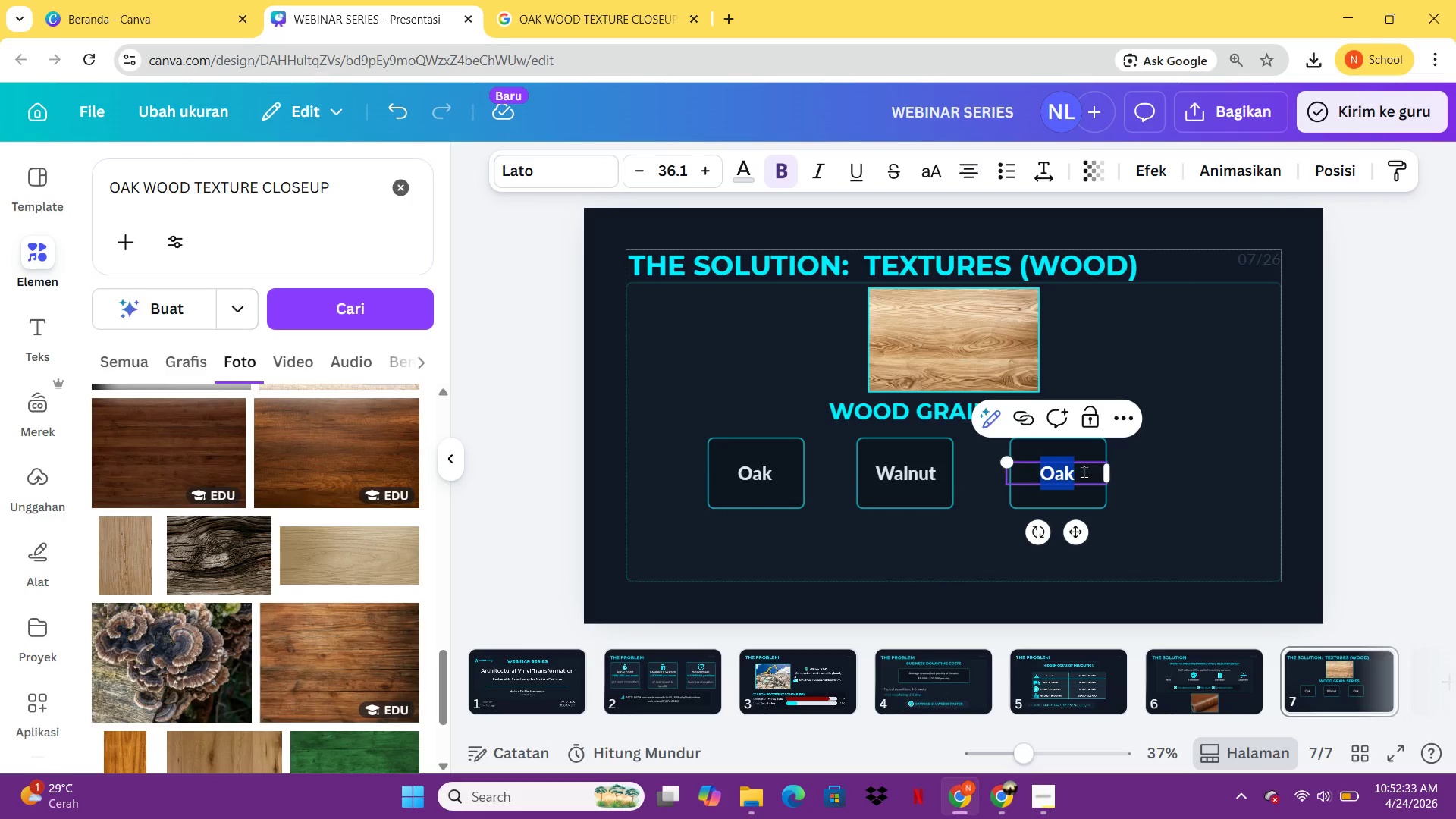 
type(Teak)
 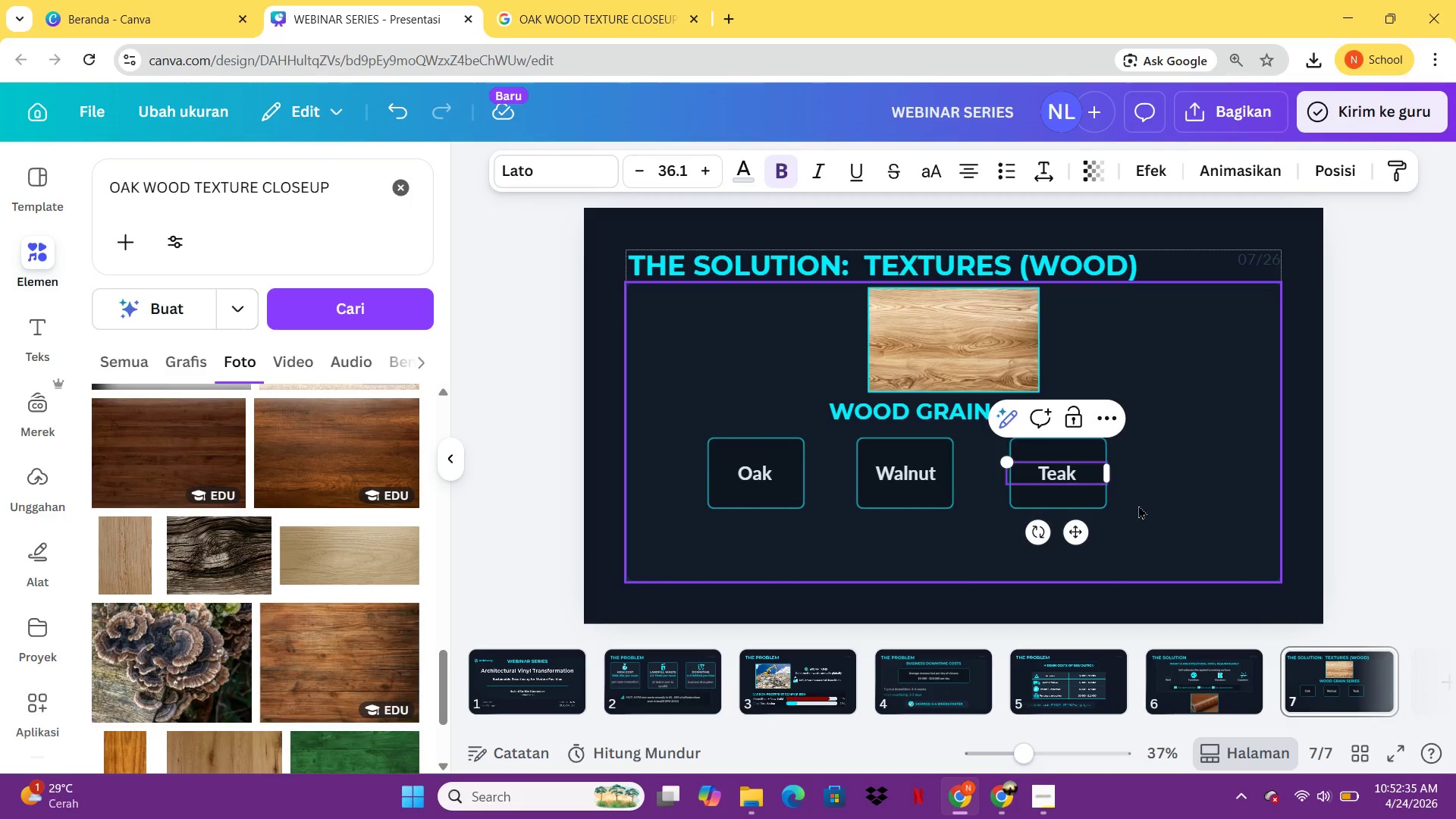 
left_click([1138, 505])
 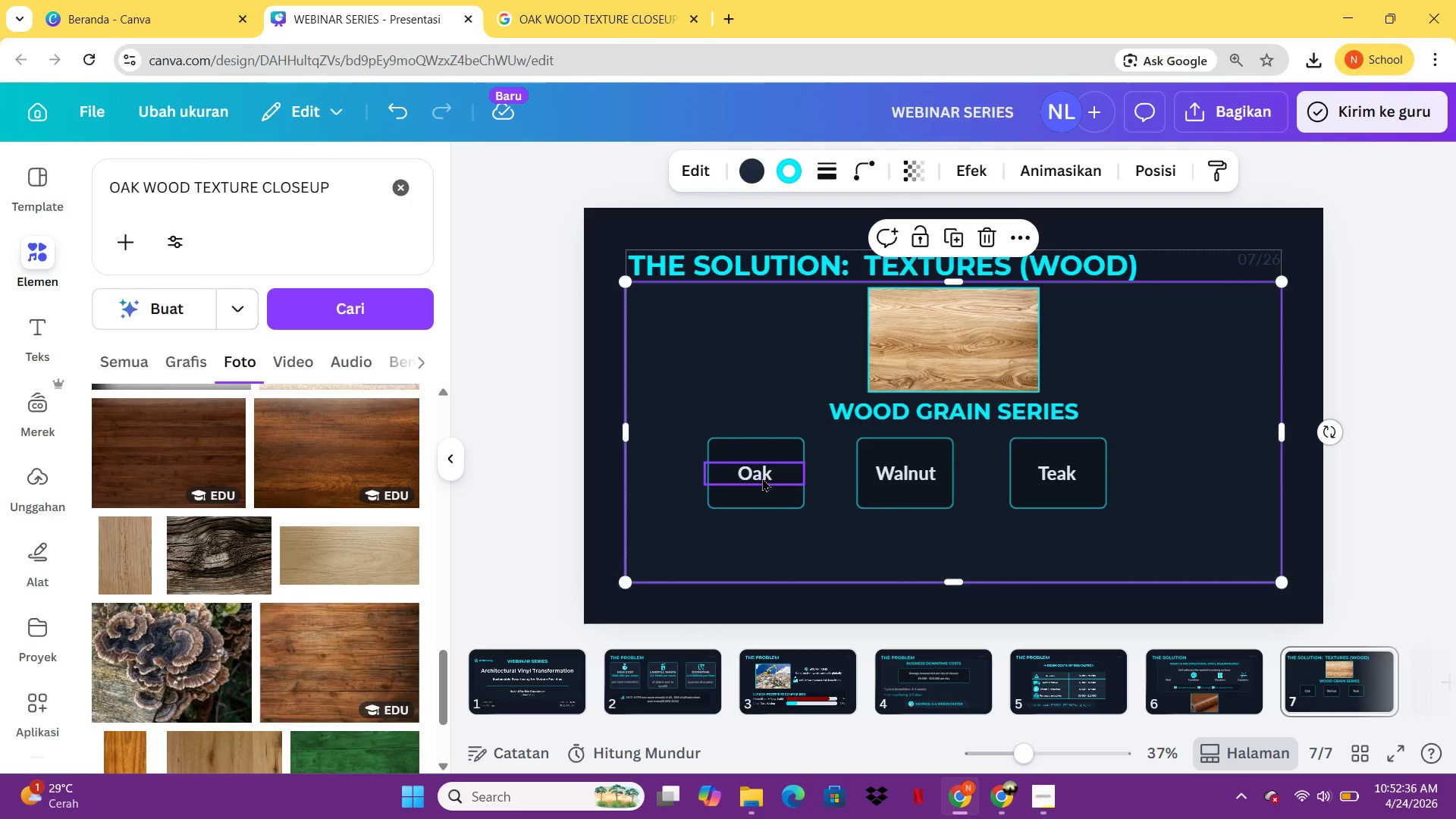 
left_click([764, 477])
 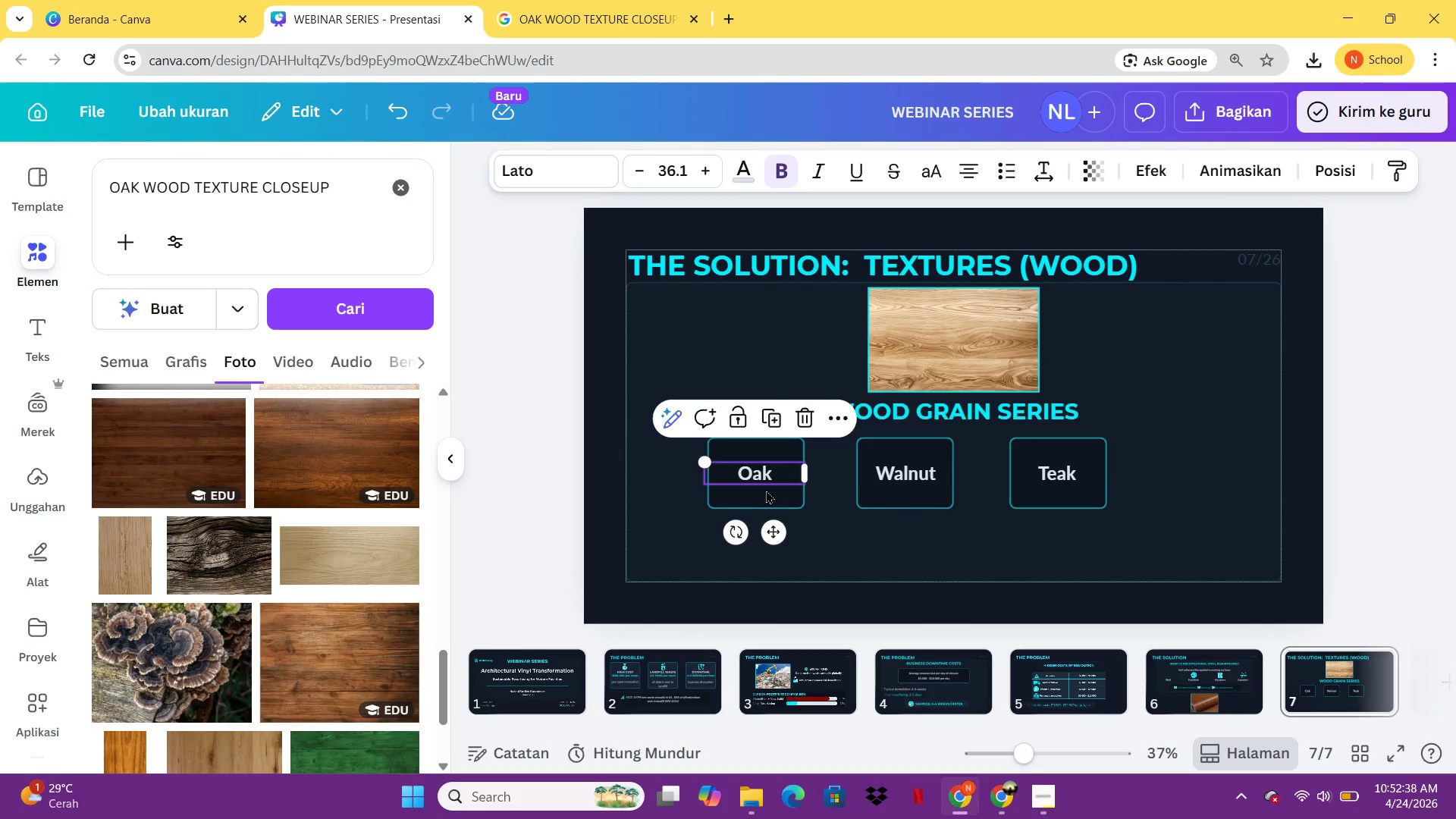 
hold_key(key=ShiftLeft, duration=0.89)
scroll: coordinate [766, 490], scroll_direction: none, amount: 0.0
 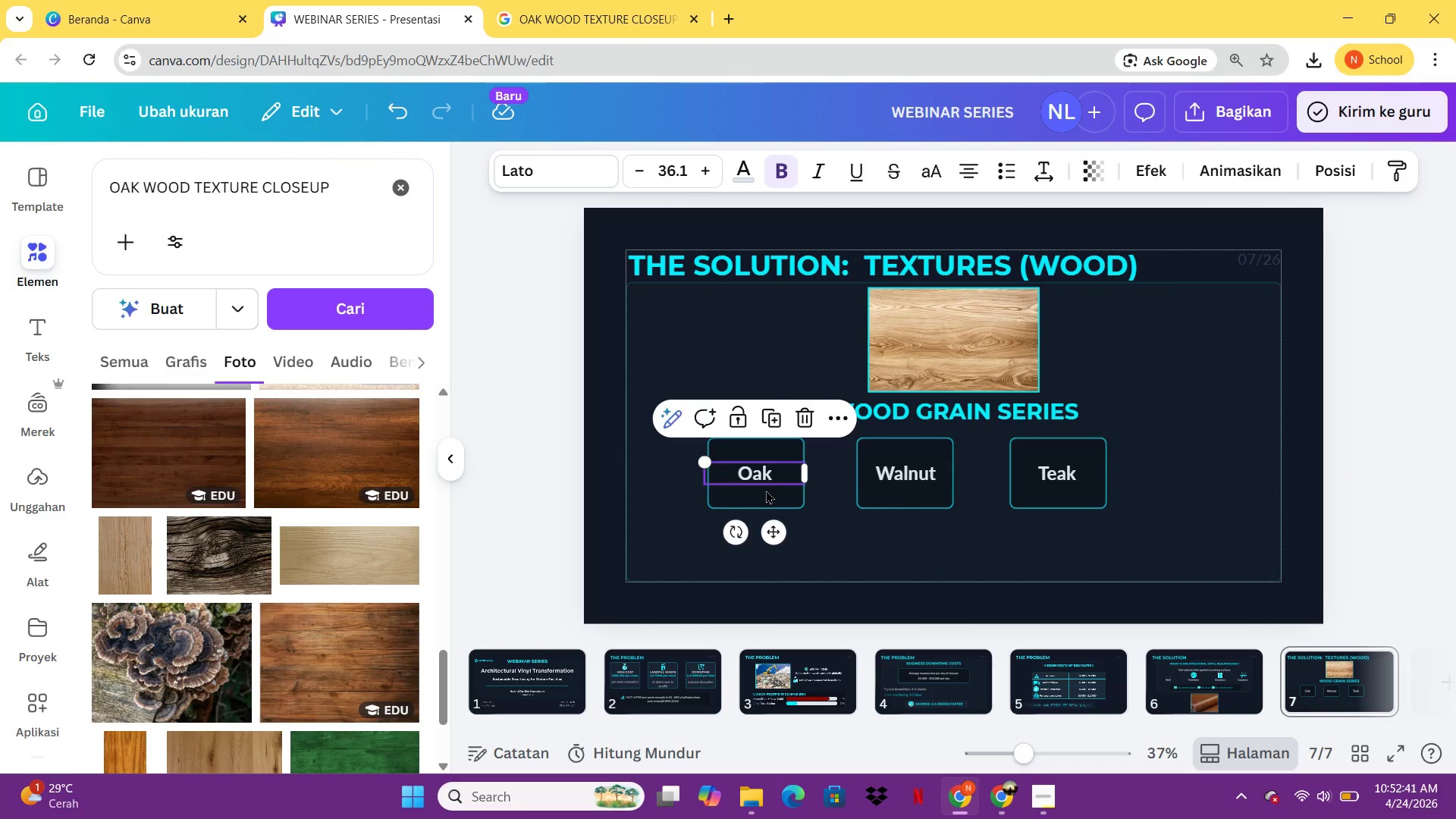 
hold_key(key=ShiftLeft, duration=3.8)
left_click([783, 505])
 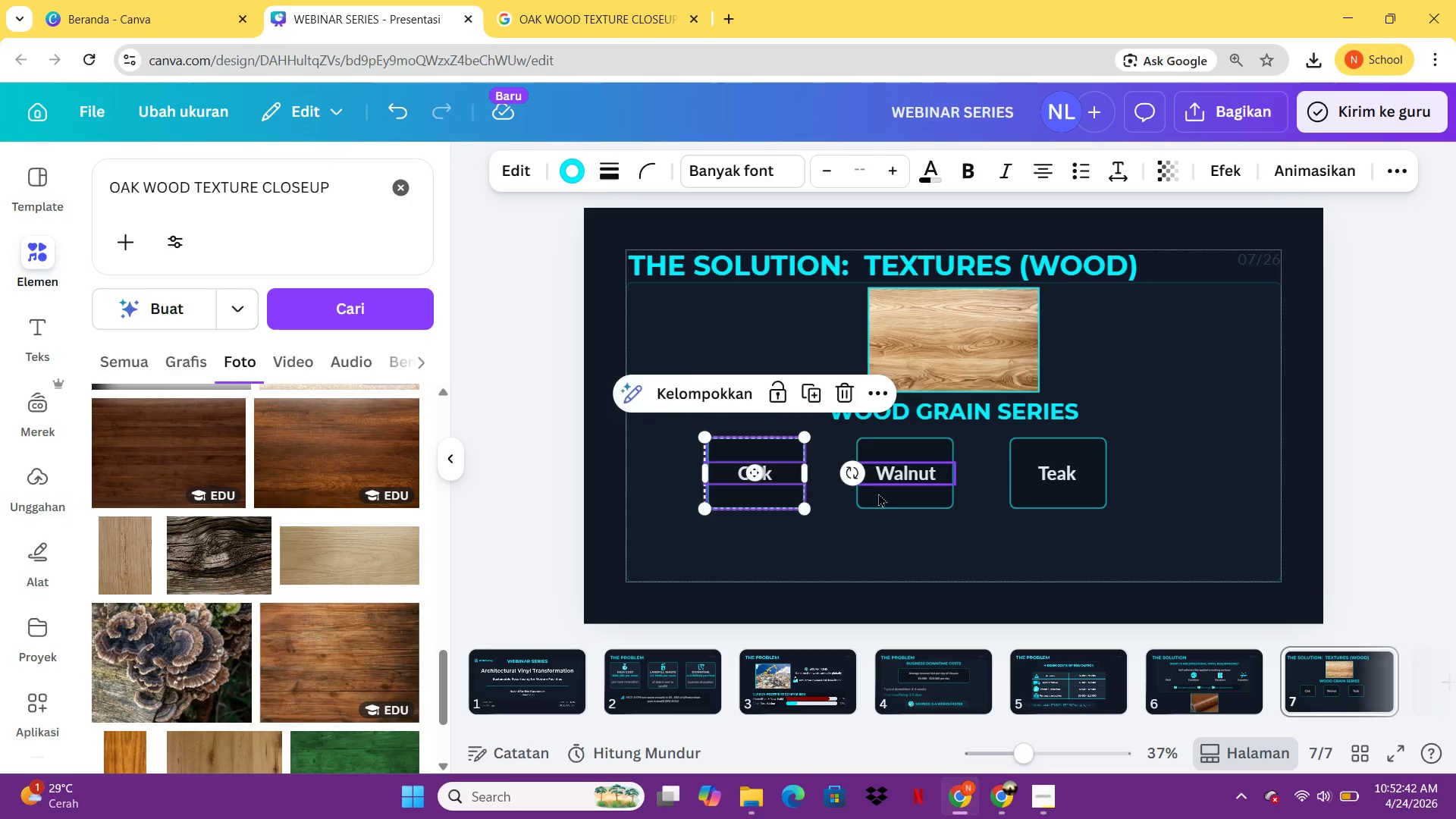 
left_click([878, 493])
 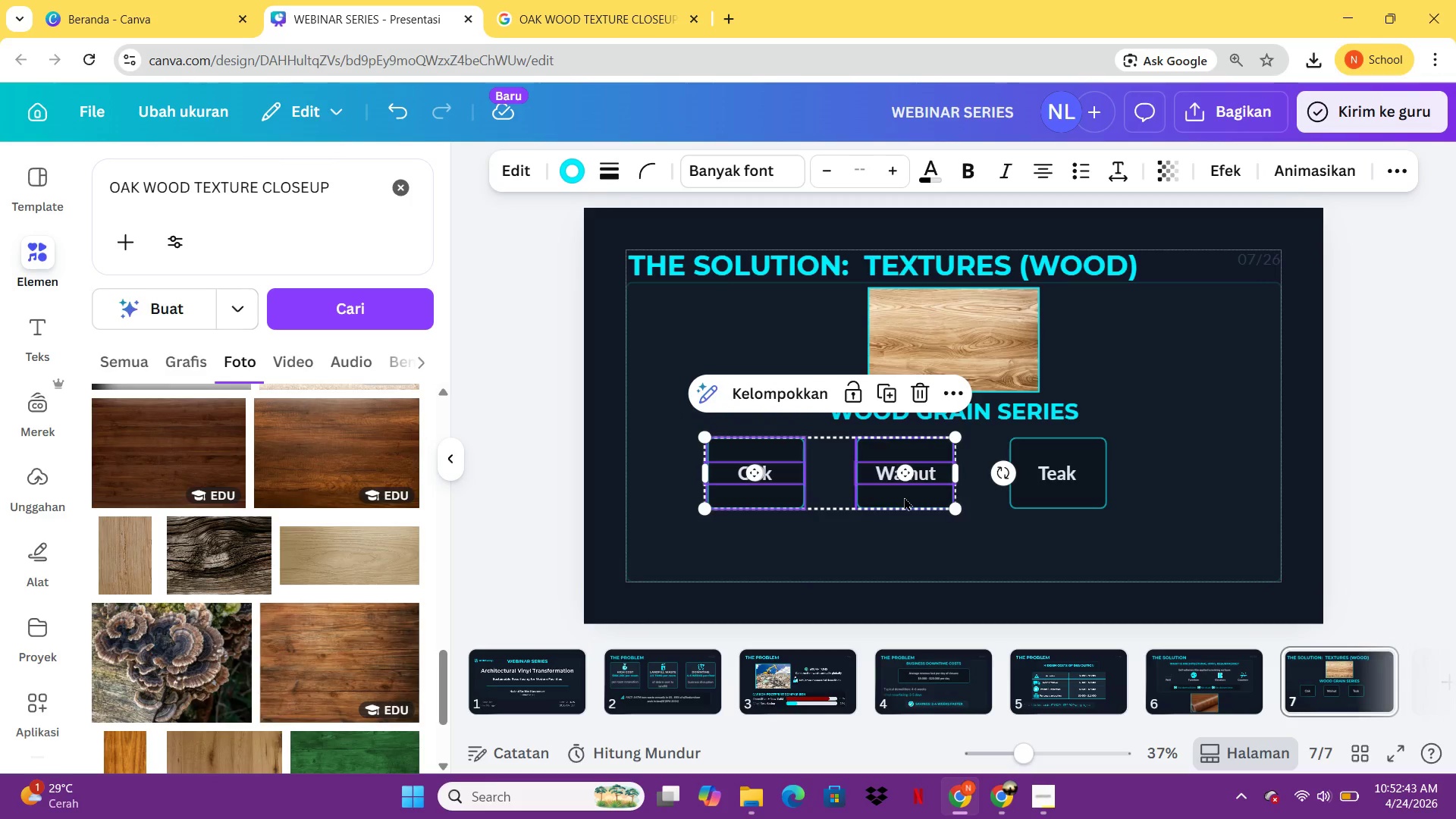 
left_click([904, 497])
 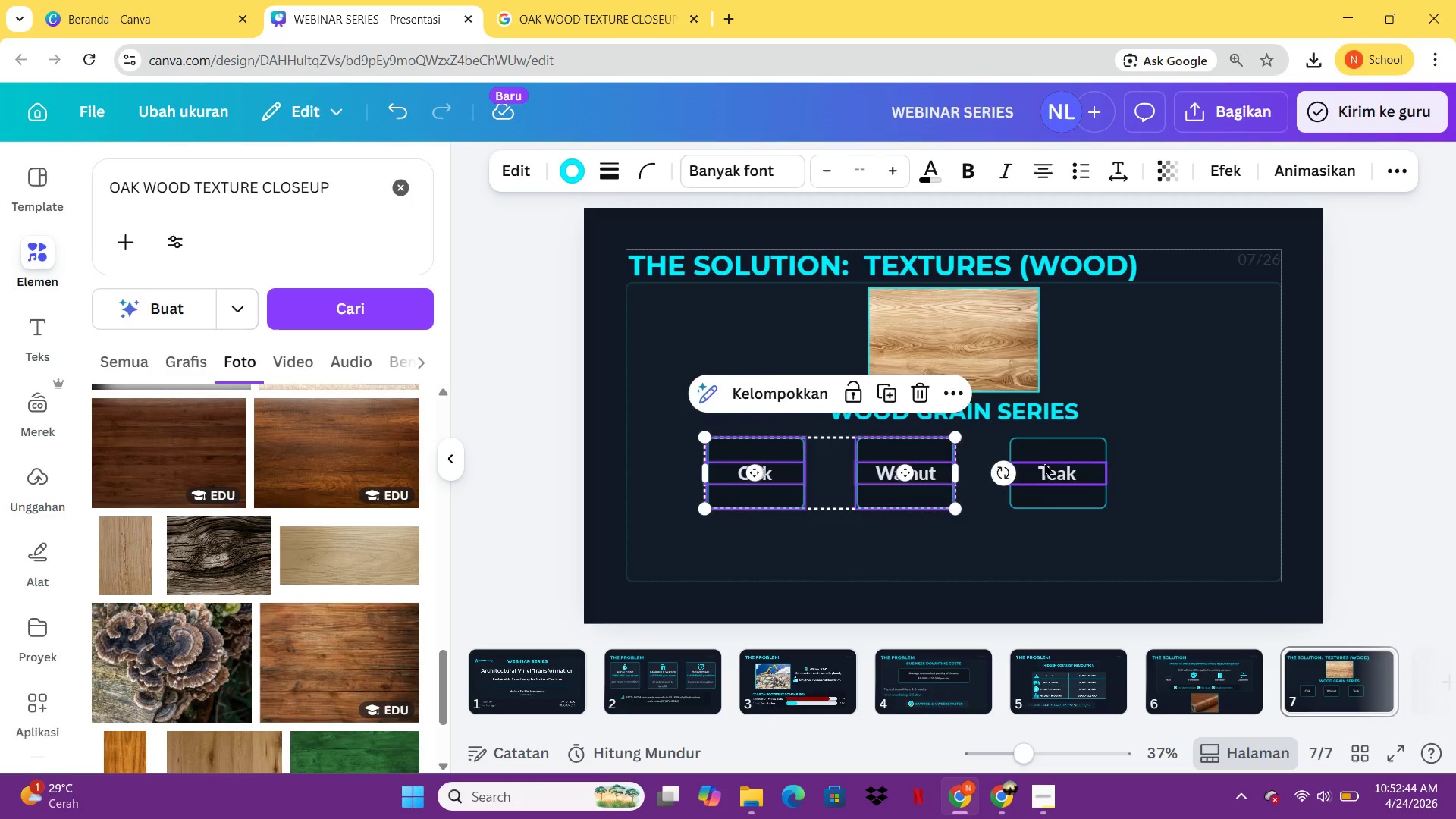 
left_click([1044, 463])
 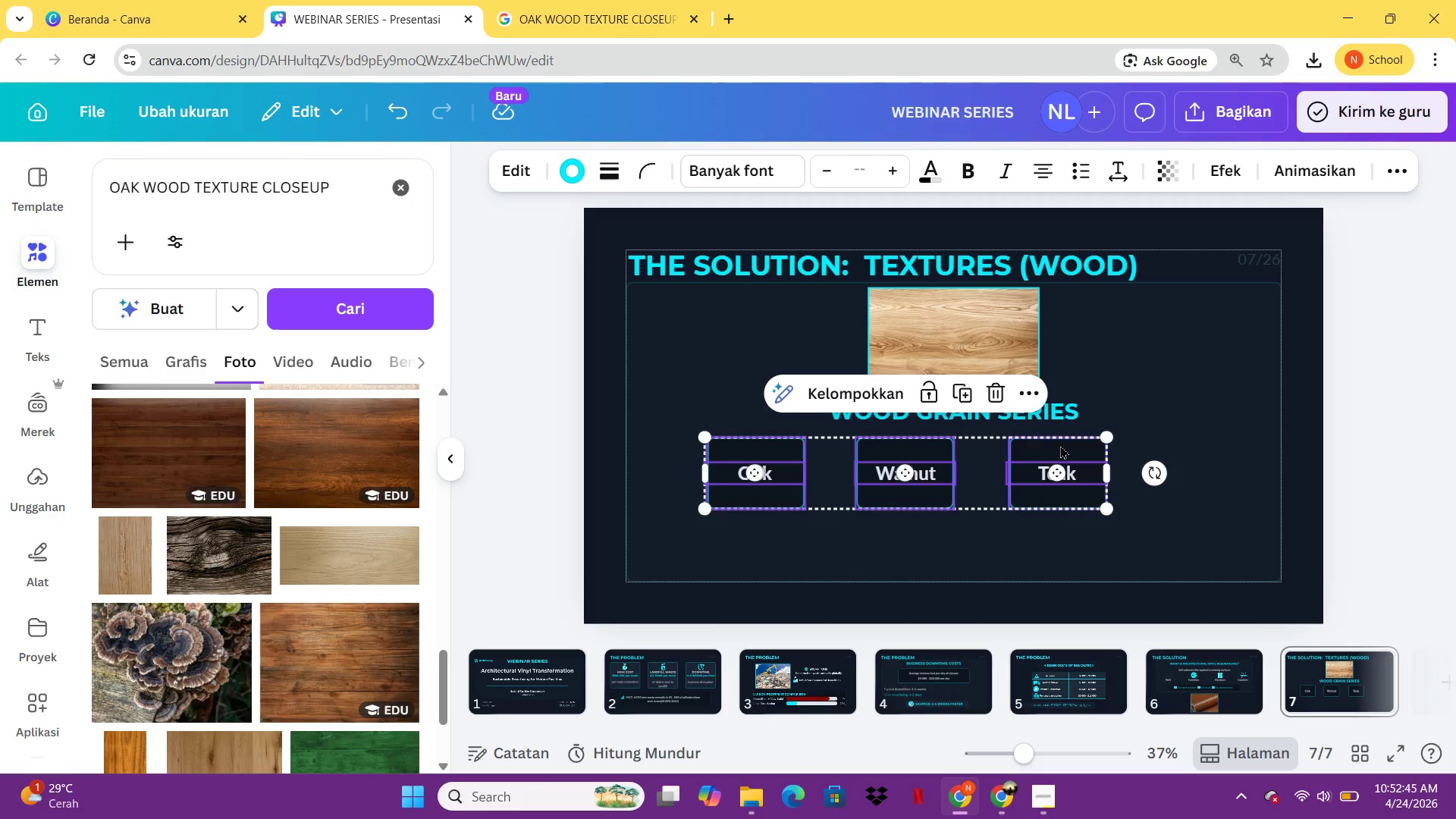 
left_click([1060, 444])
 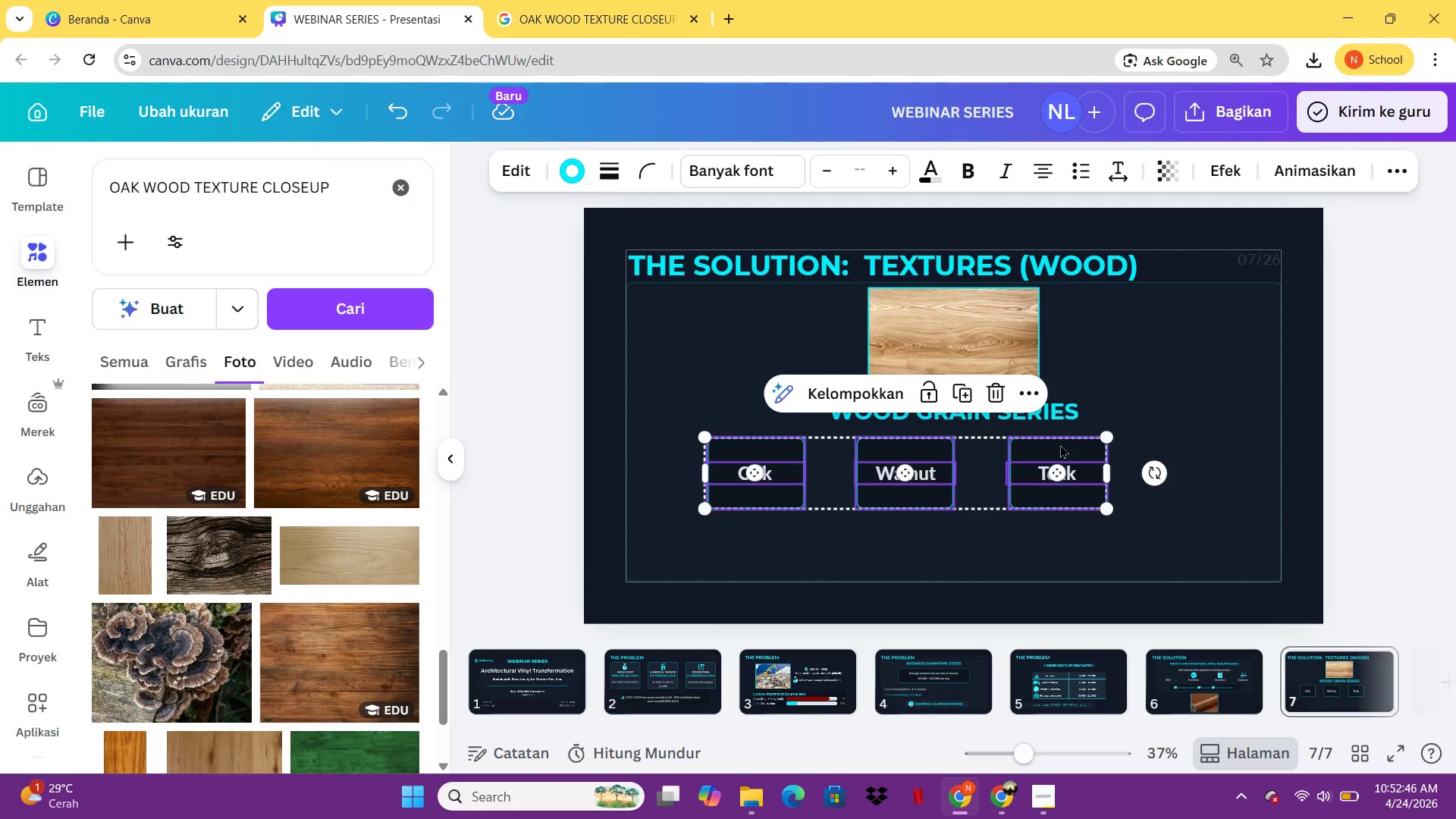 
key(Control+G)
 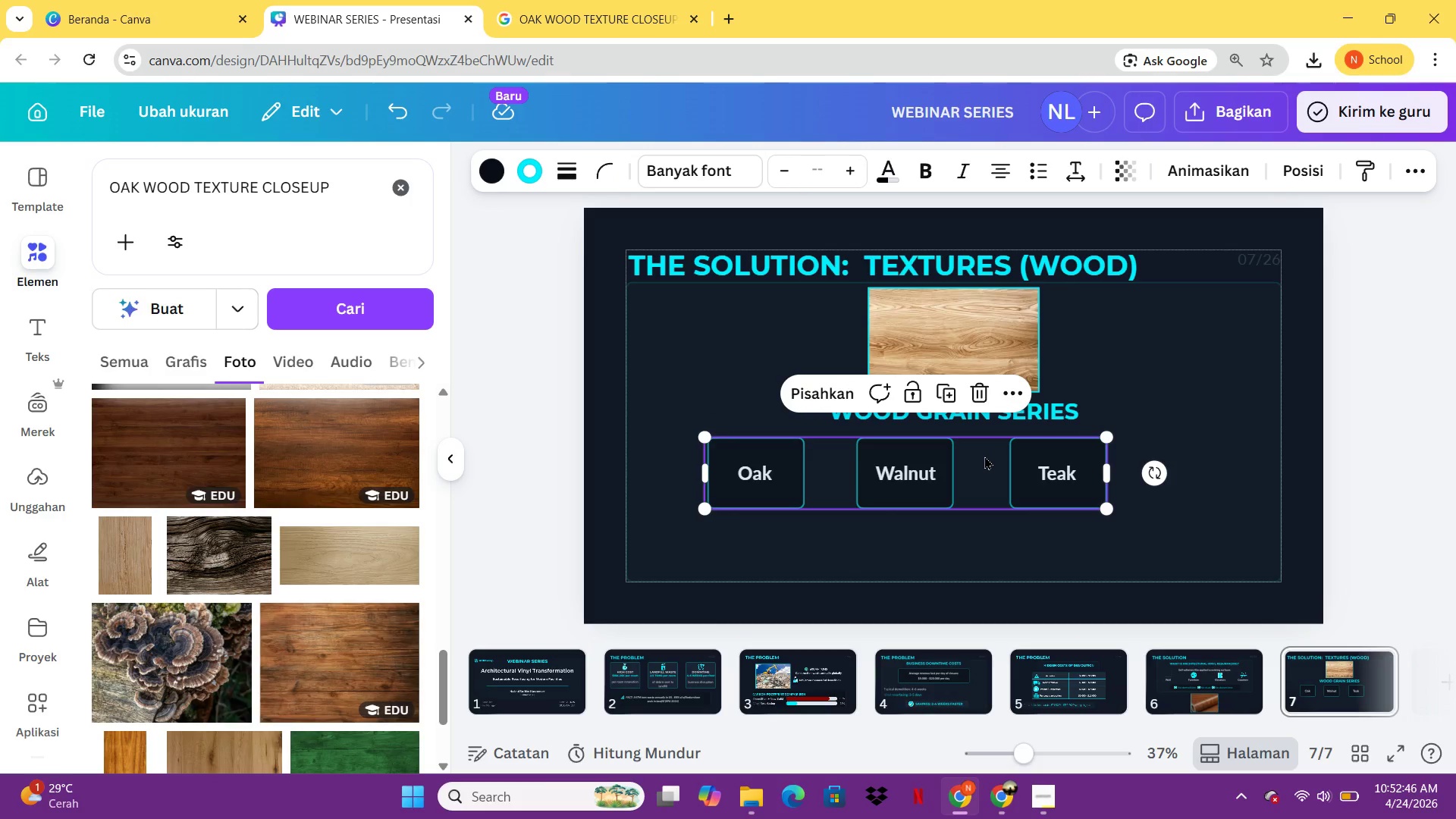 
left_click_drag(start_coordinate=[984, 456], to_coordinate=[1033, 457])
 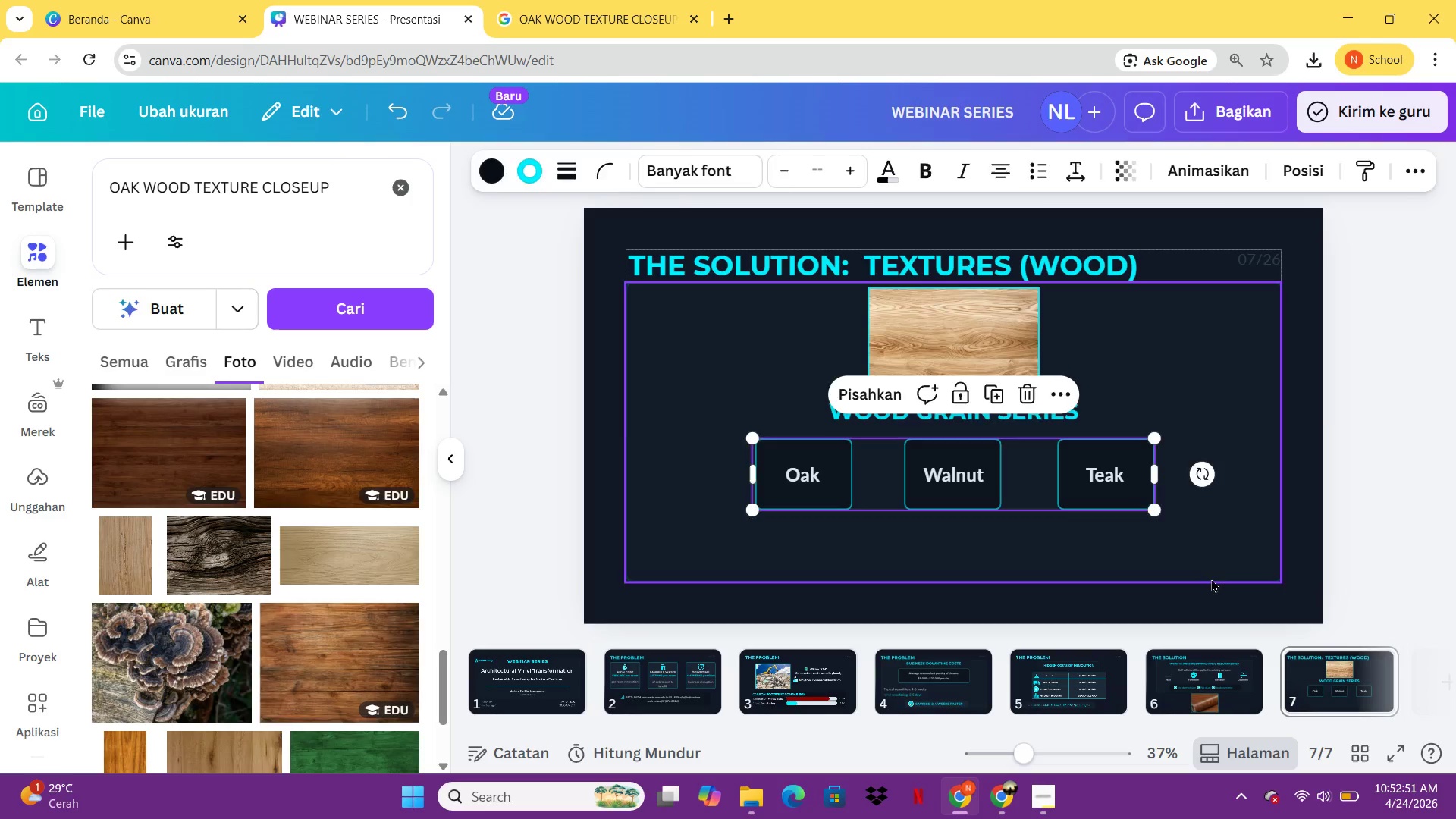 
left_click([1211, 579])
 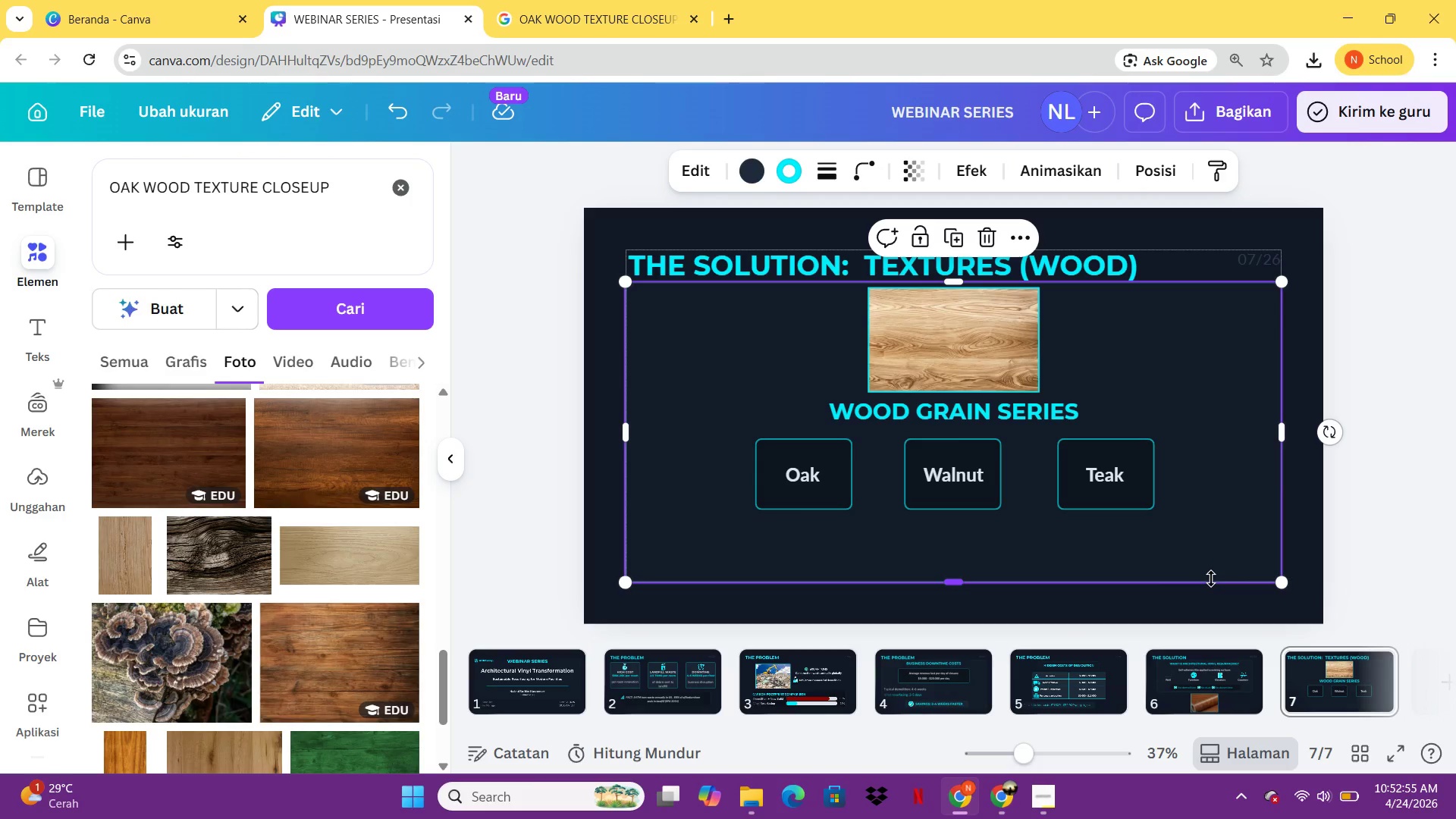 
wait(8.23)
 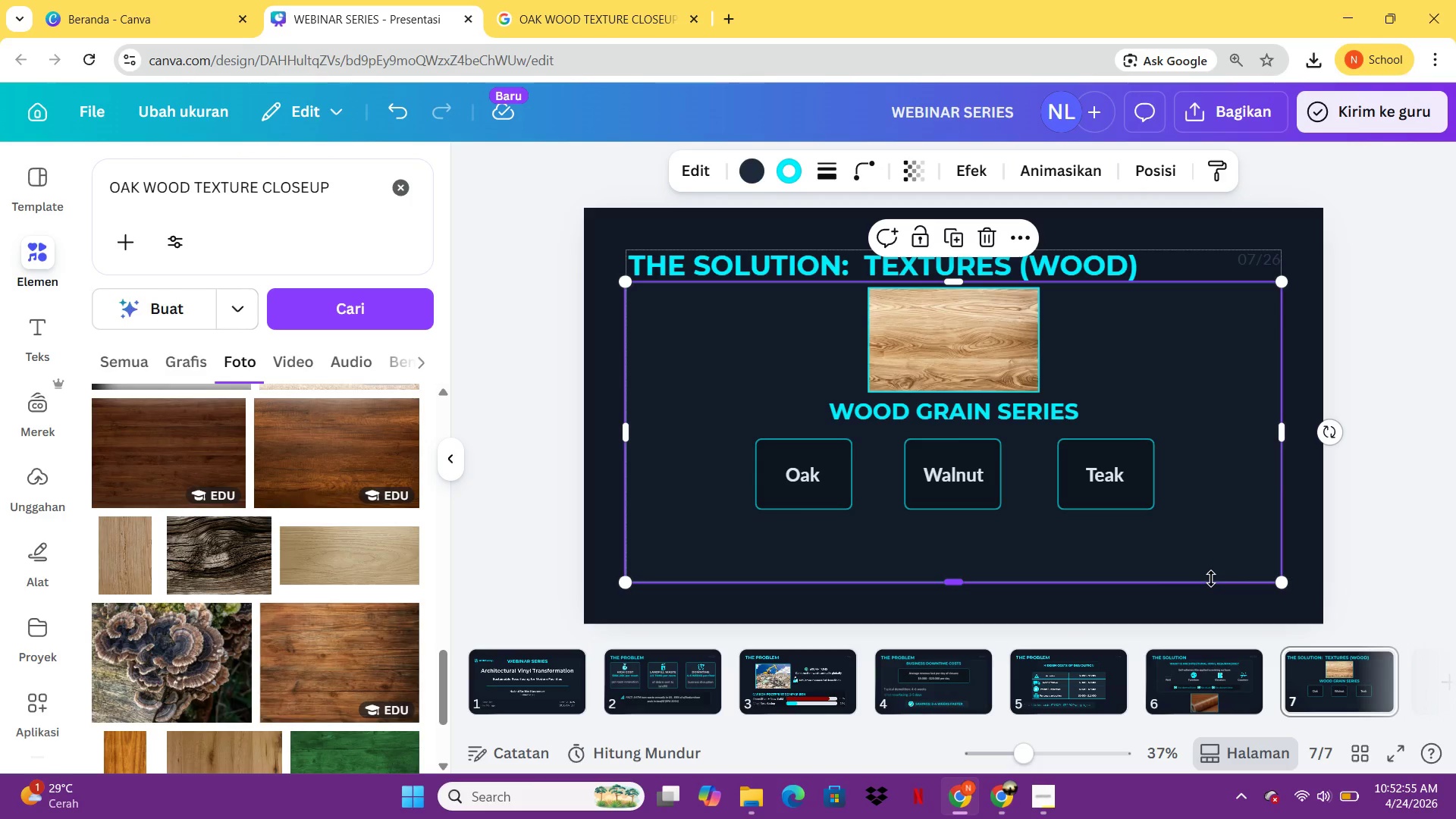 
left_click([1176, 692])
 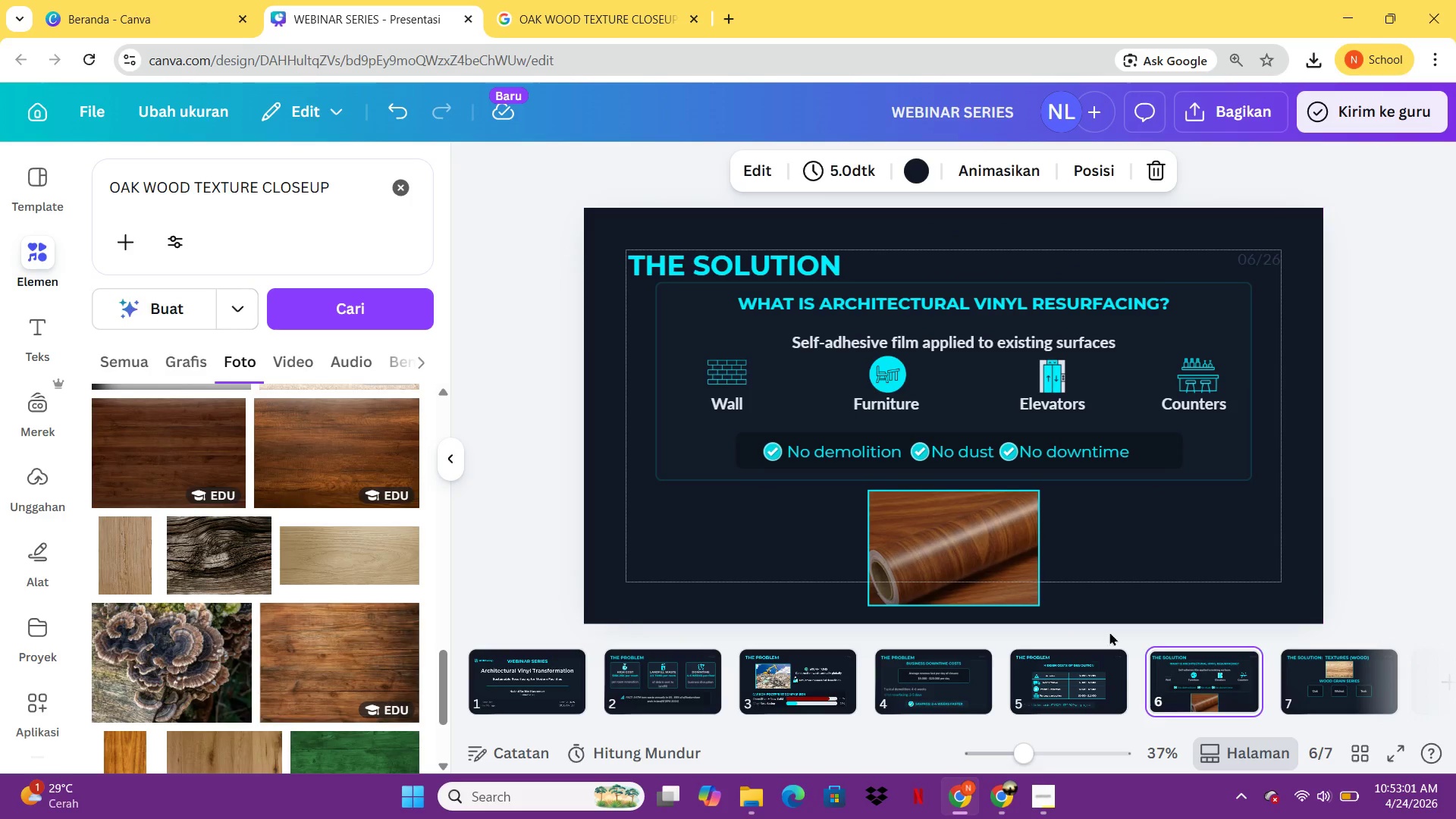 
left_click([1068, 684])
 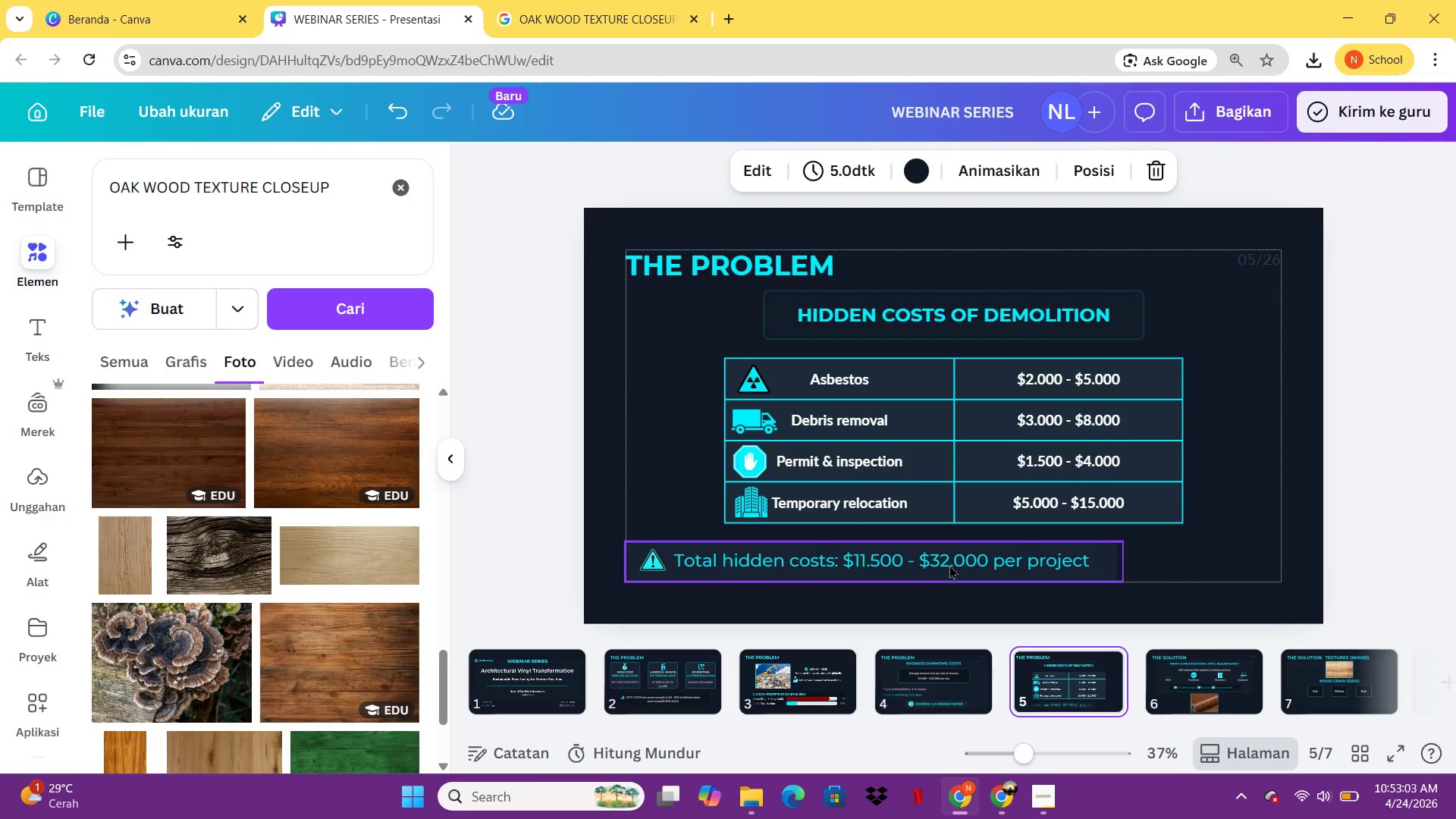 
left_click([949, 565])
 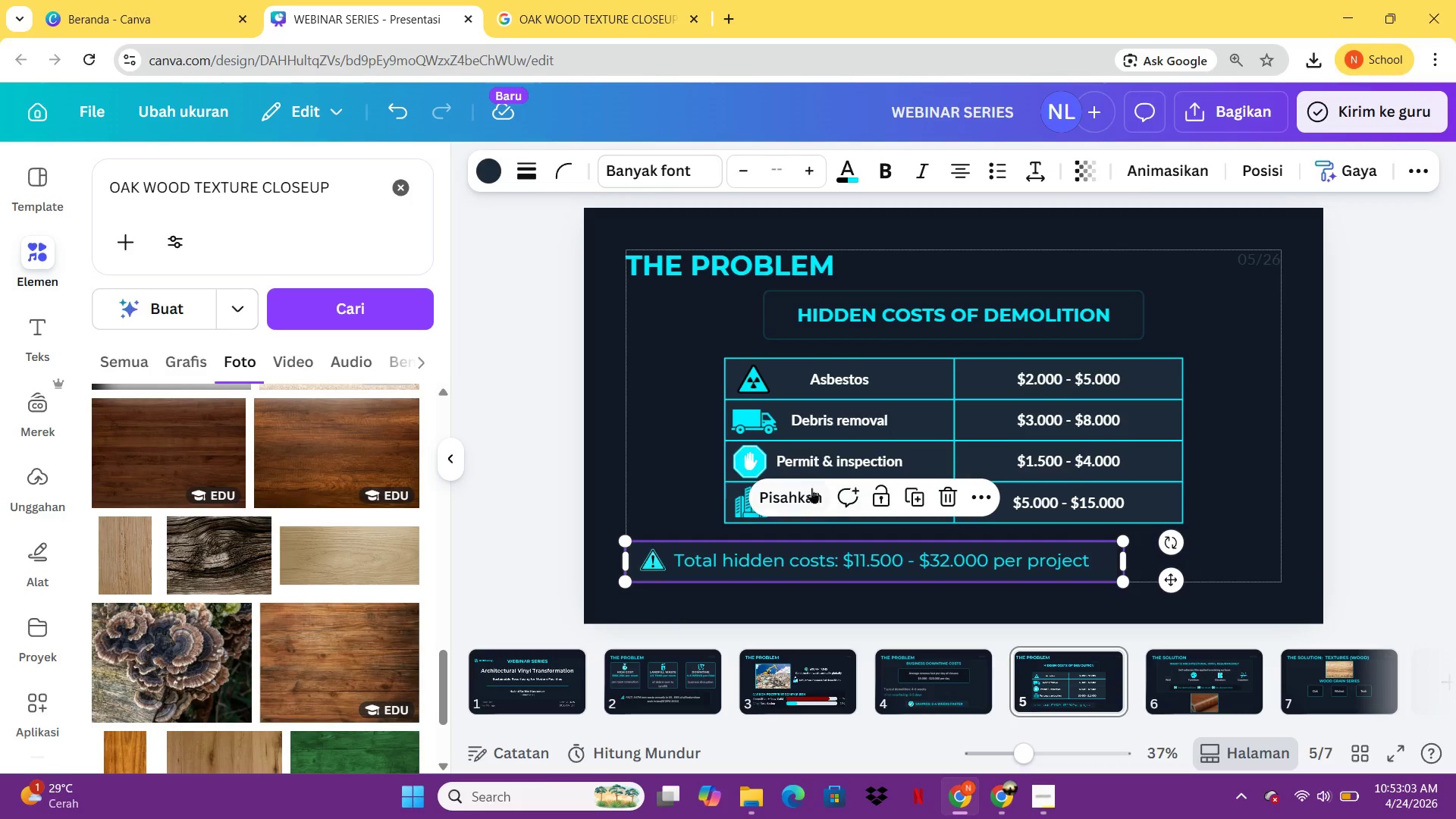 
left_click([810, 488])
 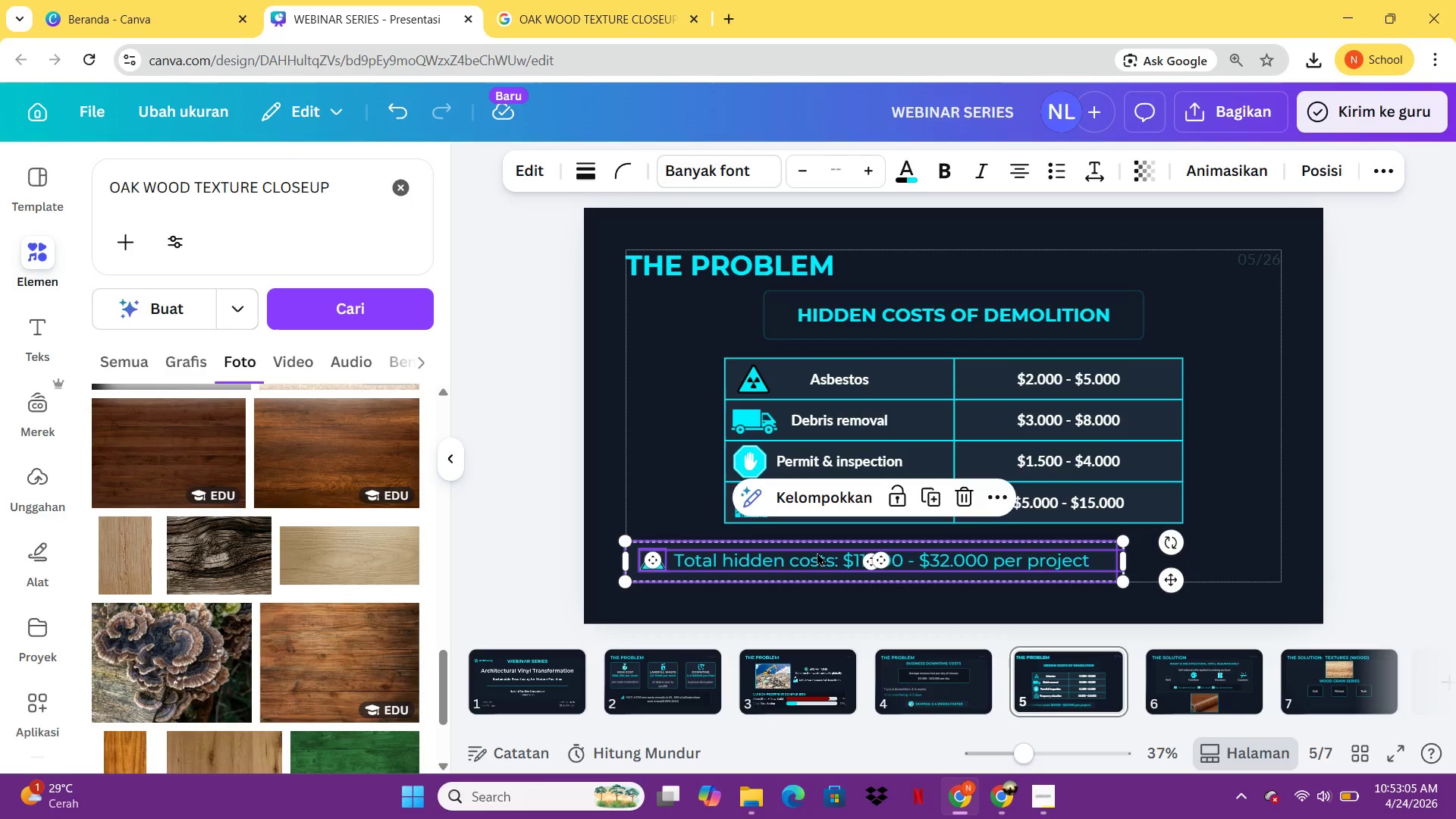 
left_click([817, 552])
 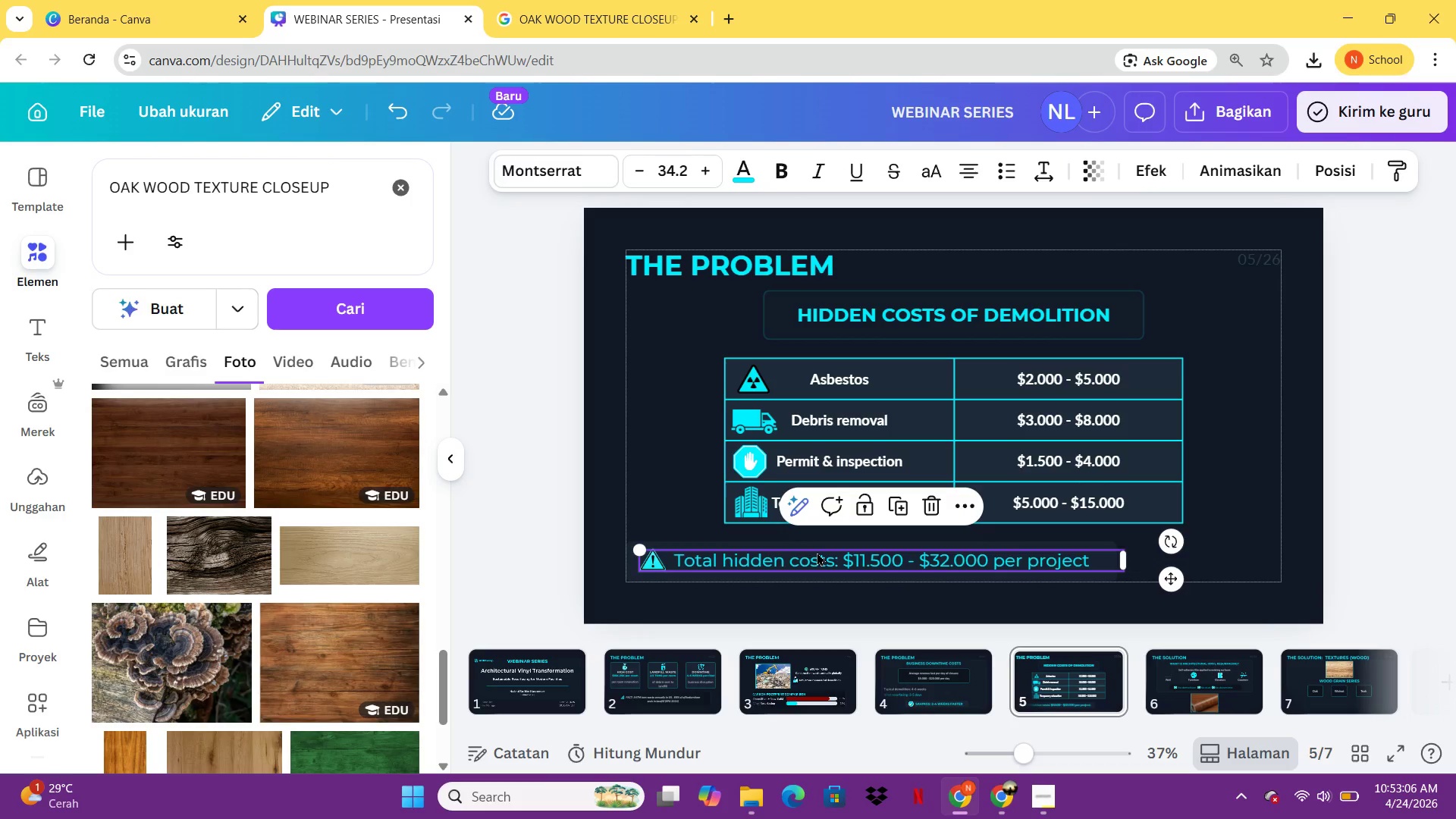 
key(Control+C)
 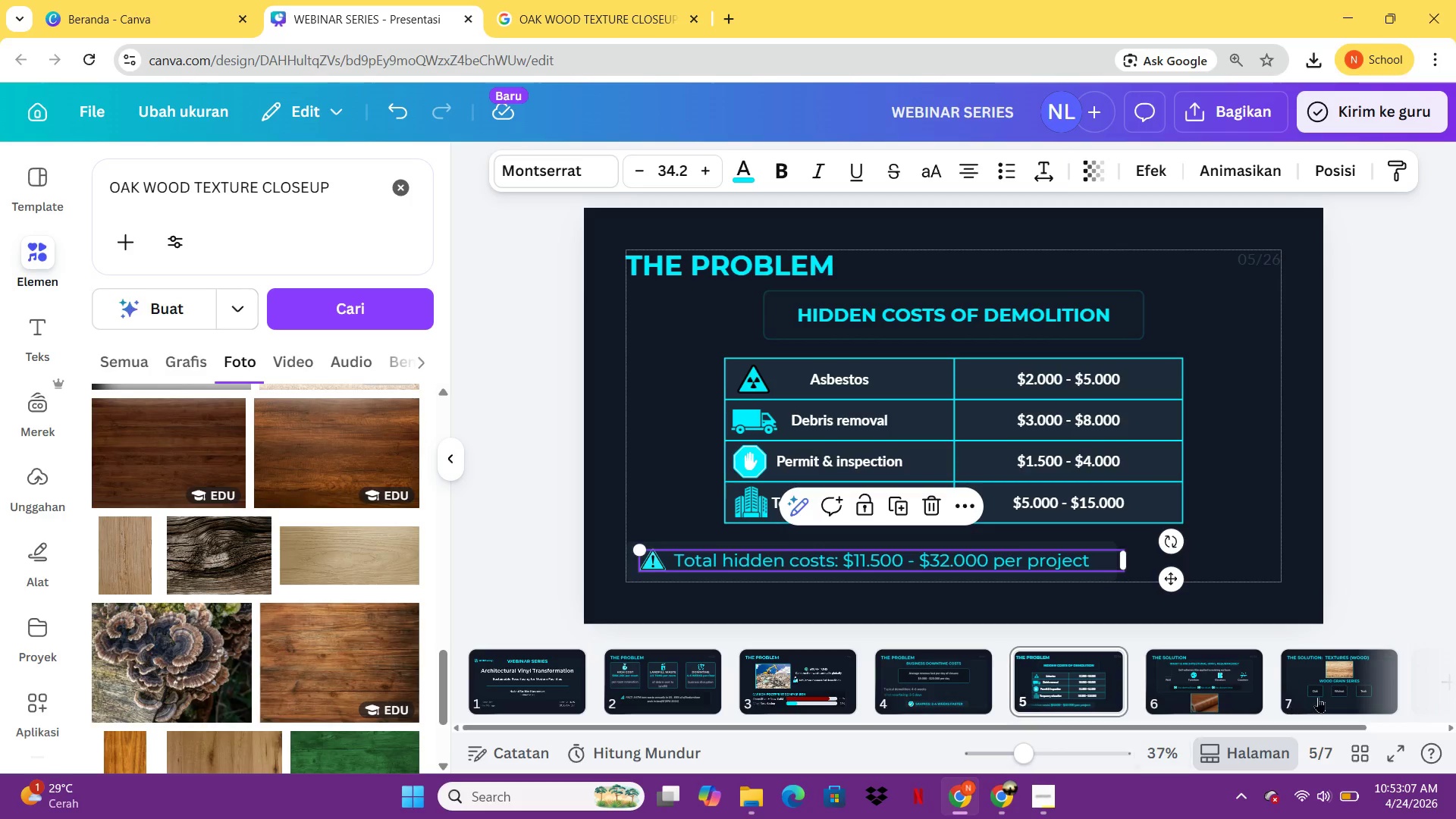 
left_click([1320, 697])
 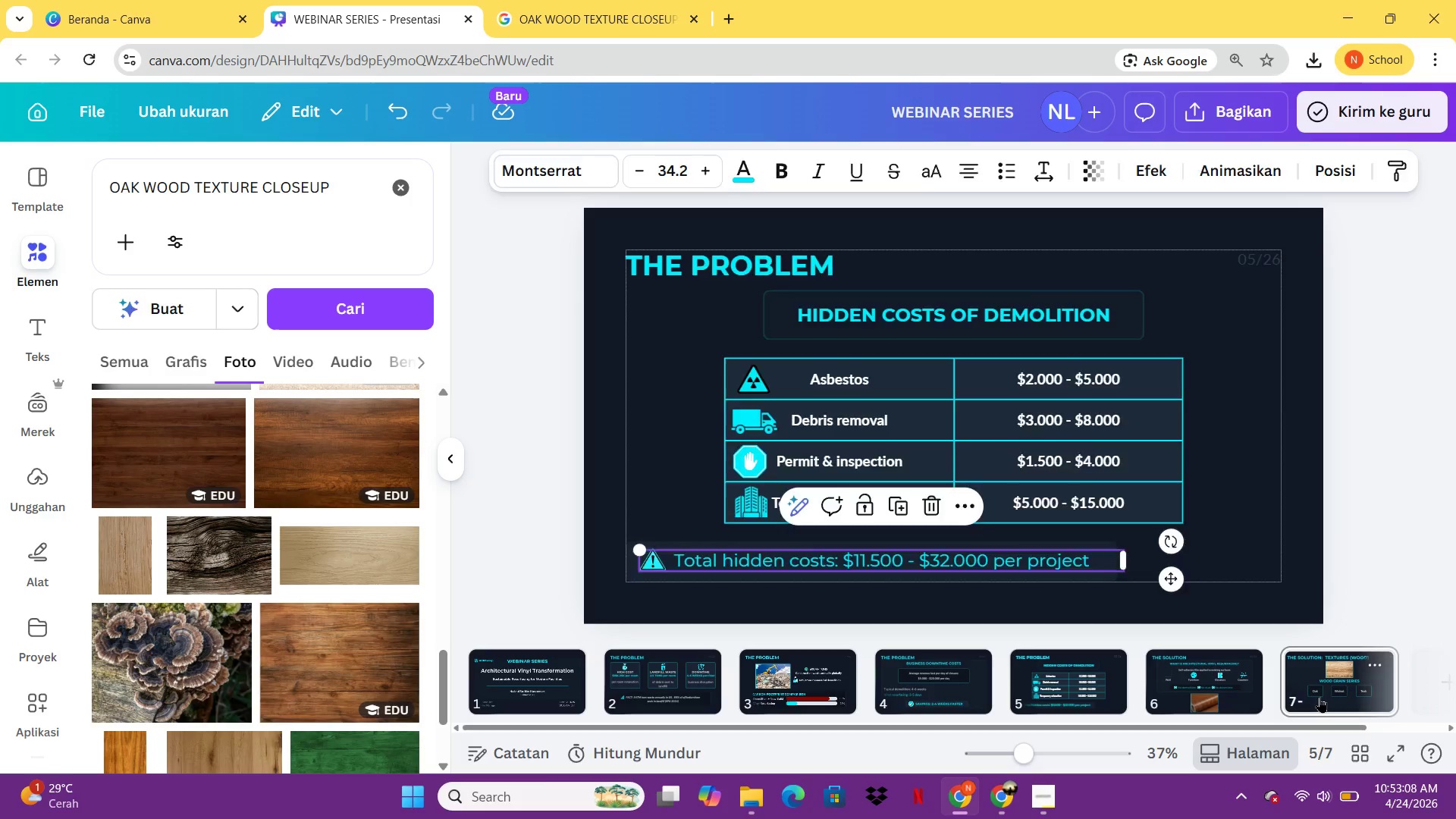 
key(Control+V)
 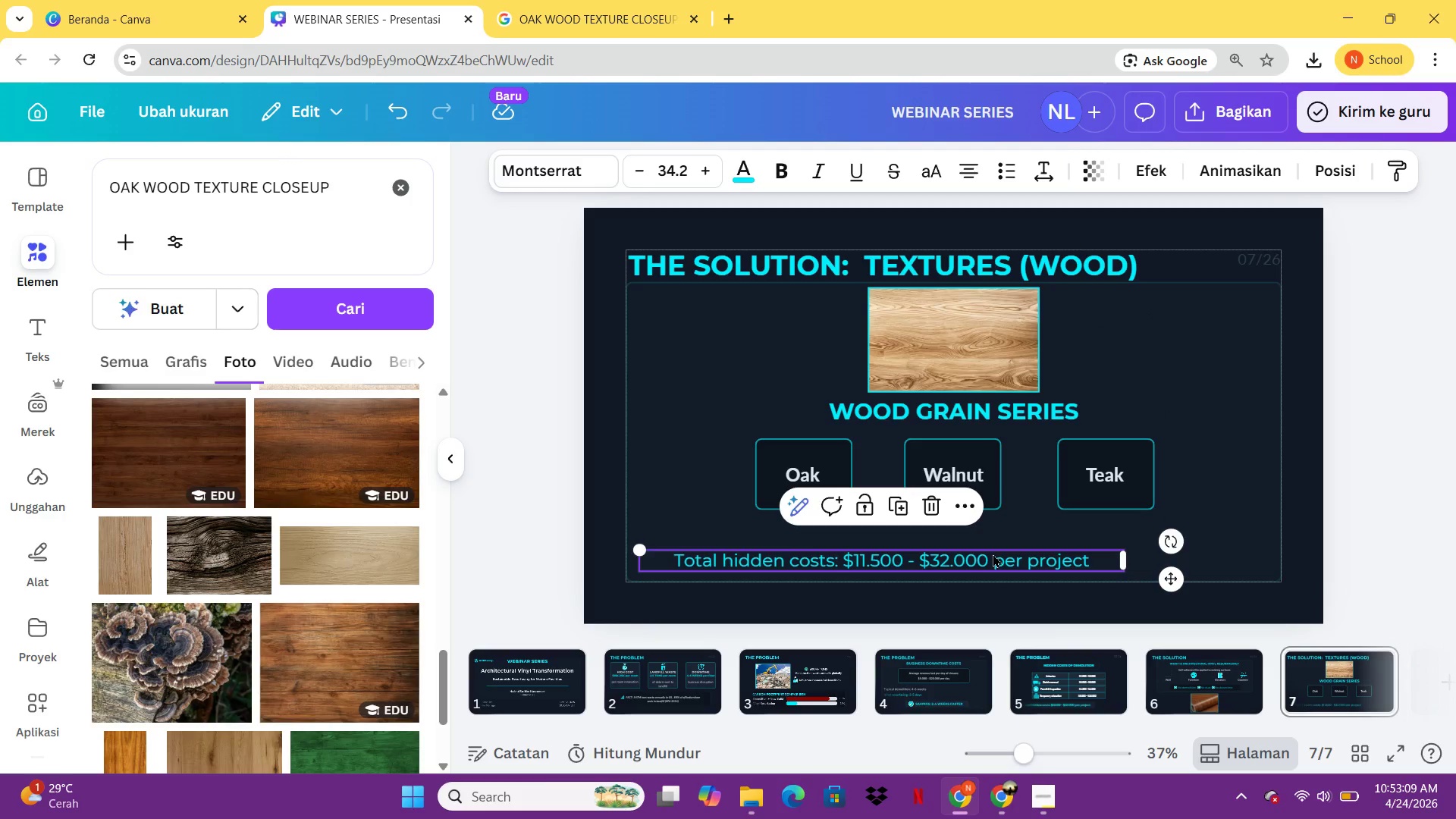 
left_click([993, 554])
 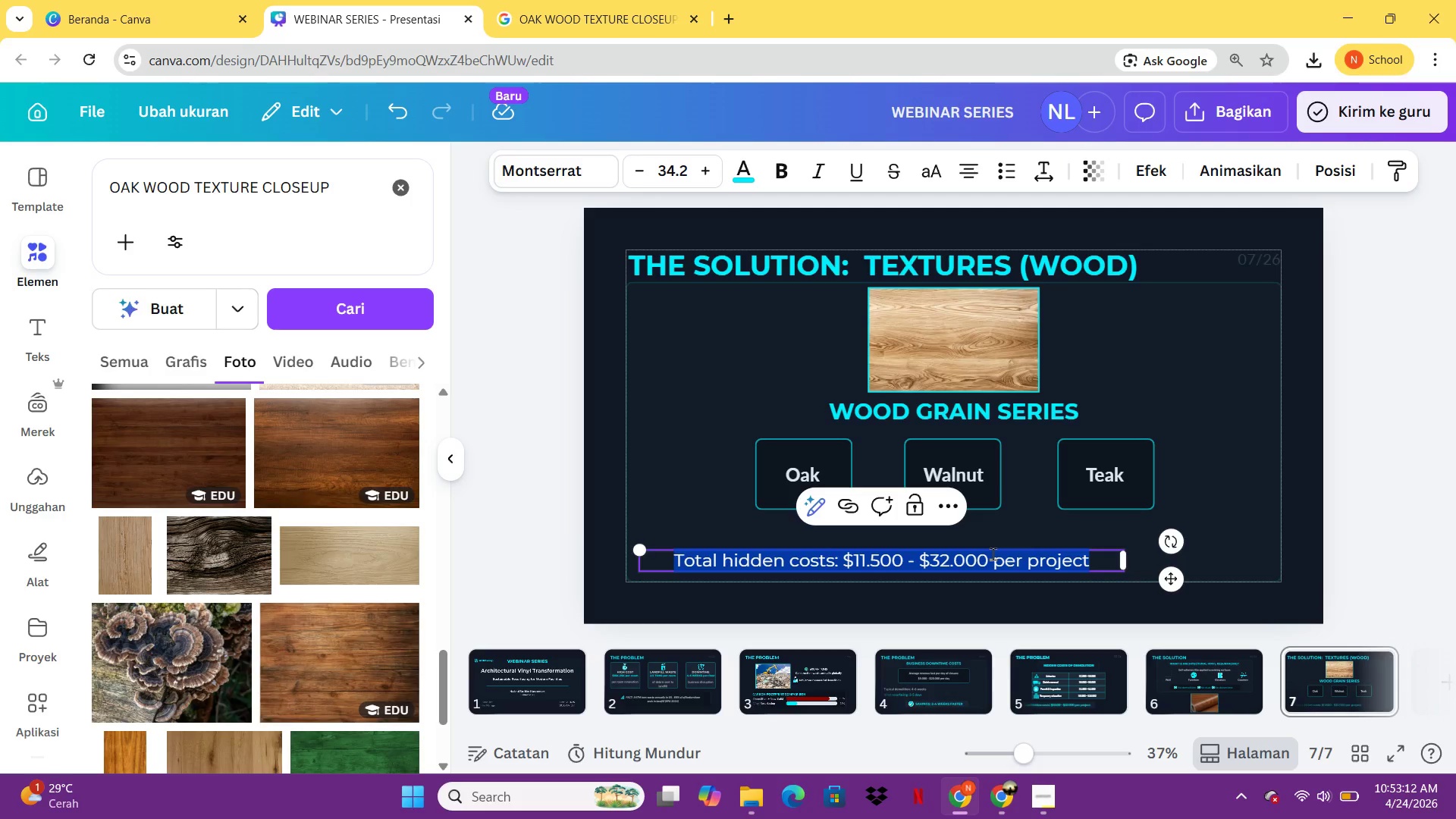 
type(Best for: Office Walls, Re)
key(Backspace)
key(Backspace)
type(reception)
 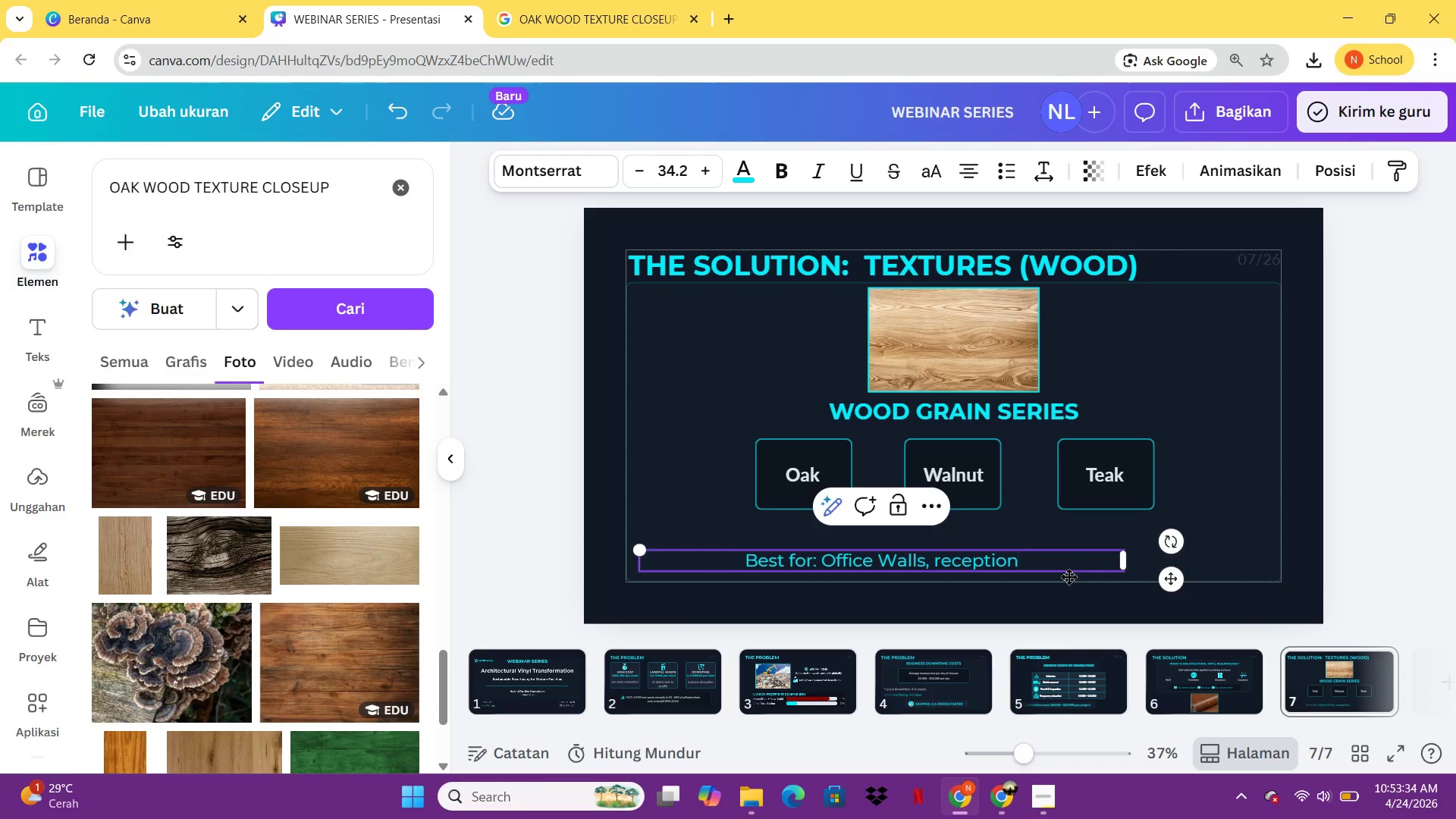 
type( desks, conference tables, elevator interiors)
 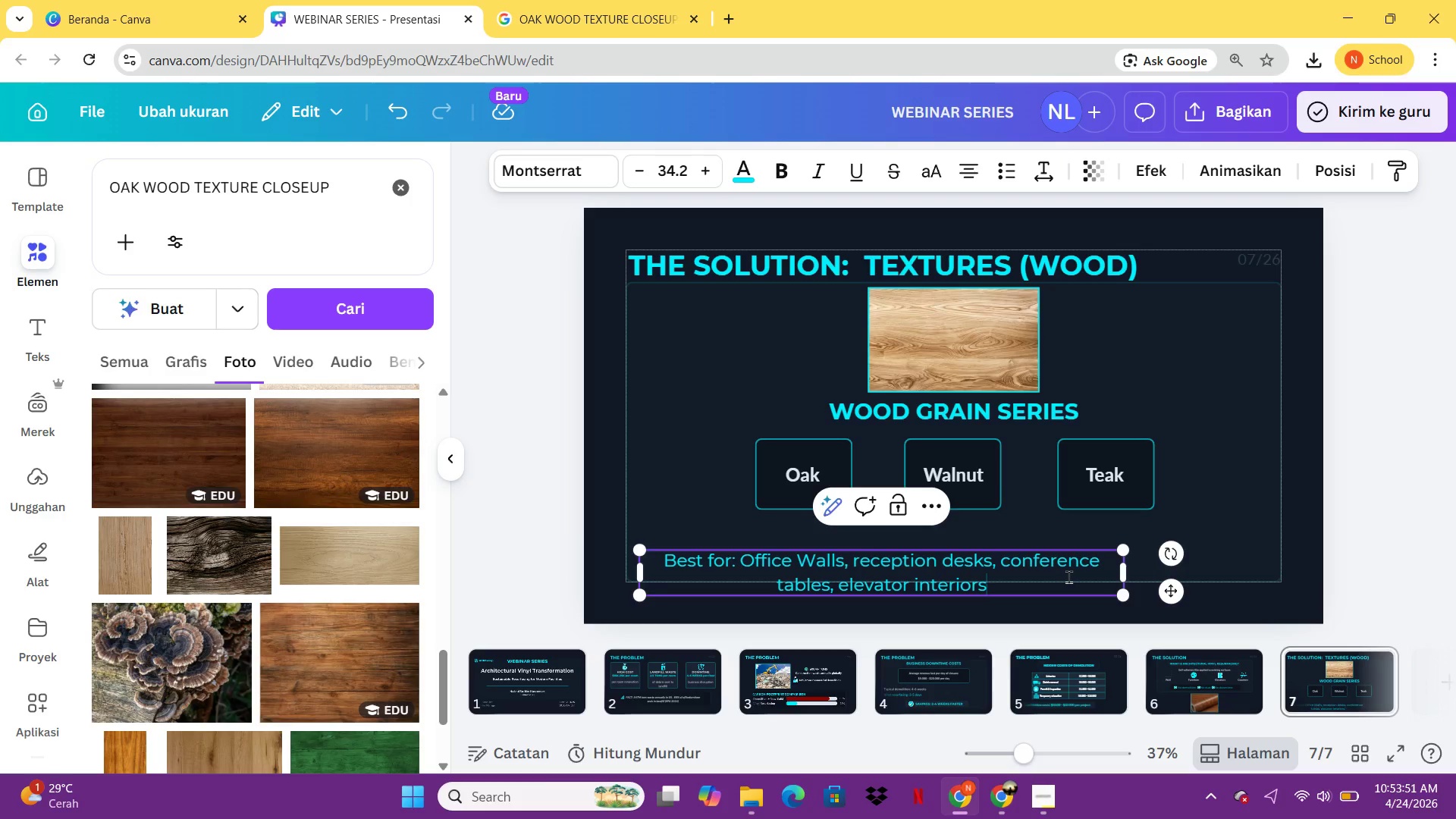 
key(Control+A)
 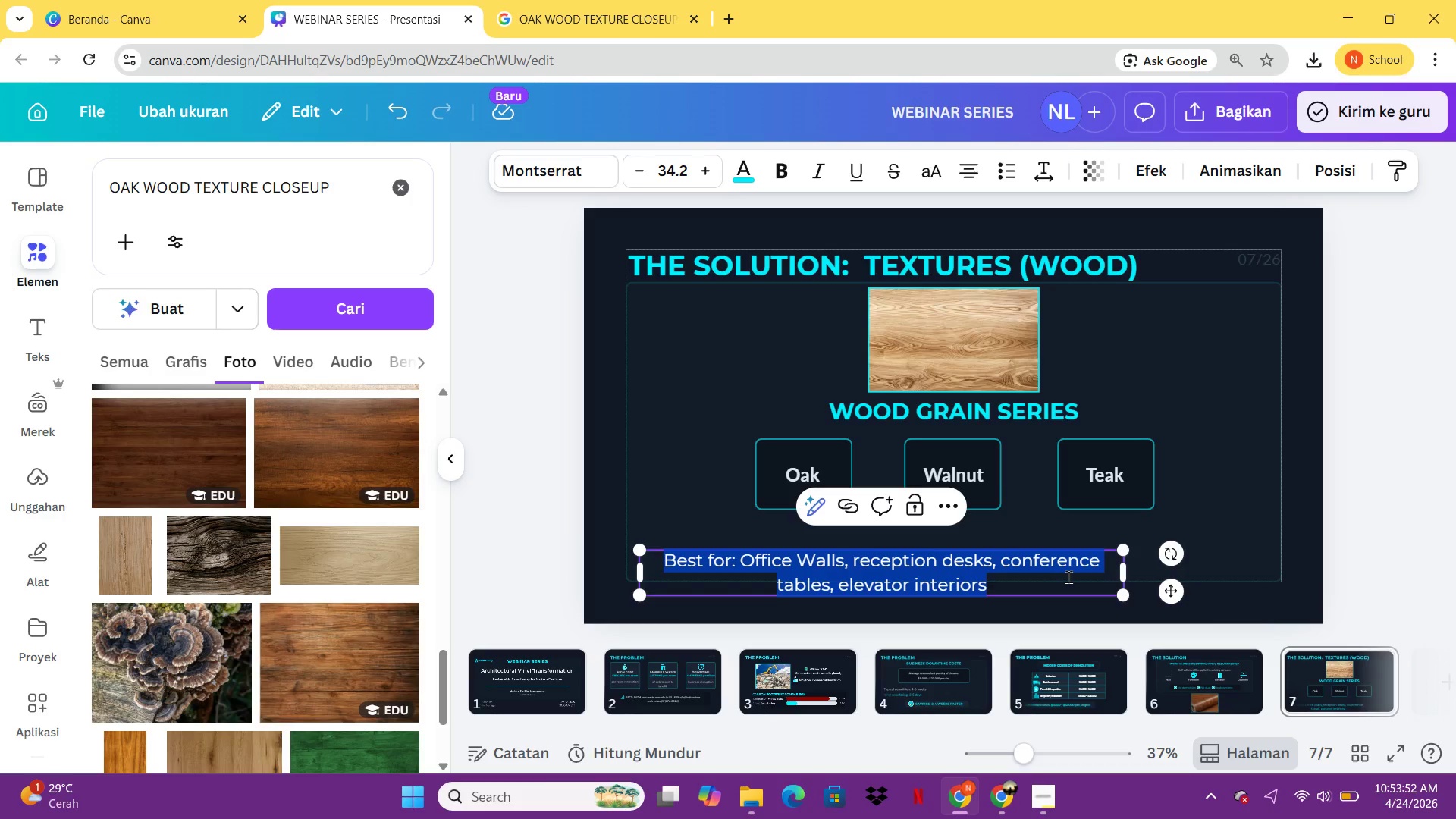 
key(Control+I)
 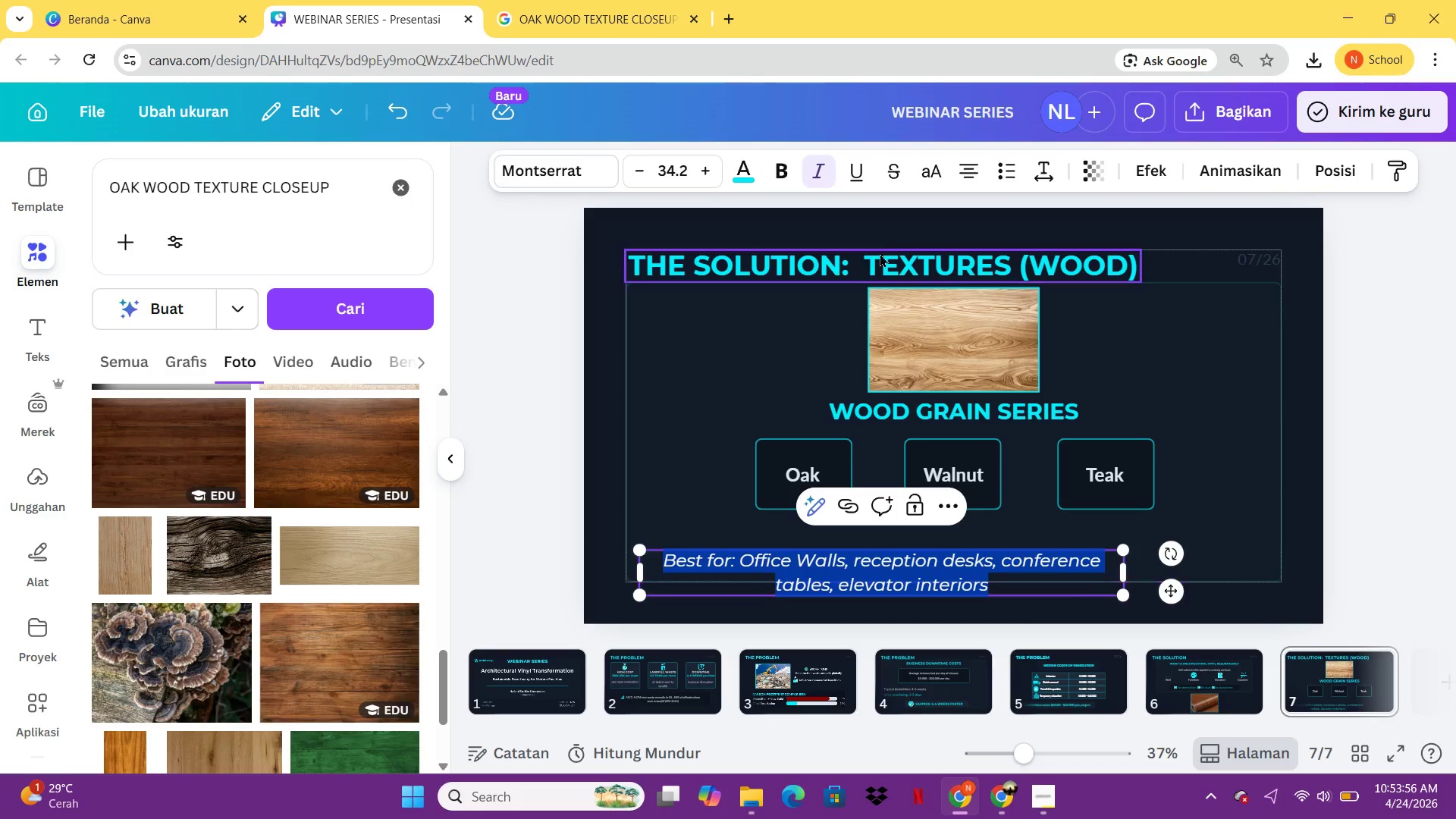 
left_click([752, 170])
 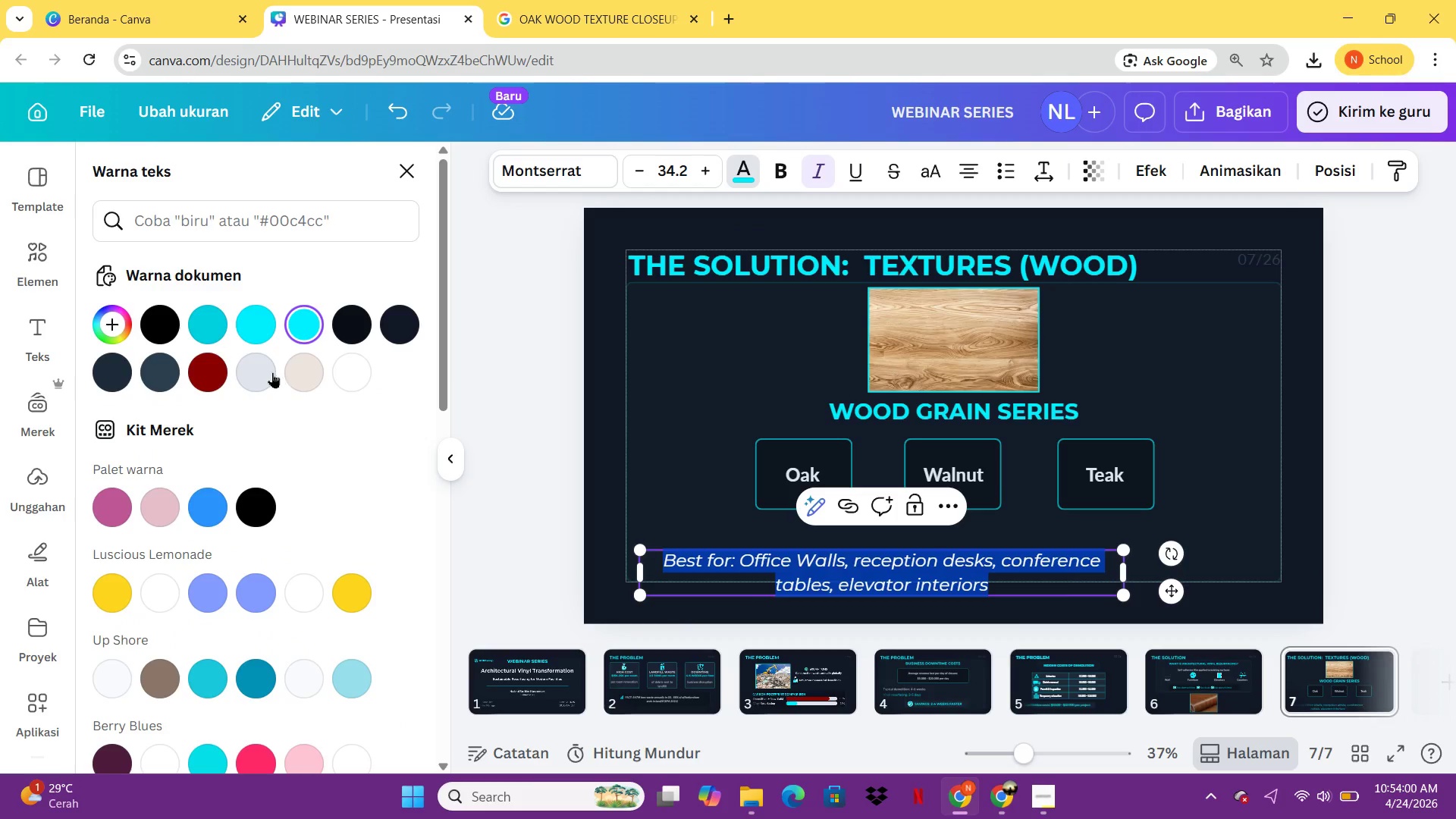 
left_click([253, 371])
 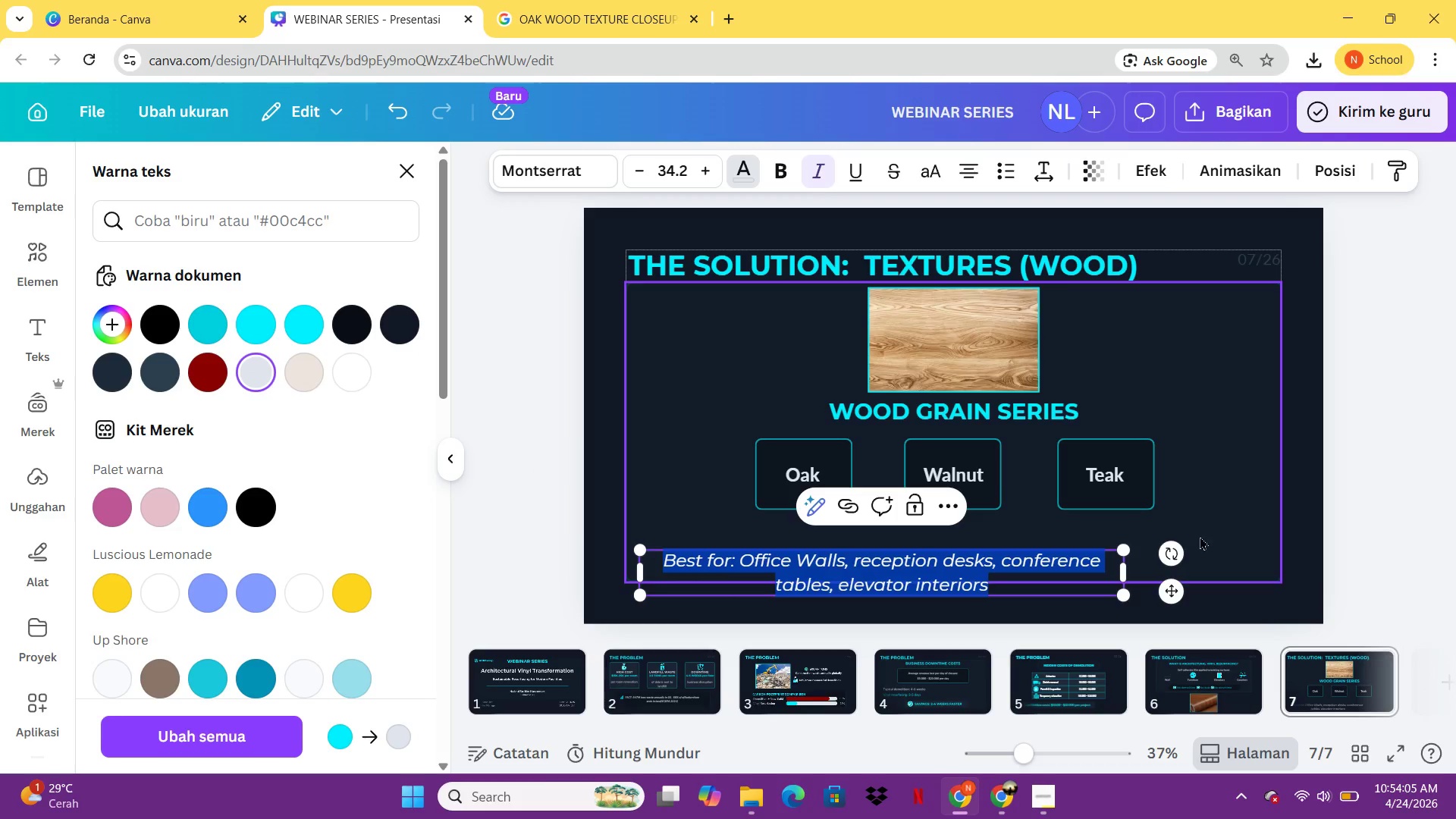 
wait(6.12)
 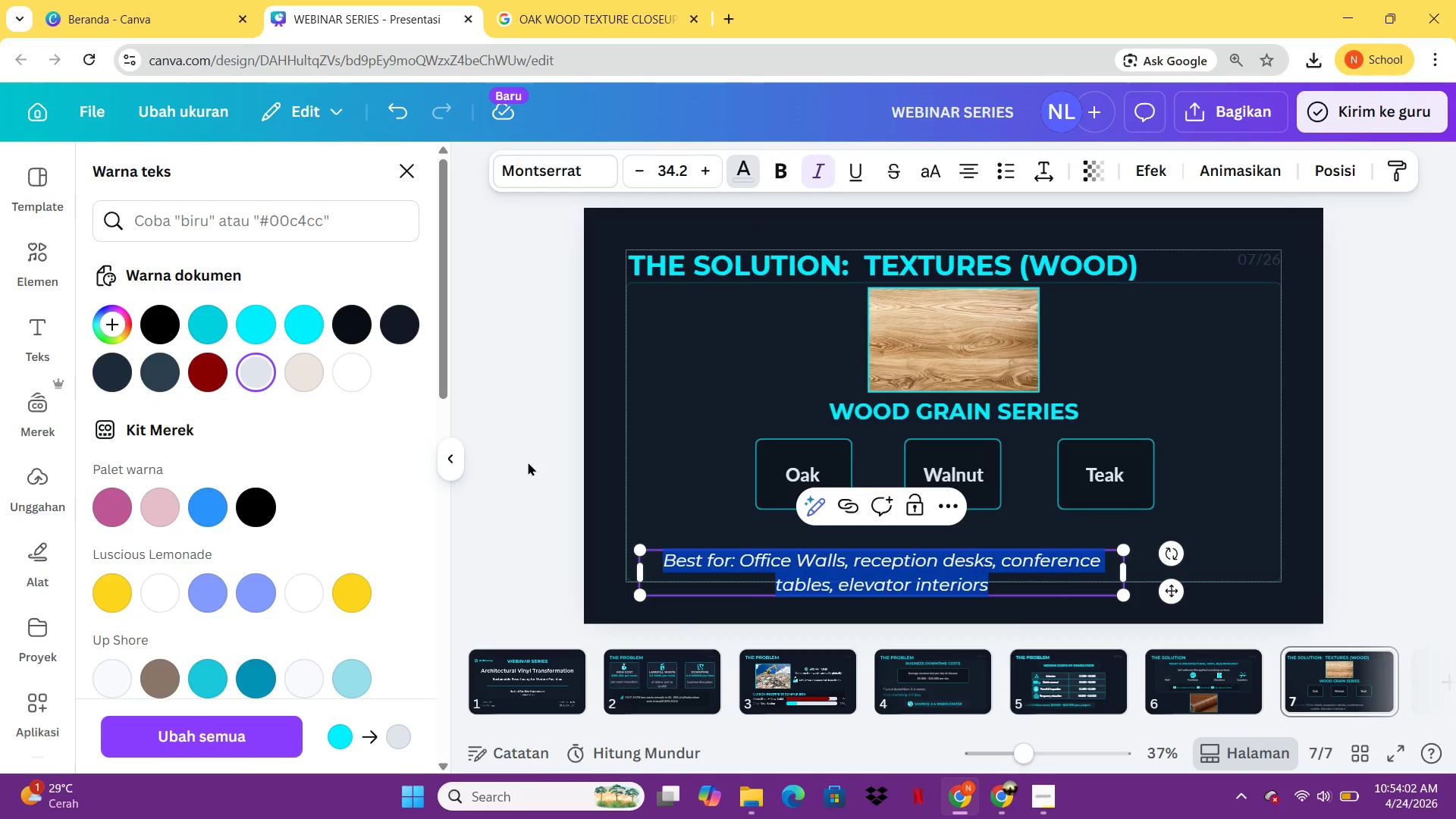 
left_click_drag(start_coordinate=[1132, 573], to_coordinate=[1325, 563])
 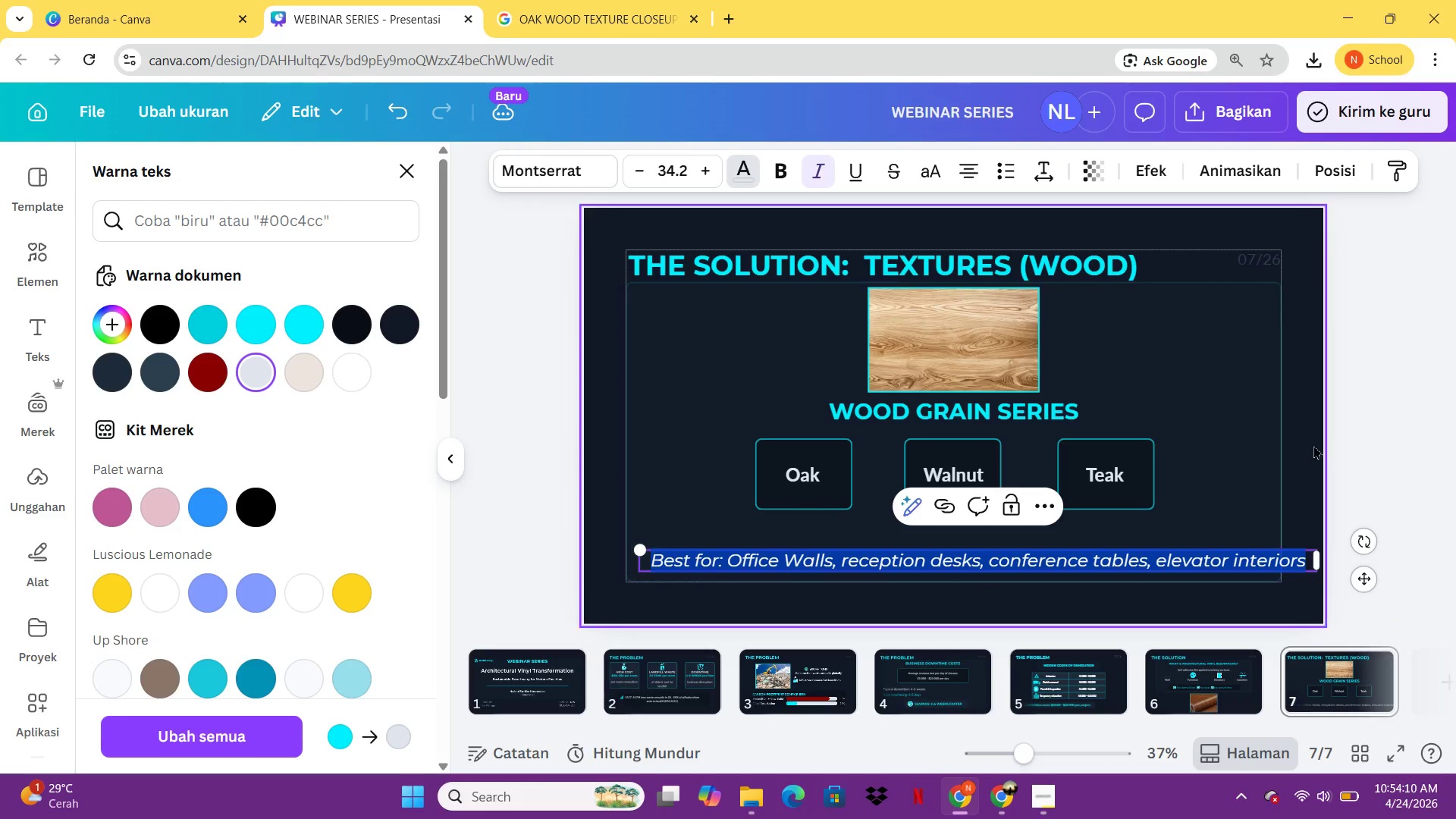 
left_click([1316, 447])
 